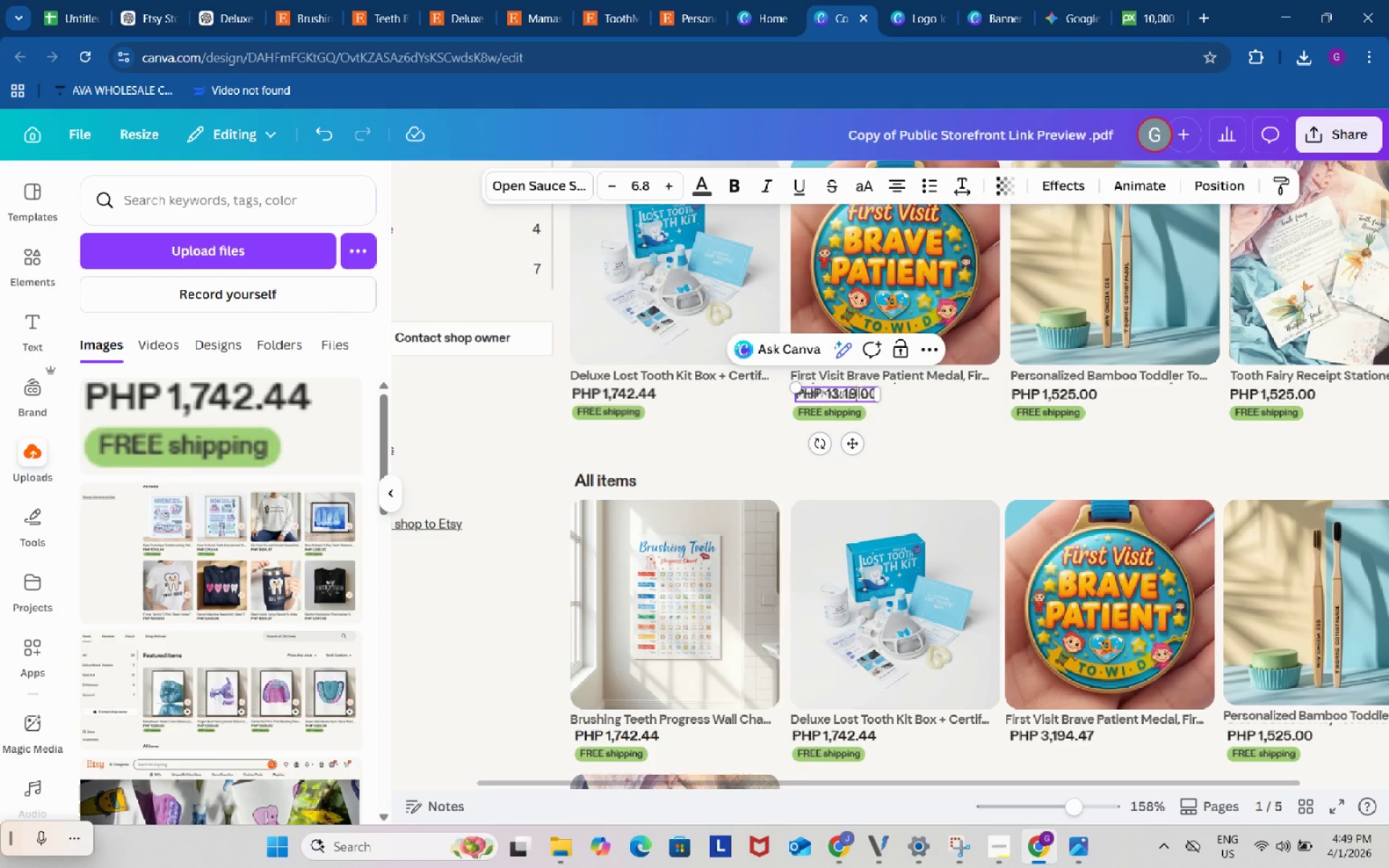 
key(Numpad9)
 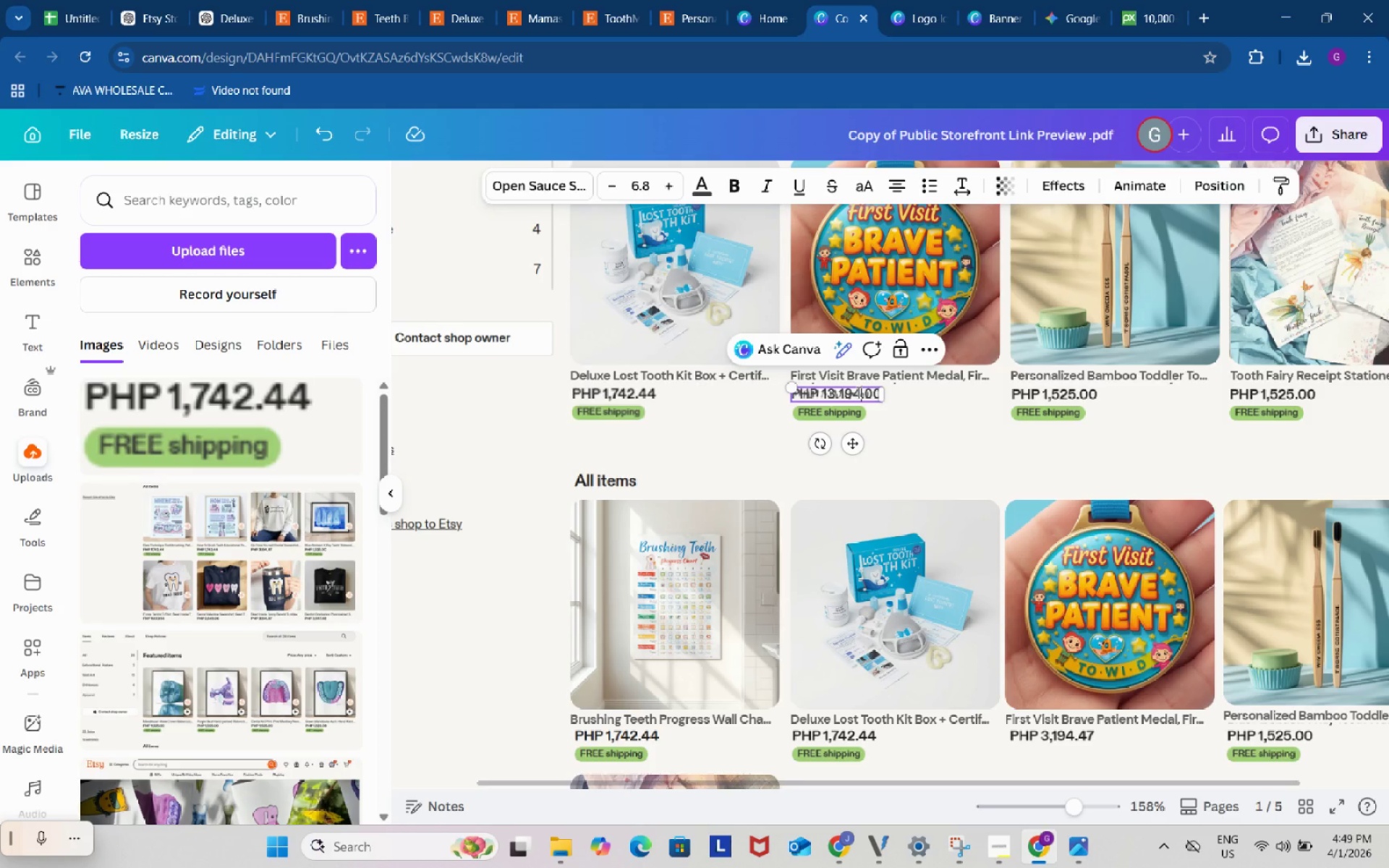 
key(Numpad4)
 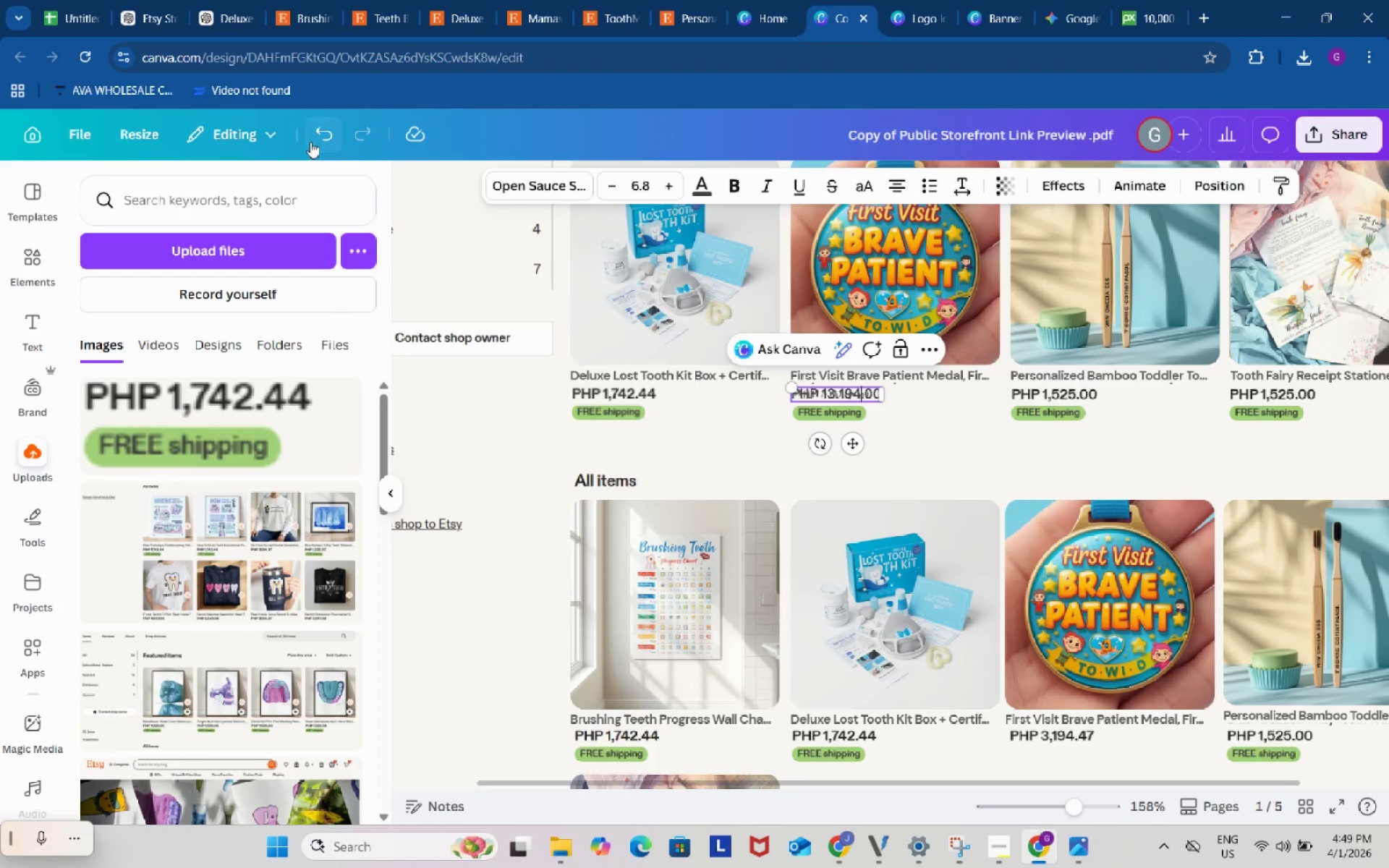 
double_click([324, 127])
 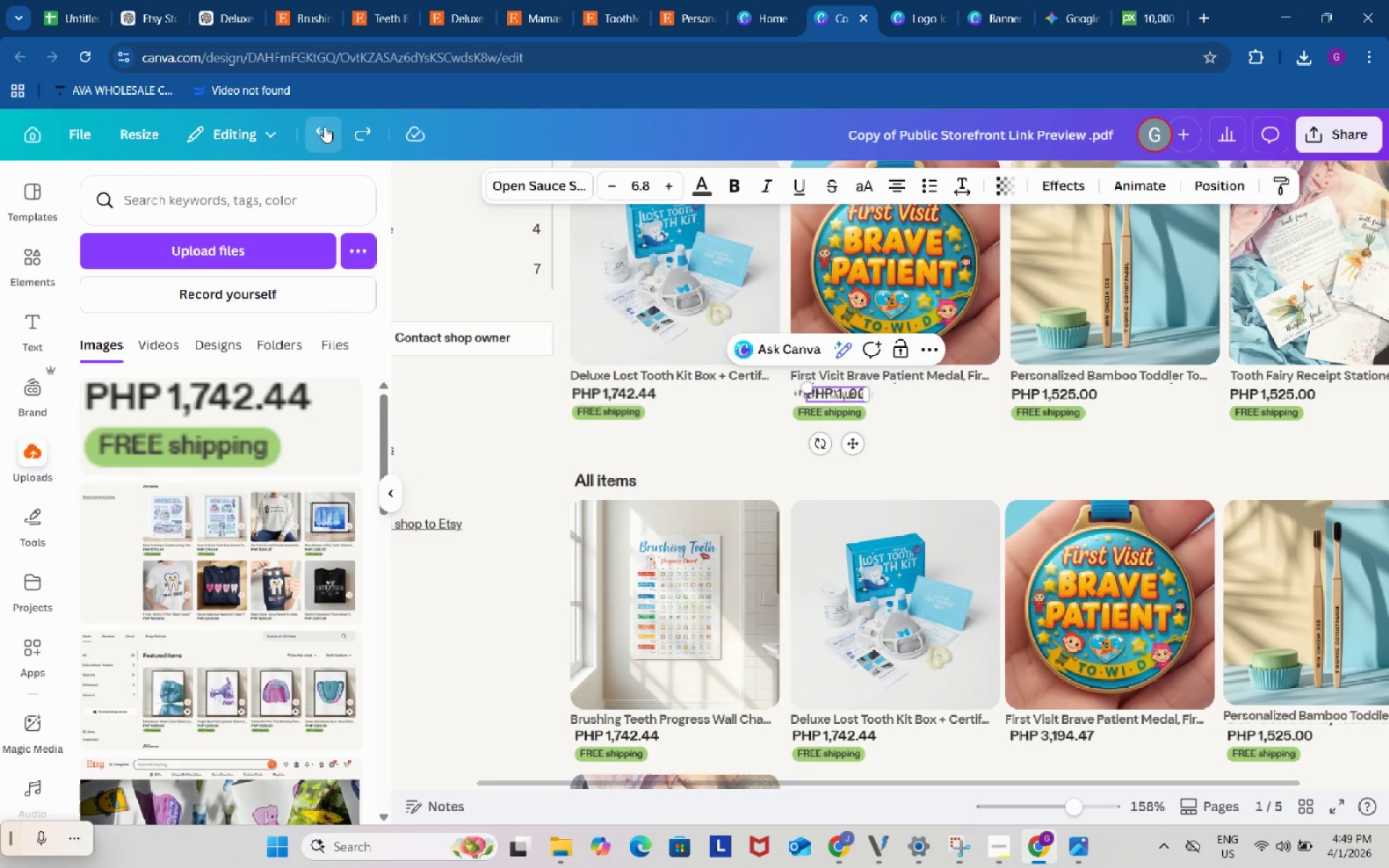 
triple_click([324, 127])
 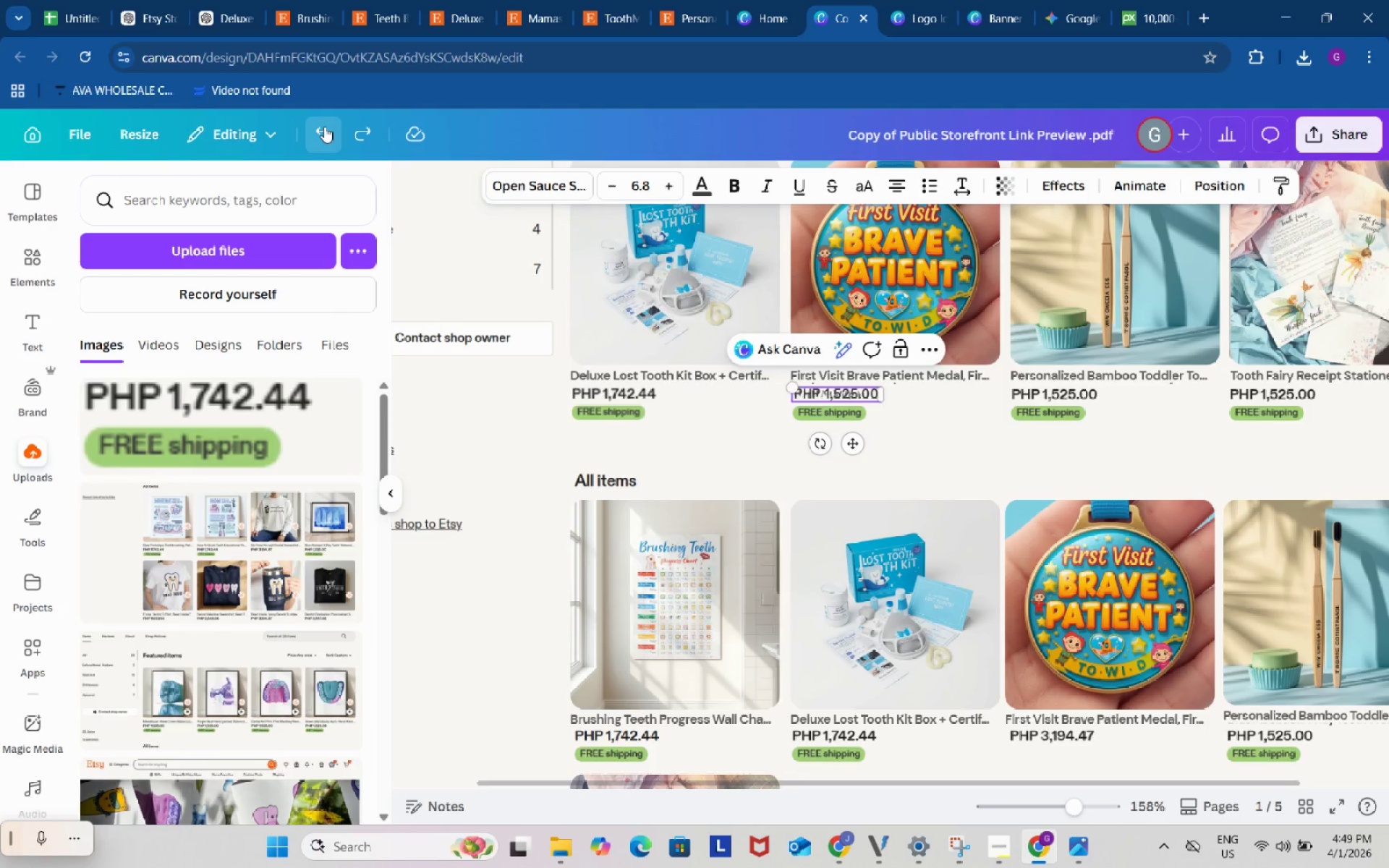 
triple_click([324, 127])
 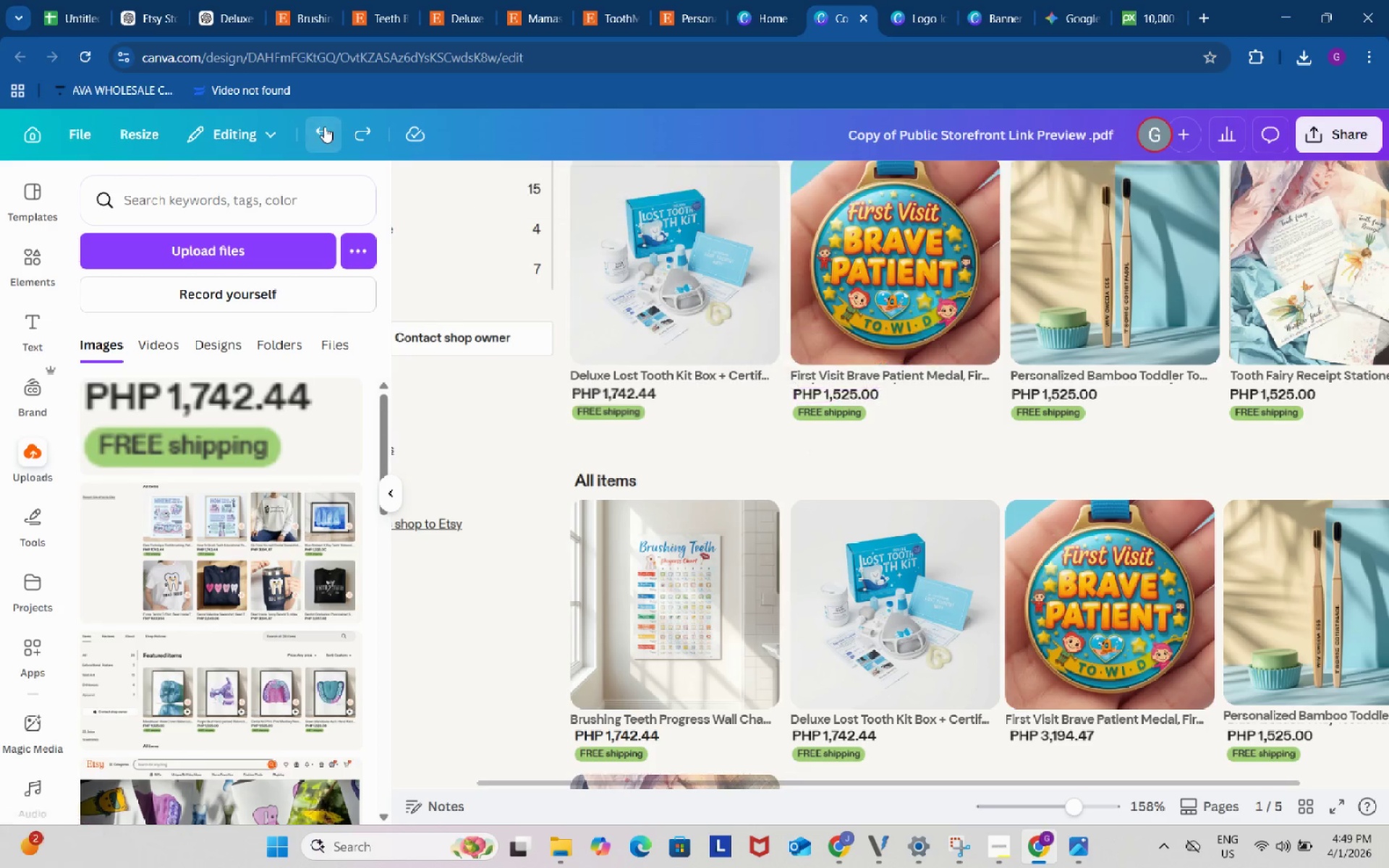 
triple_click([324, 127])
 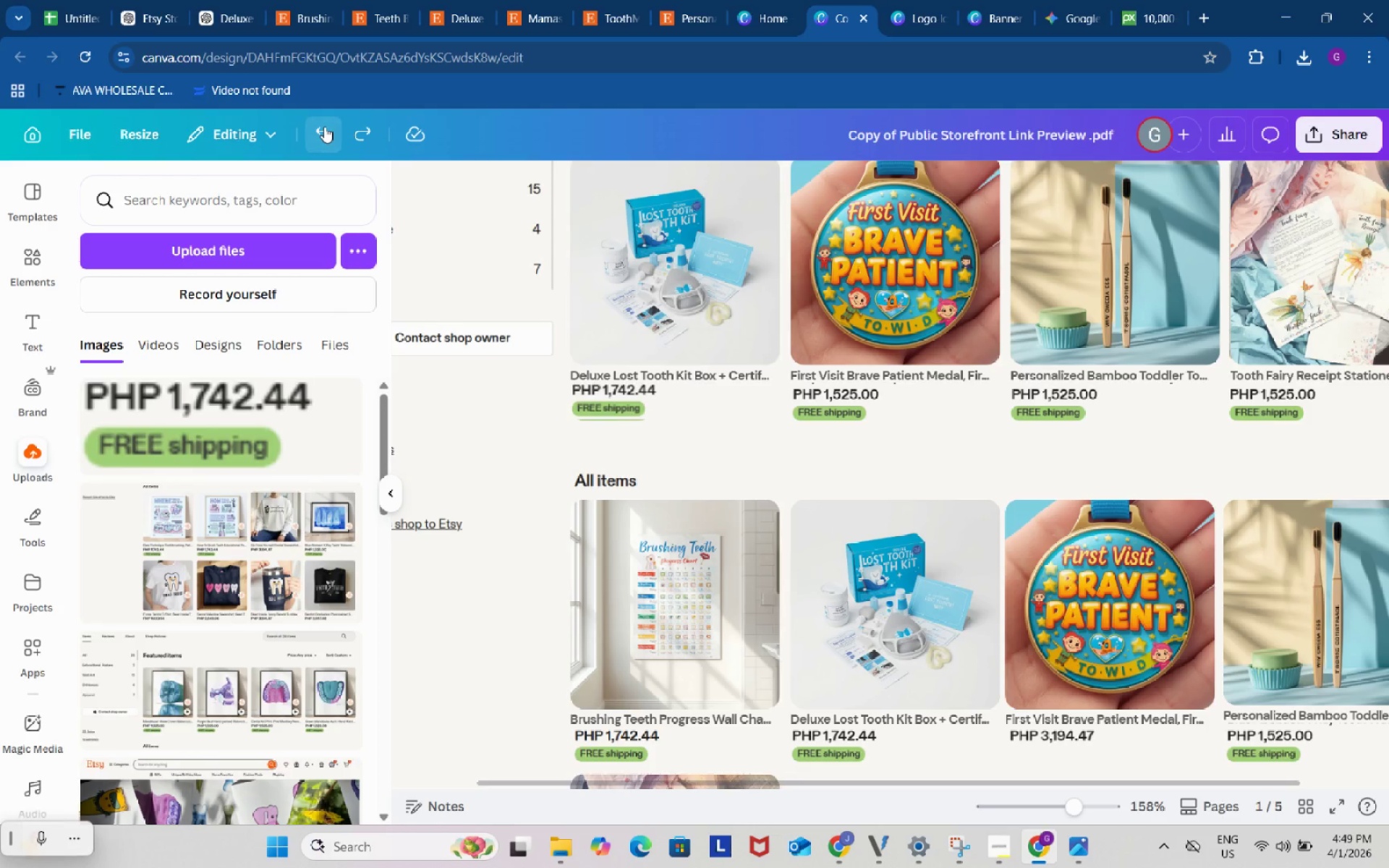 
triple_click([324, 127])
 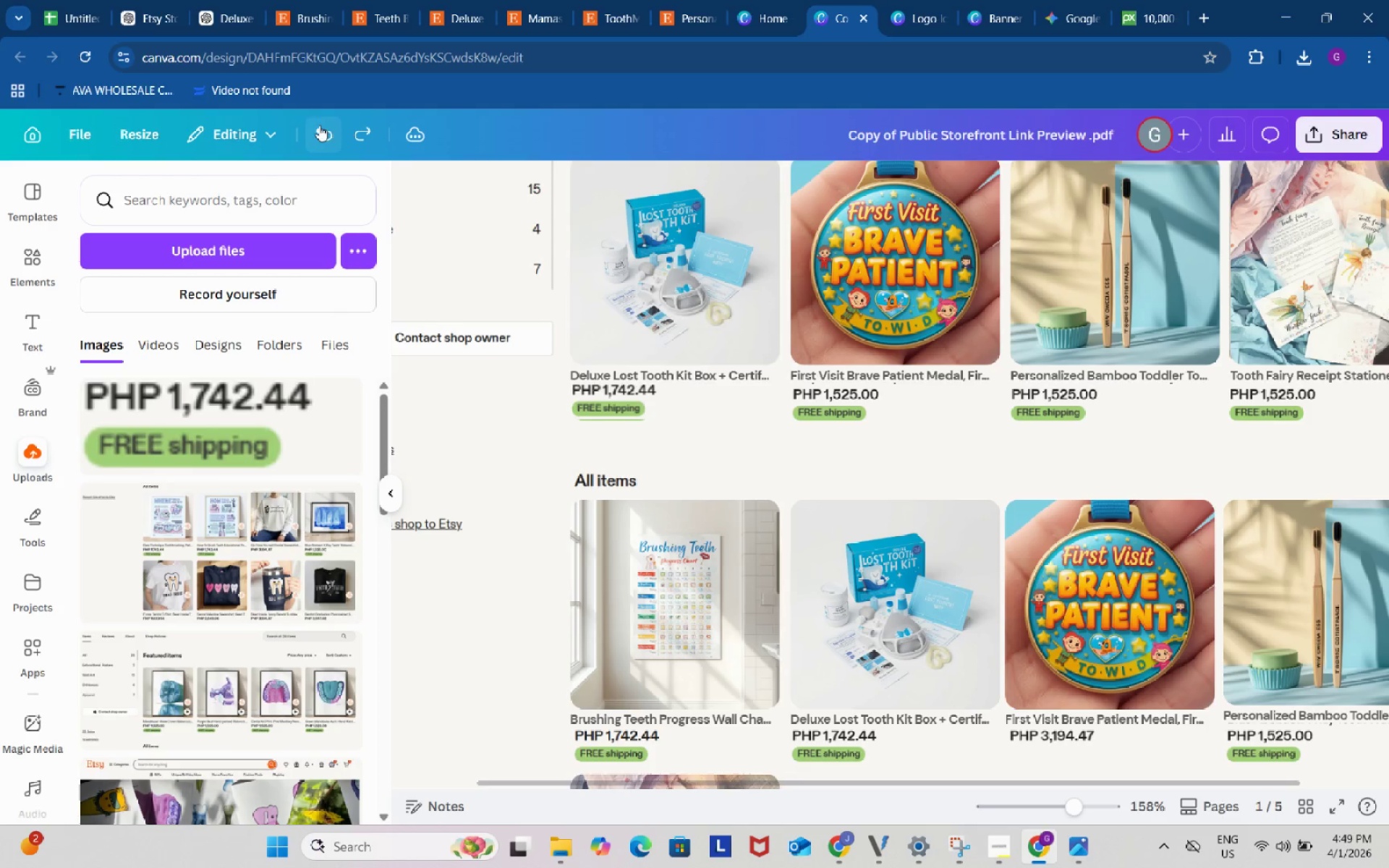 
left_click([316, 125])
 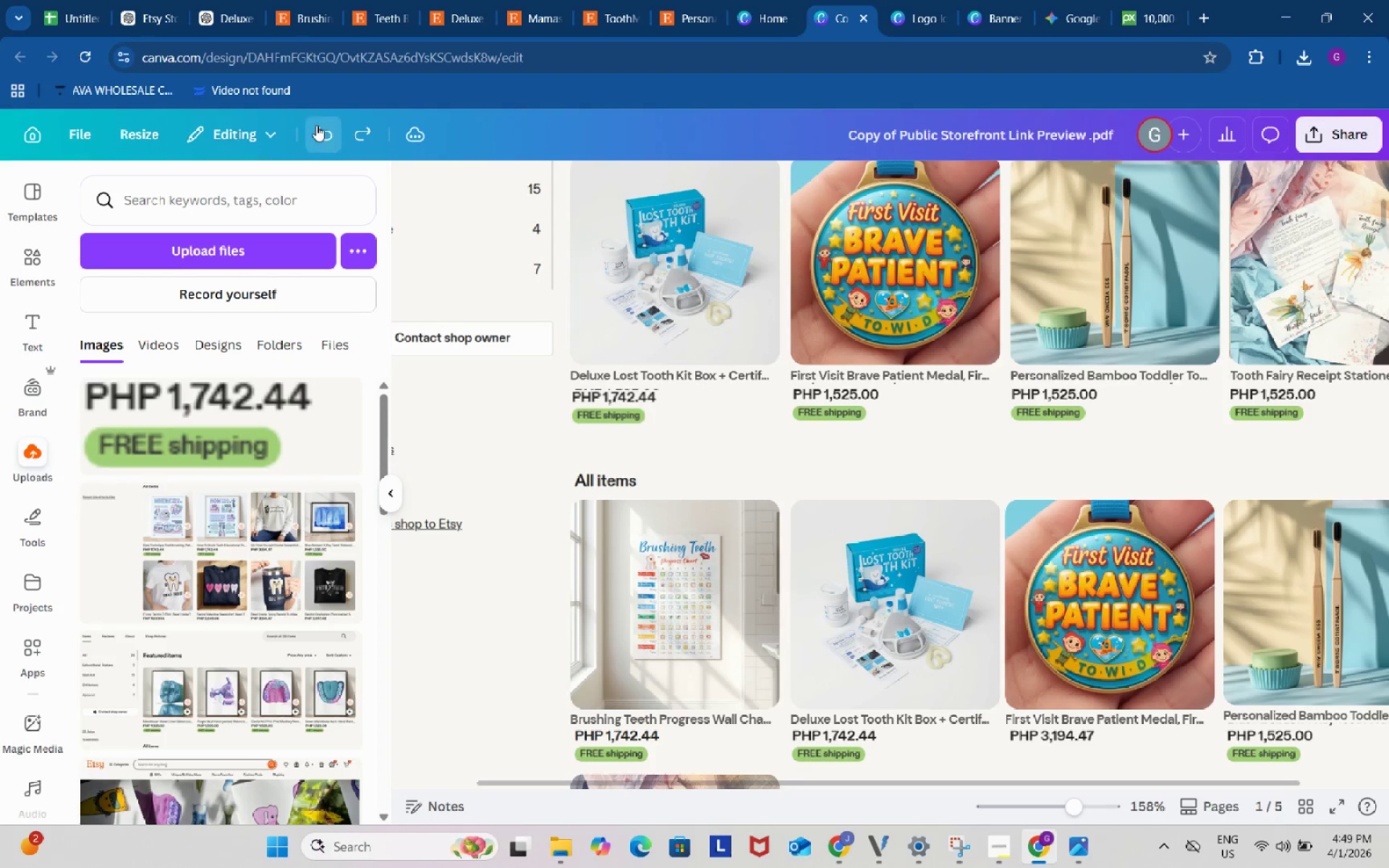 
left_click([316, 125])
 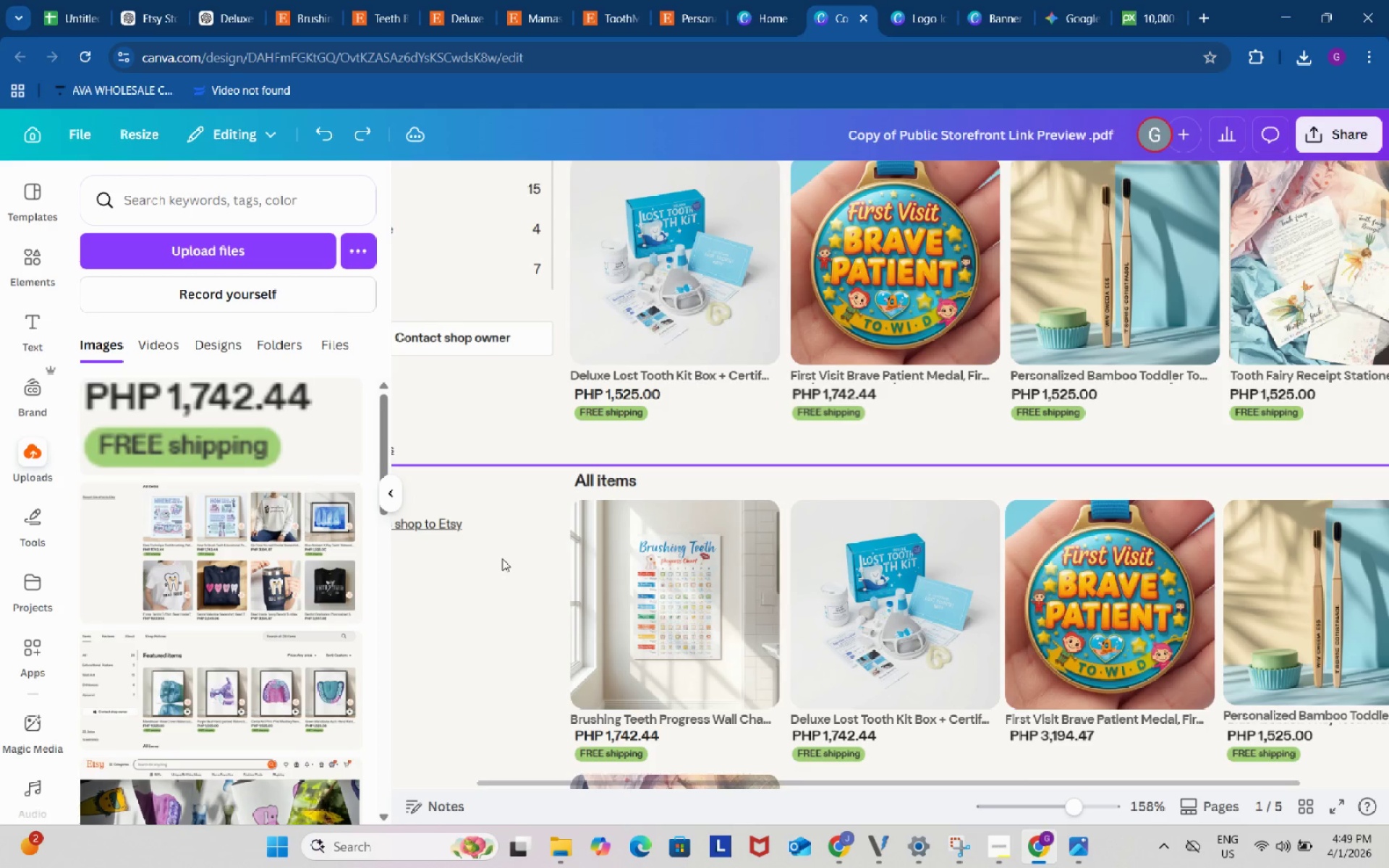 
left_click([481, 559])
 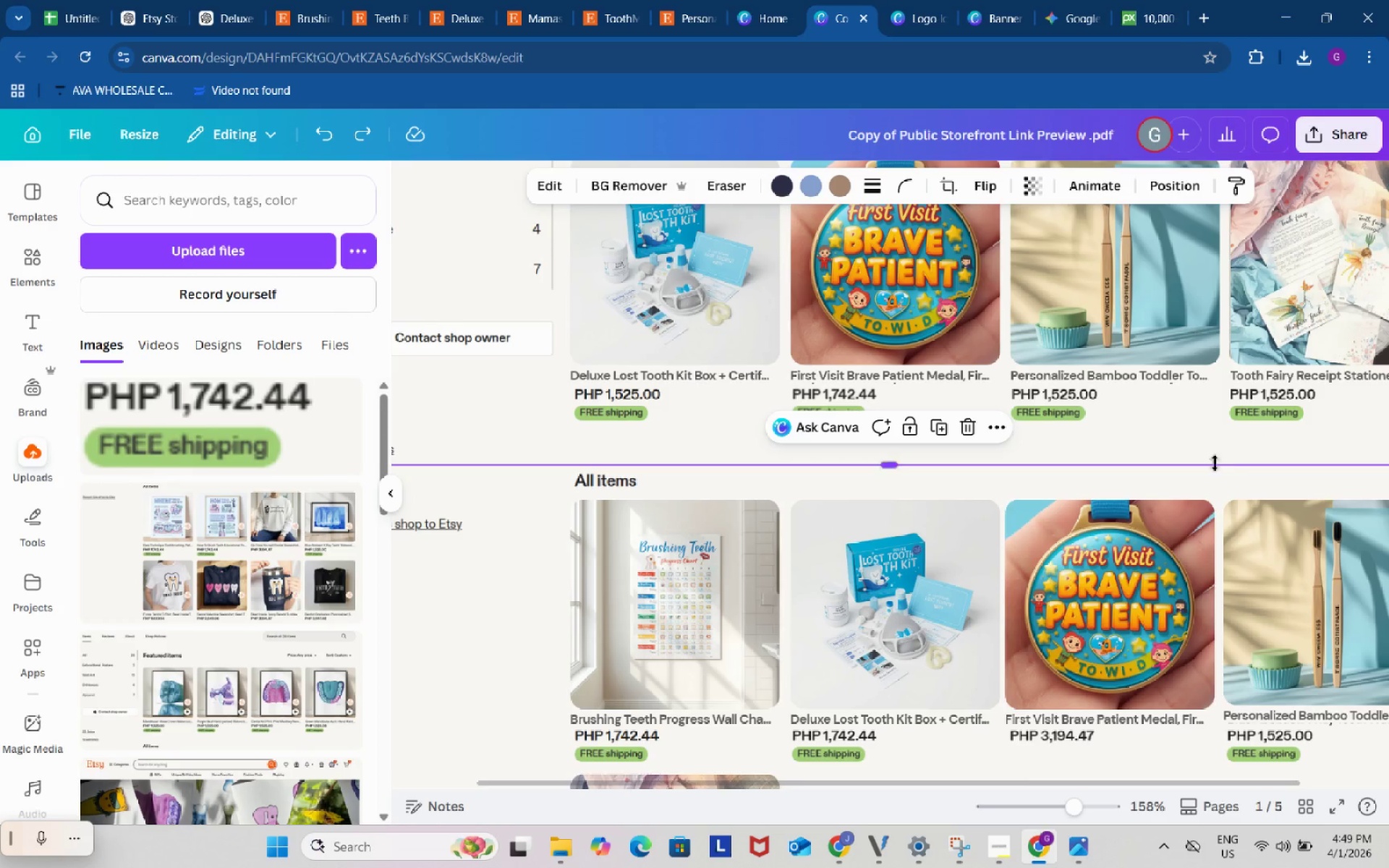 
left_click_drag(start_coordinate=[1084, 801], to_coordinate=[1059, 801])
 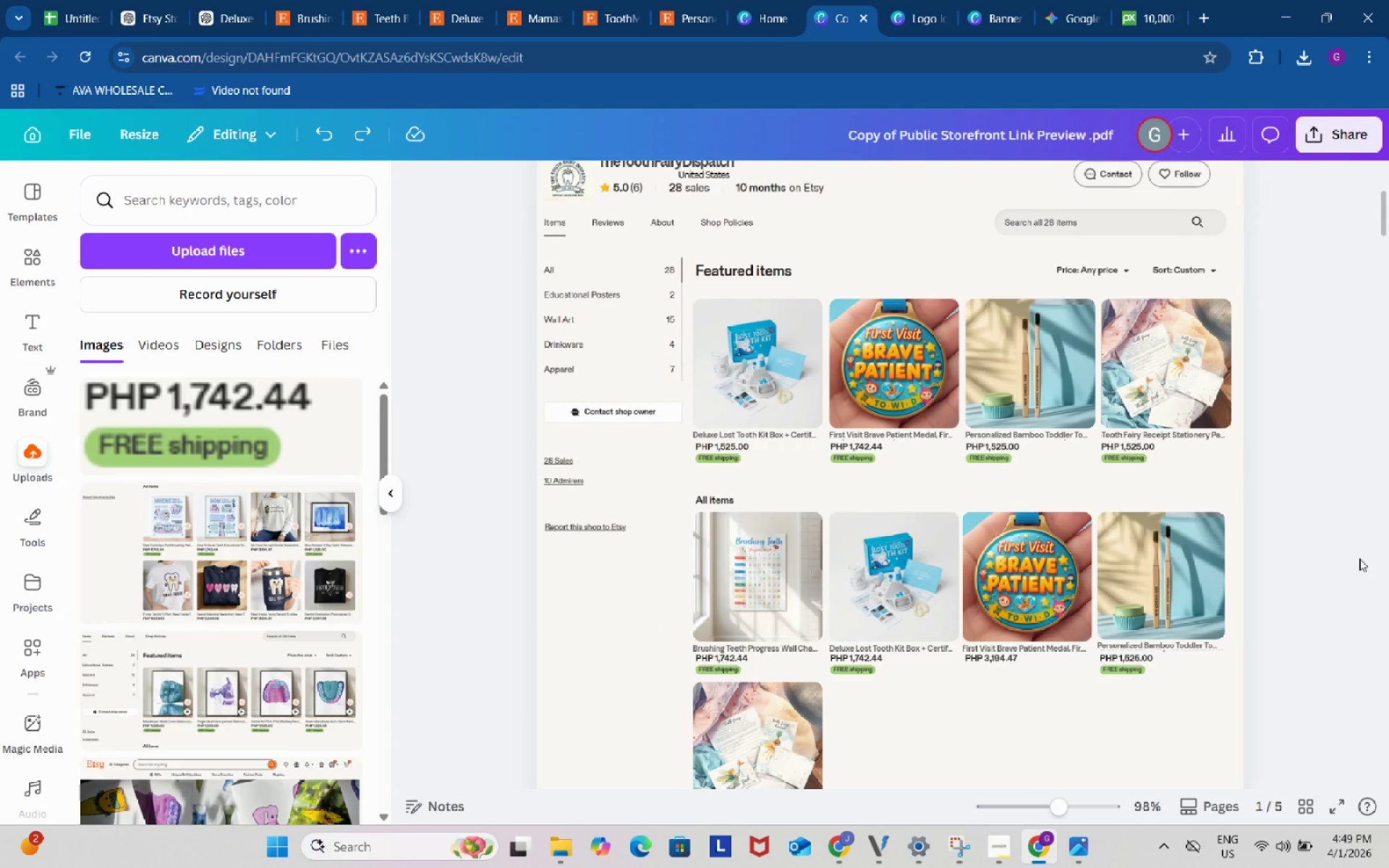 
double_click([1359, 558])
 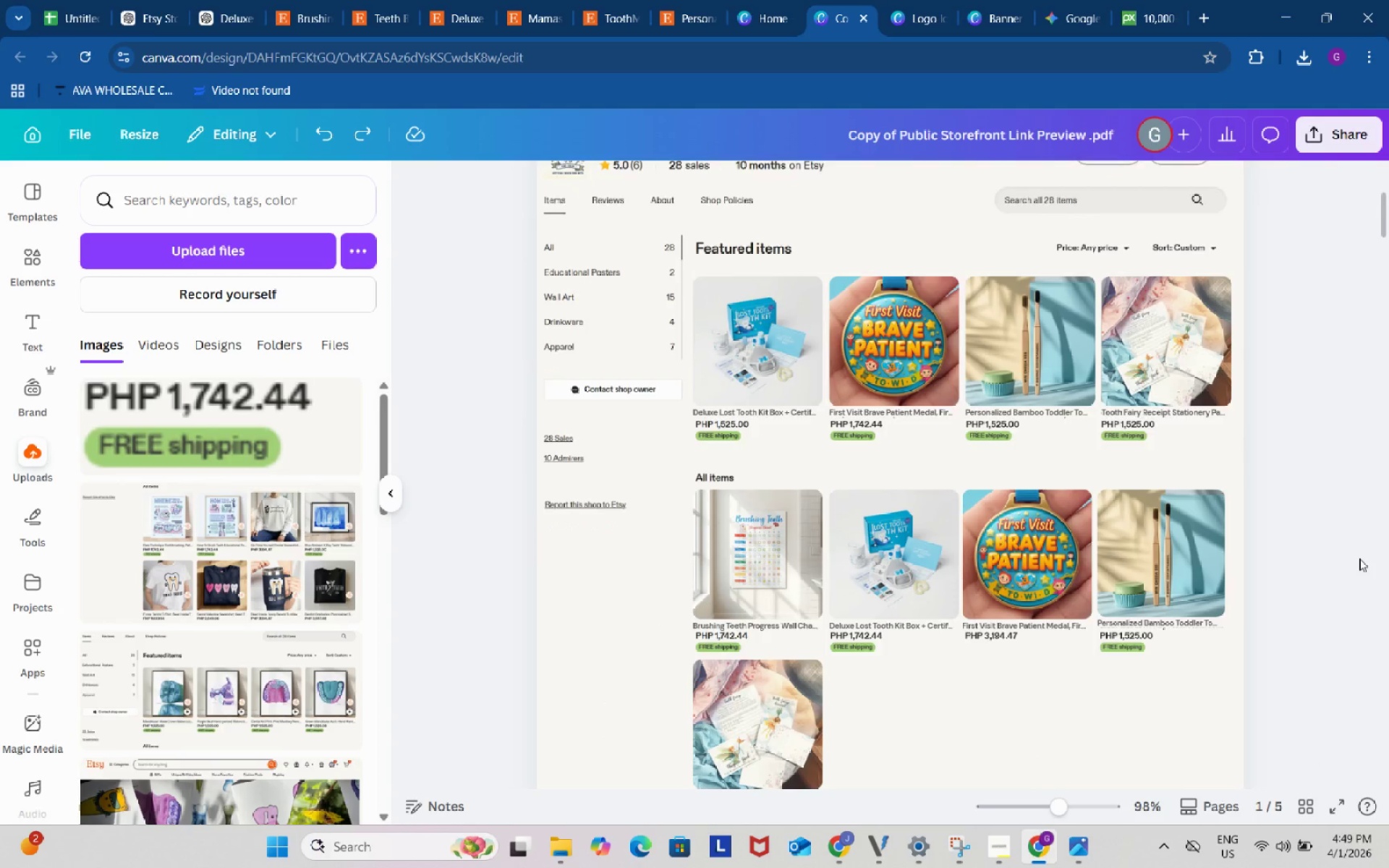 
scroll: coordinate [1359, 558], scroll_direction: none, amount: 0.0
 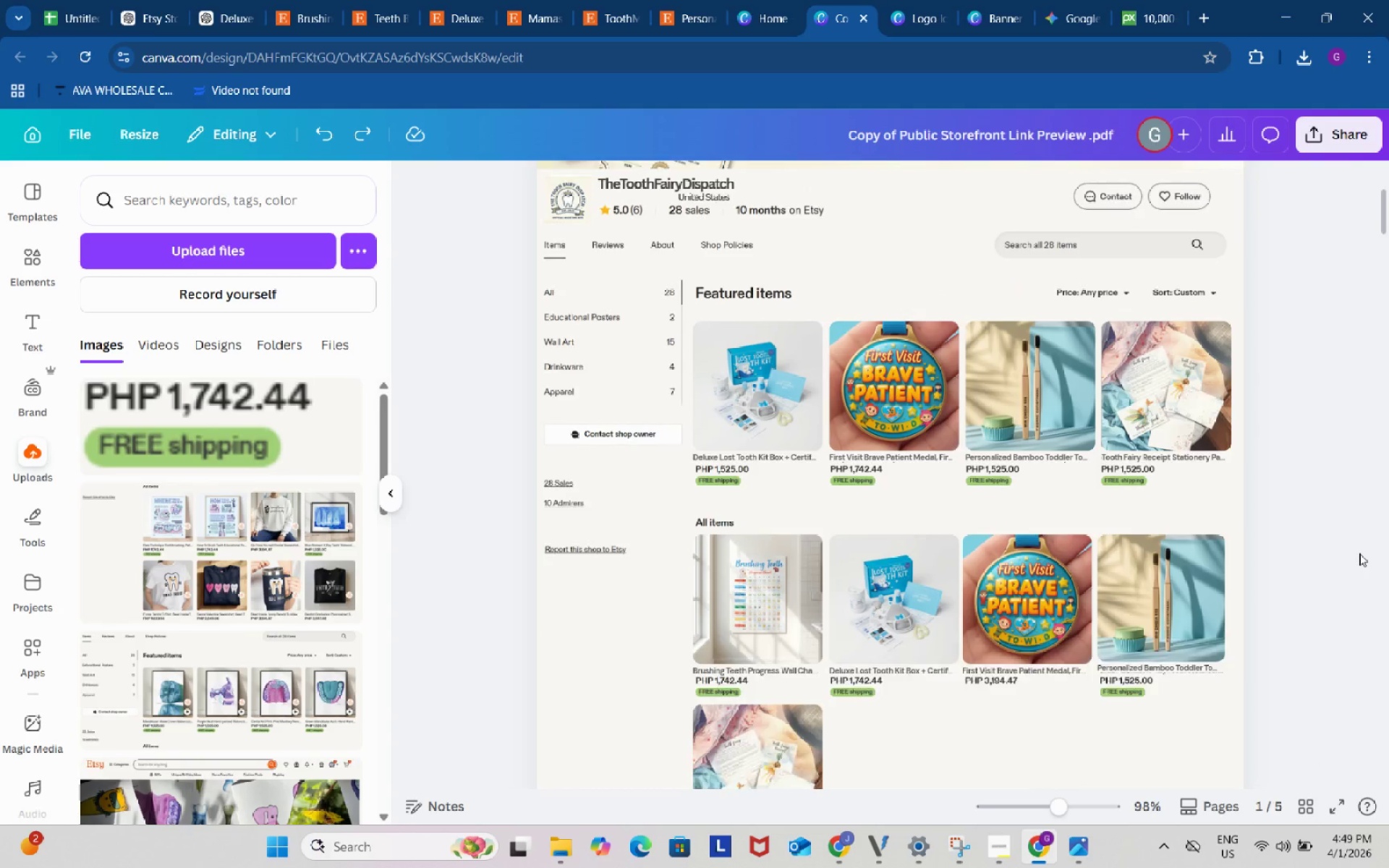 
scroll: coordinate [1360, 549], scroll_direction: up, amount: 5.0
 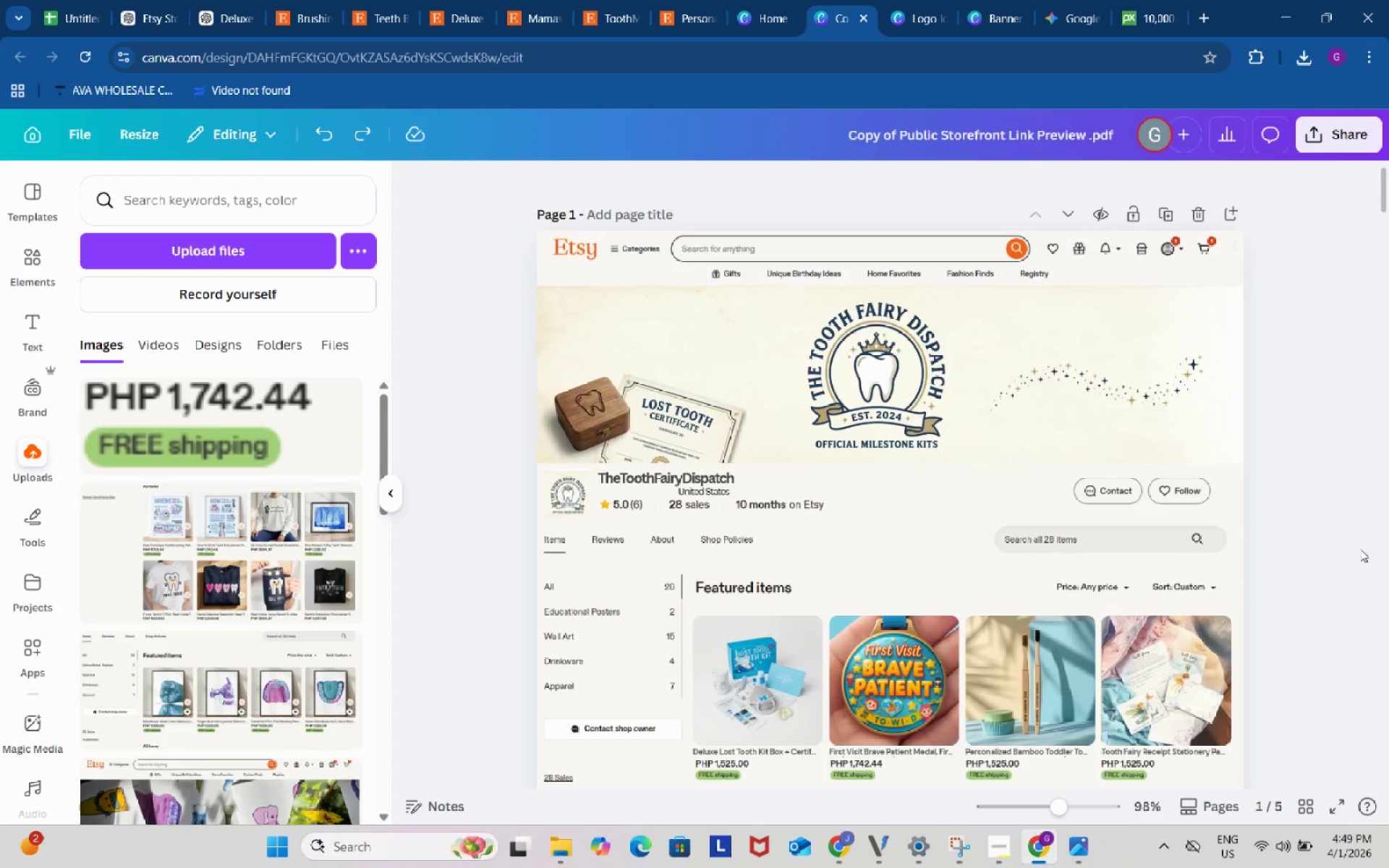 
scroll: coordinate [1360, 545], scroll_direction: down, amount: 7.0
 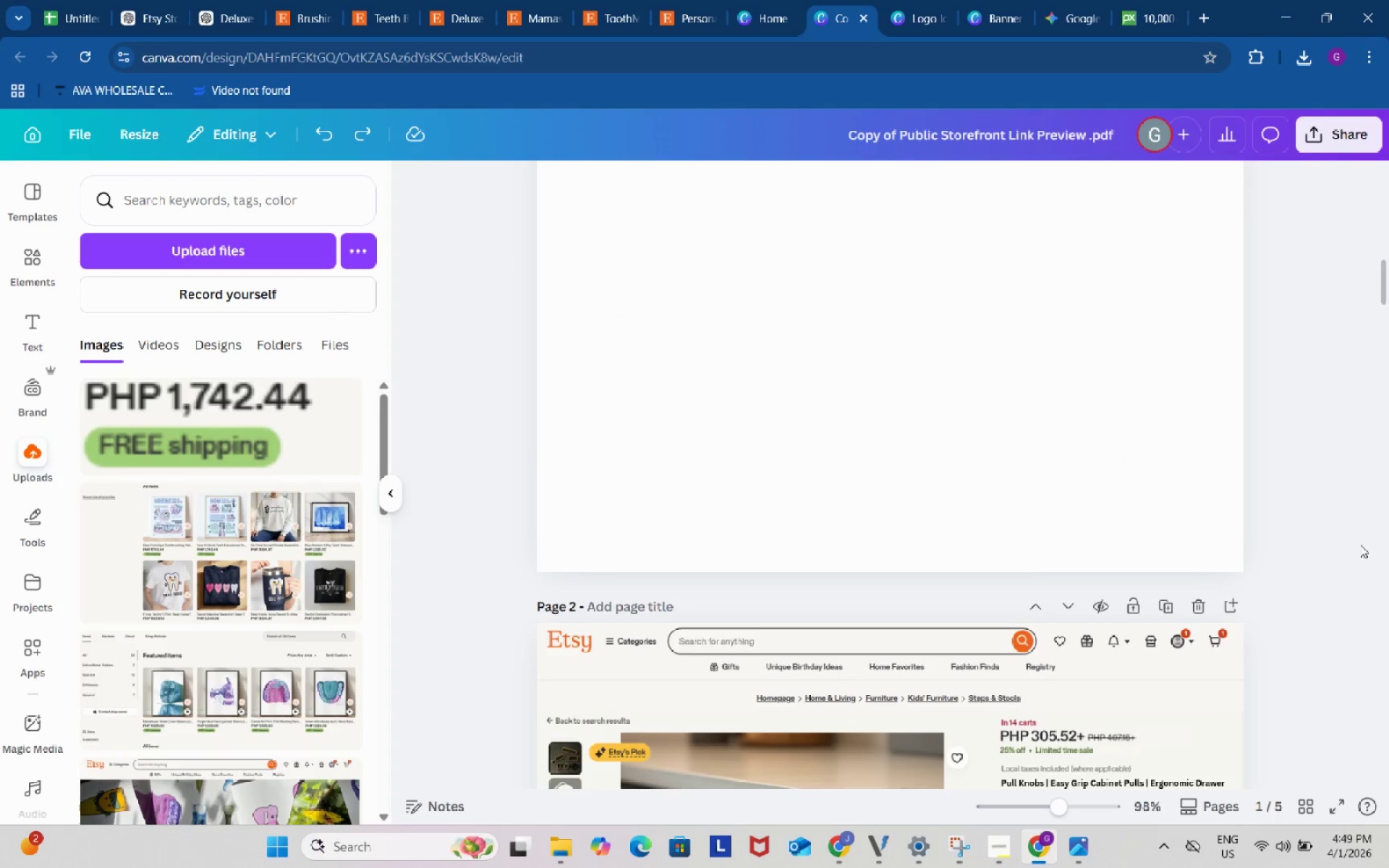 
scroll: coordinate [1360, 545], scroll_direction: up, amount: 14.0
 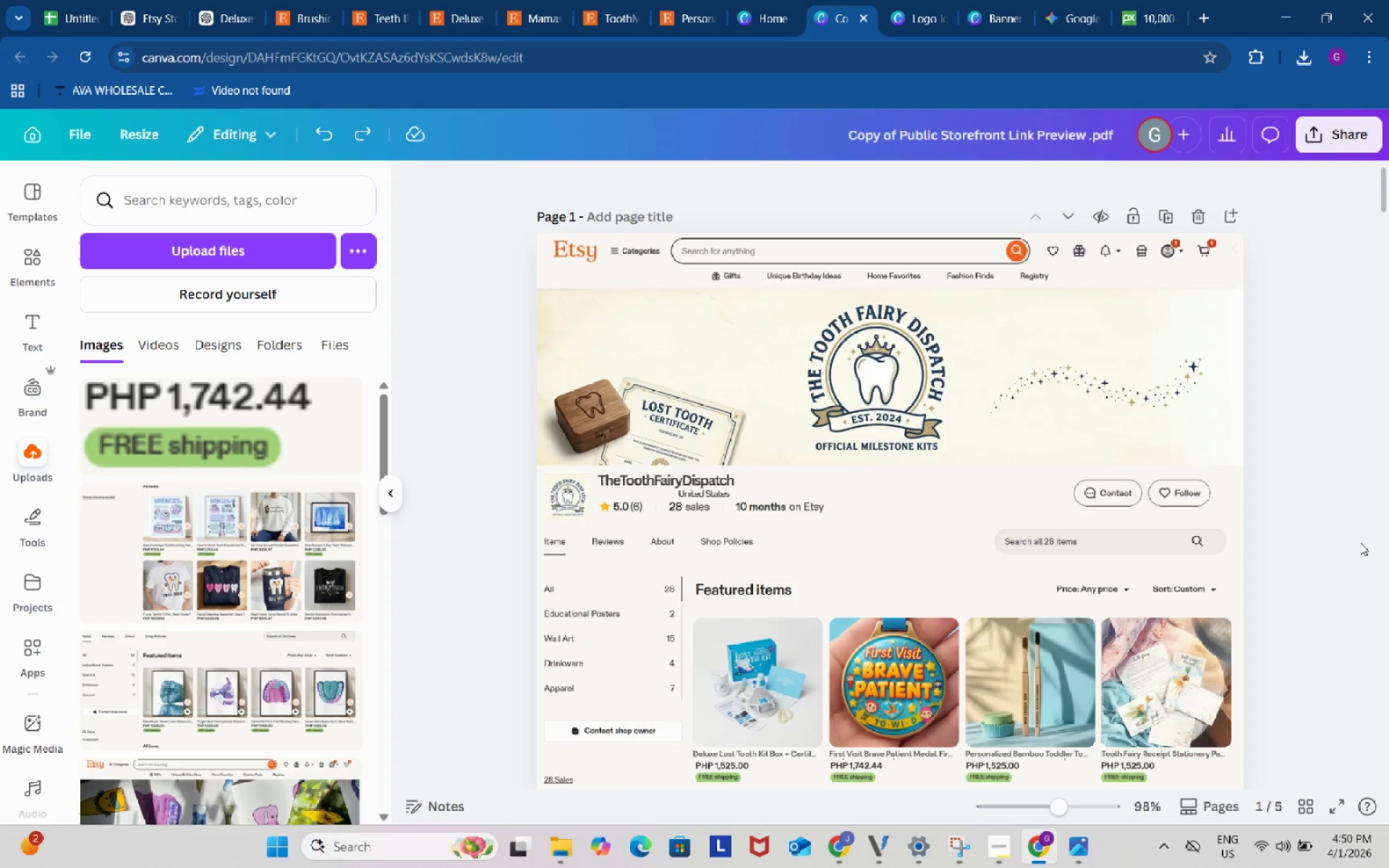 
scroll: coordinate [1360, 542], scroll_direction: down, amount: 3.0
 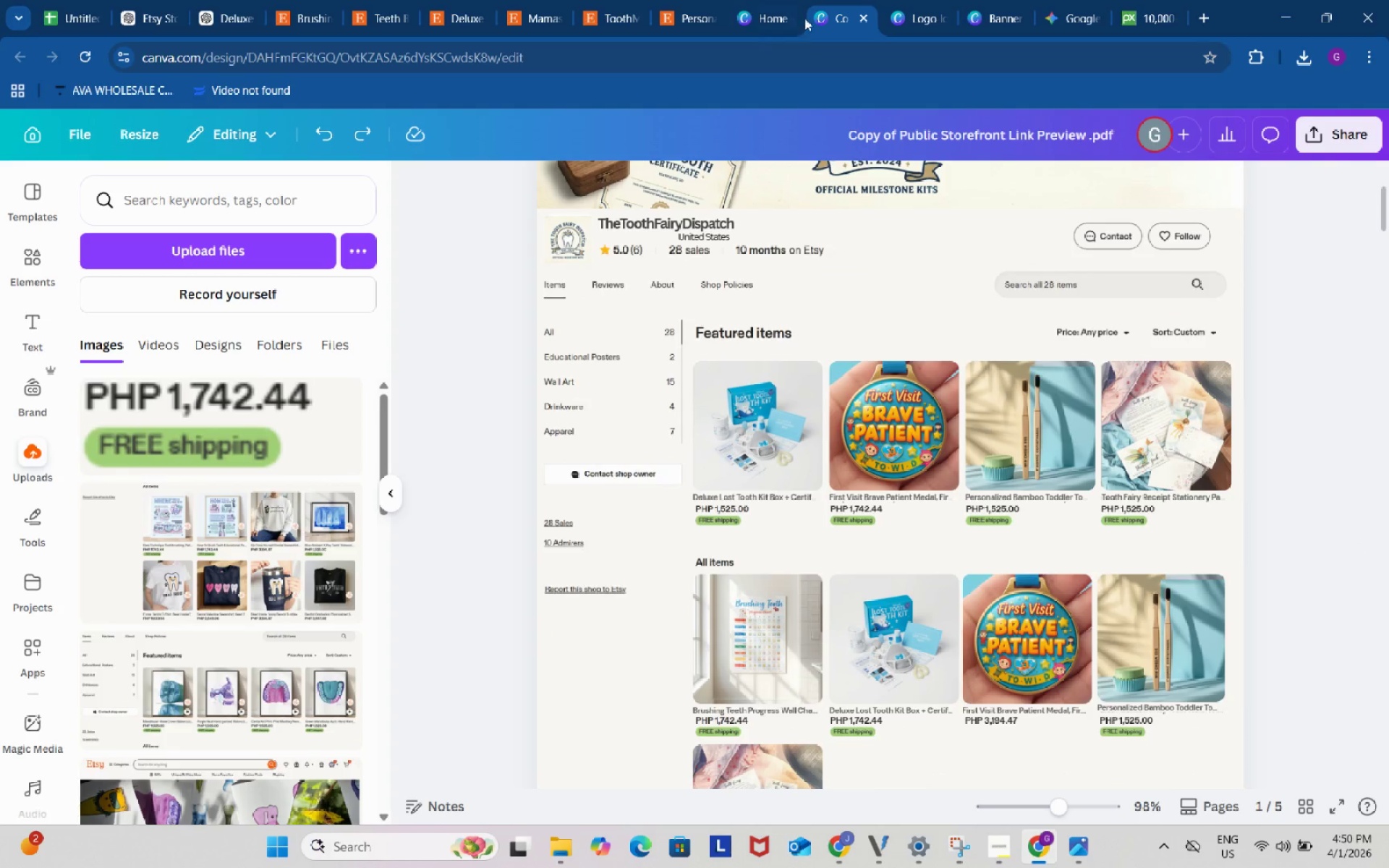 
left_click([776, 0])
 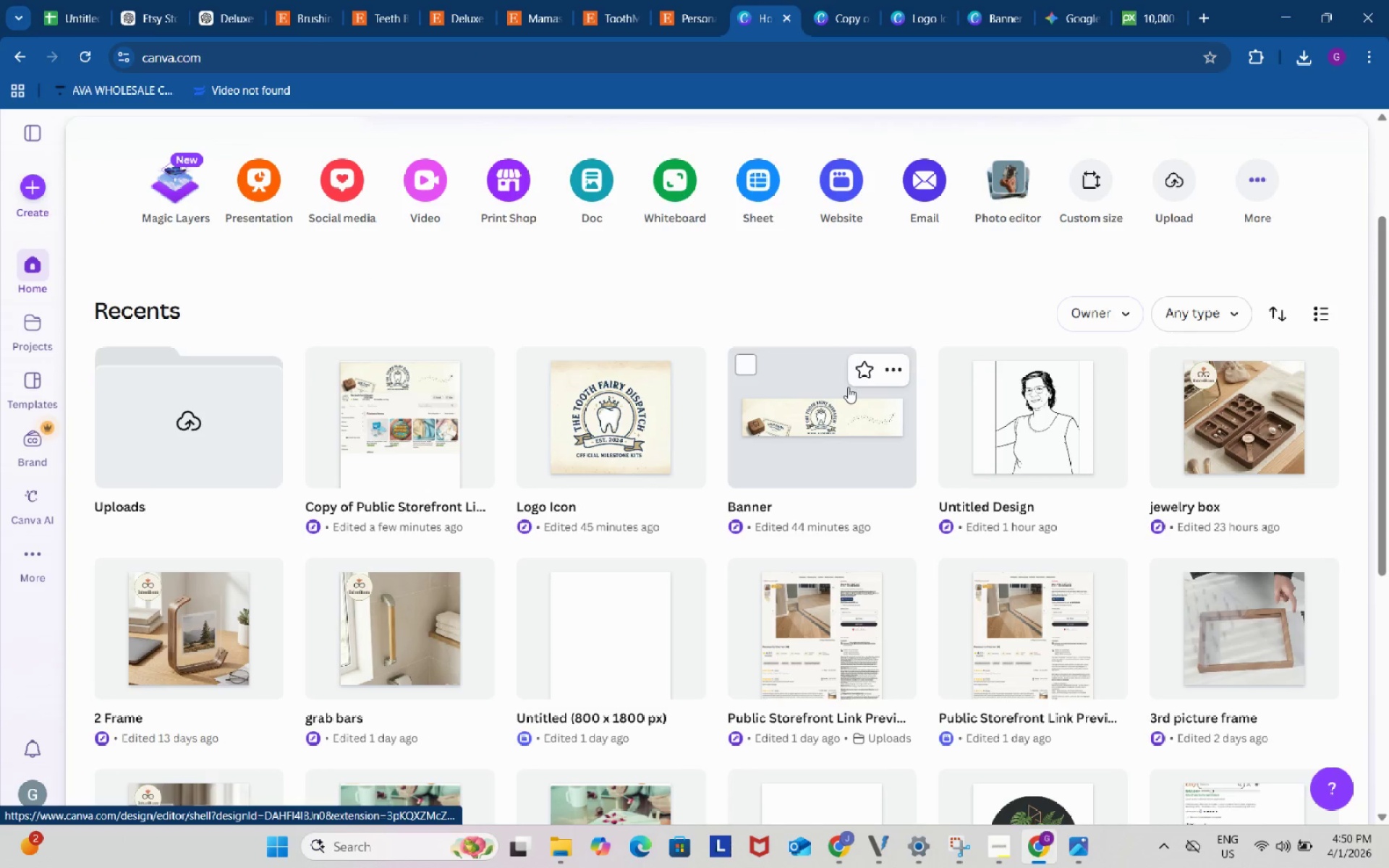 
left_click([841, 0])
 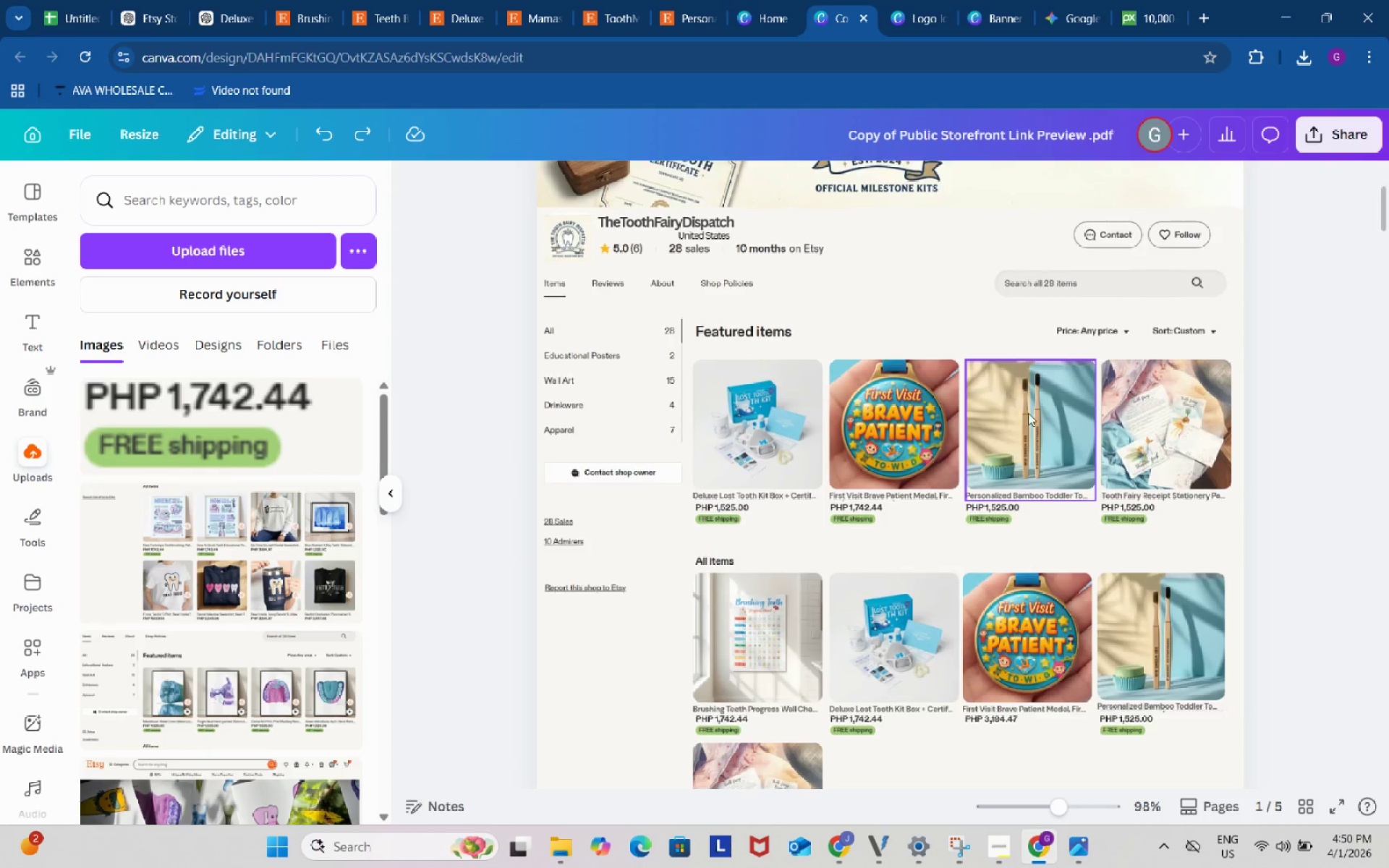 
scroll: coordinate [1040, 412], scroll_direction: down, amount: 9.0
 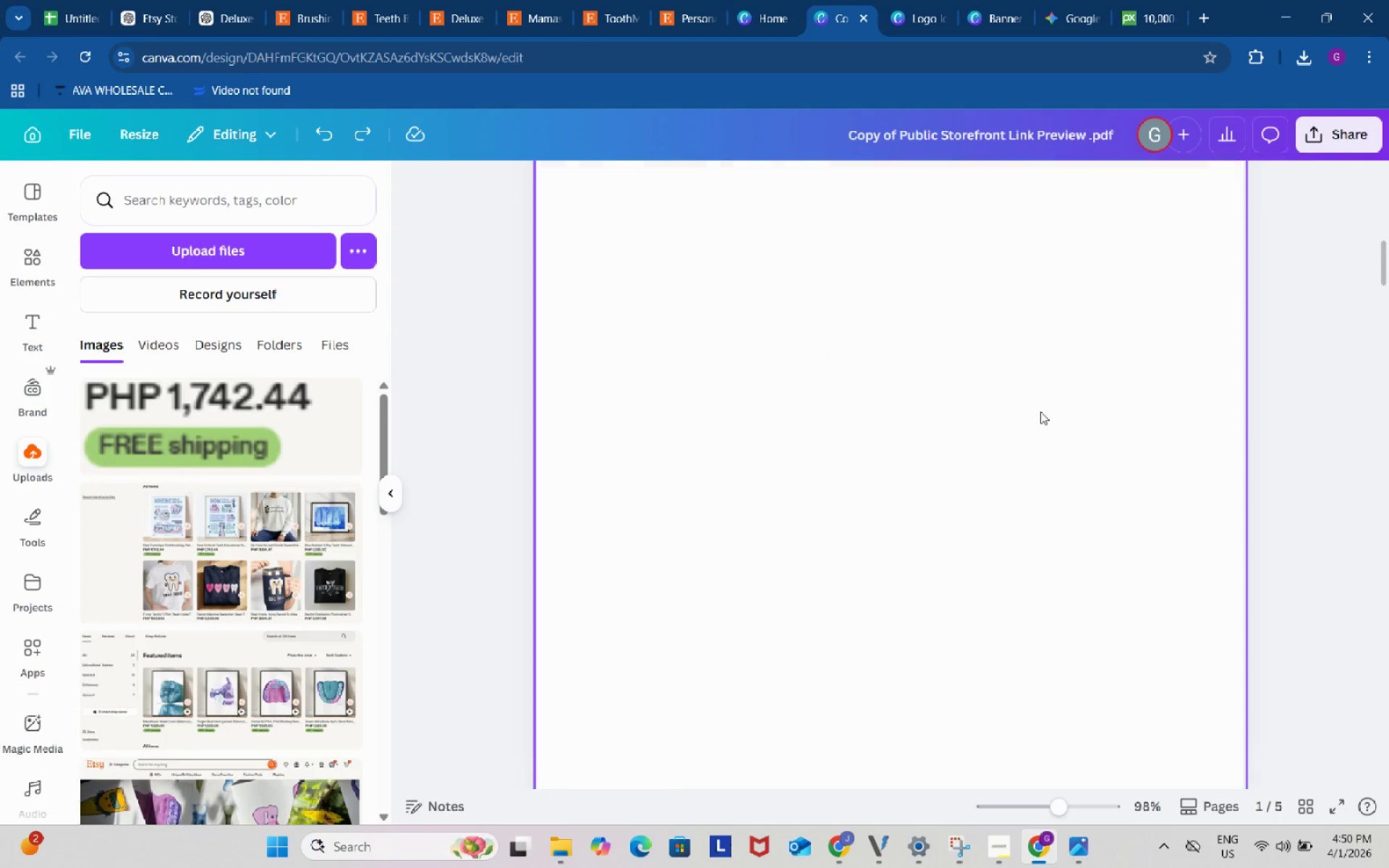 
scroll: coordinate [1040, 412], scroll_direction: up, amount: 10.0
 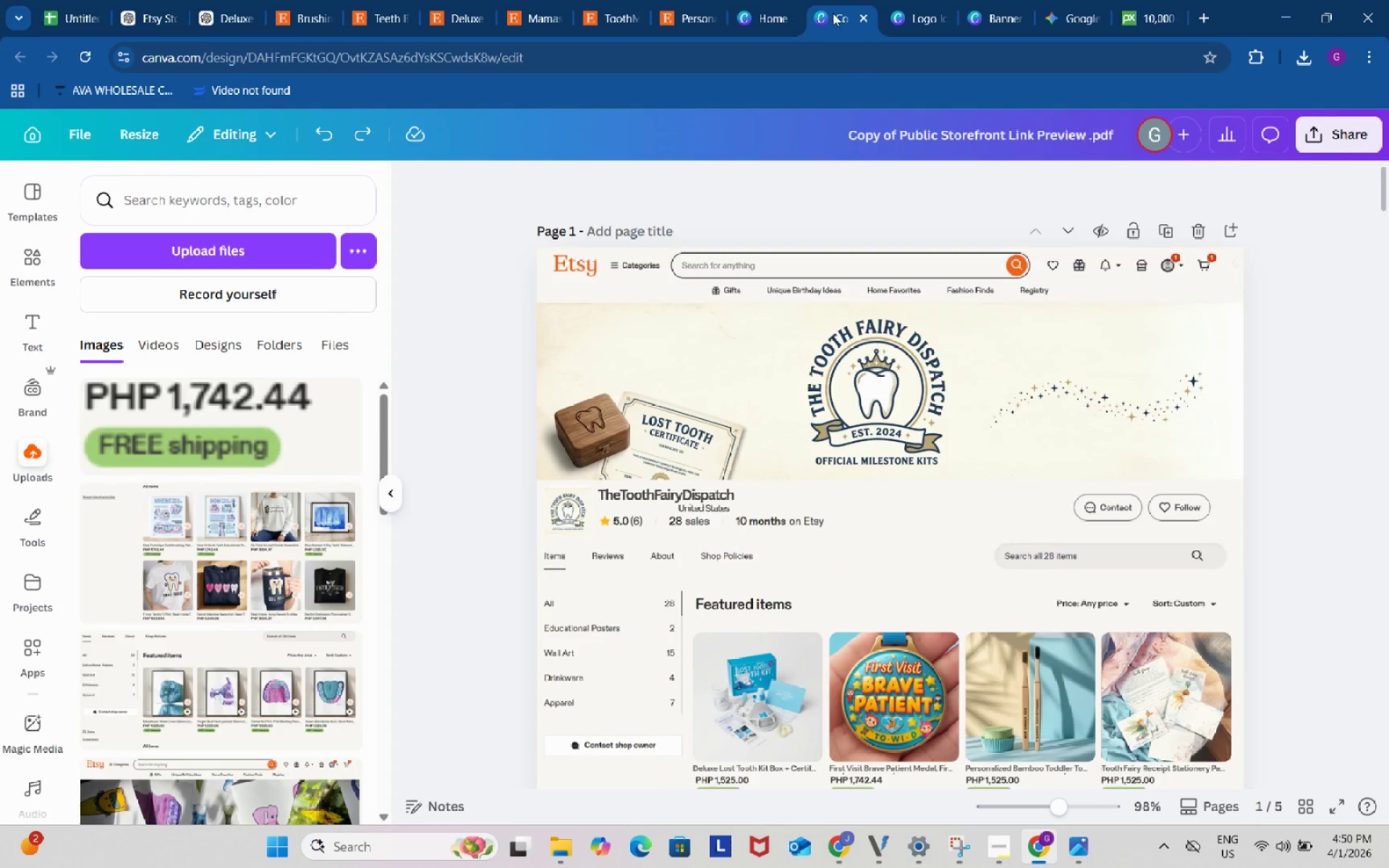 
left_click([777, 0])
 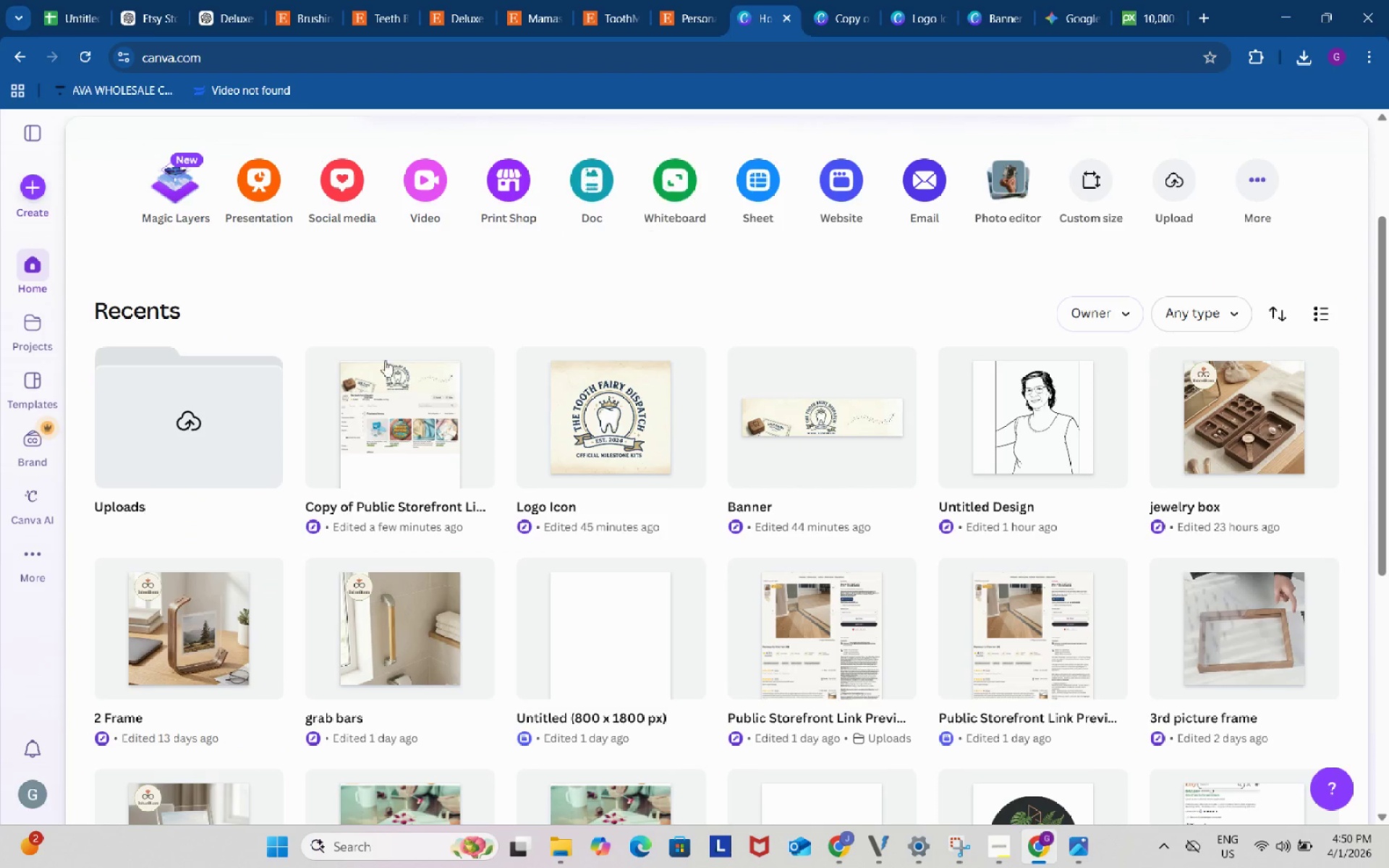 
wait(5.16)
 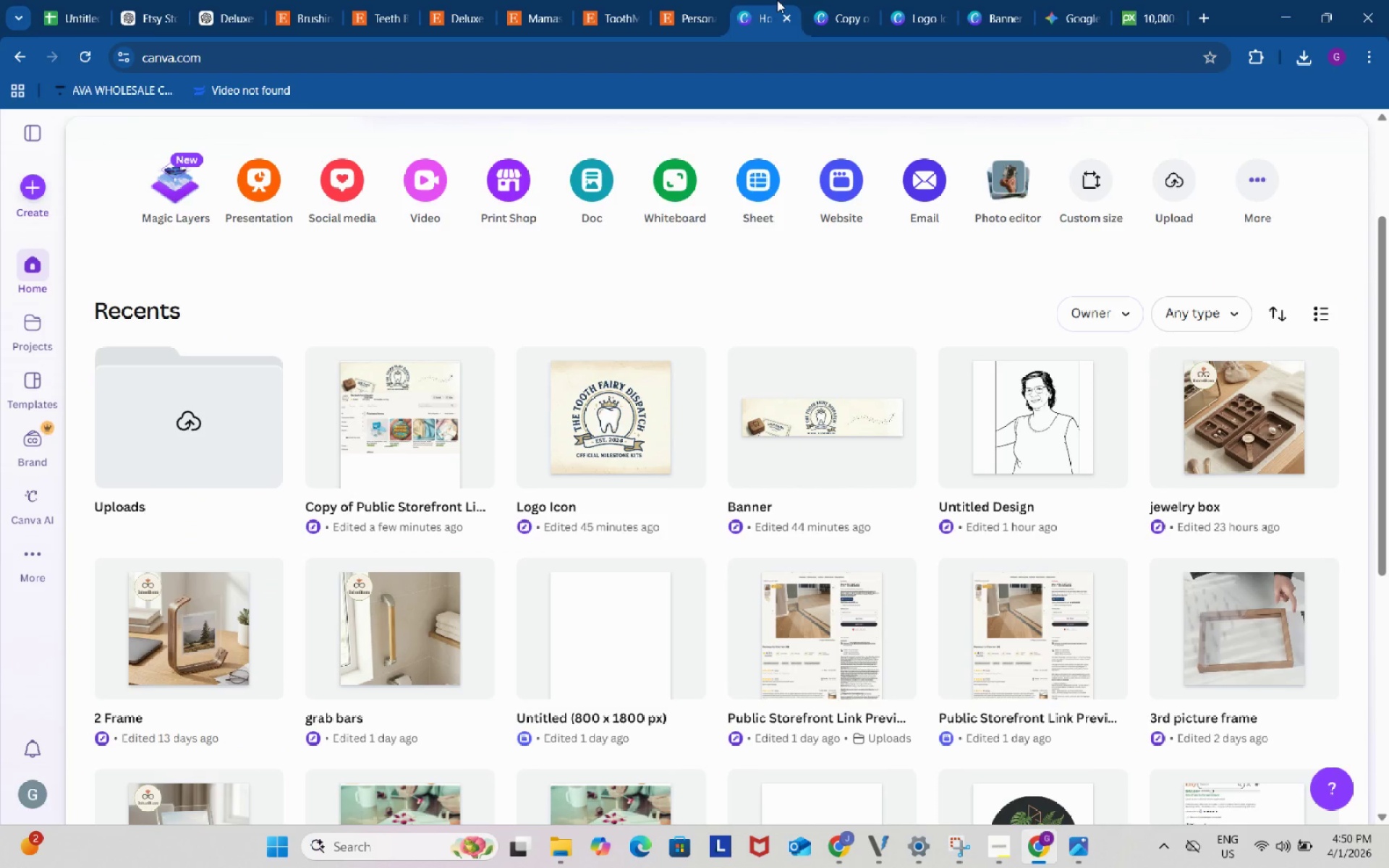 
left_click([29, 184])
 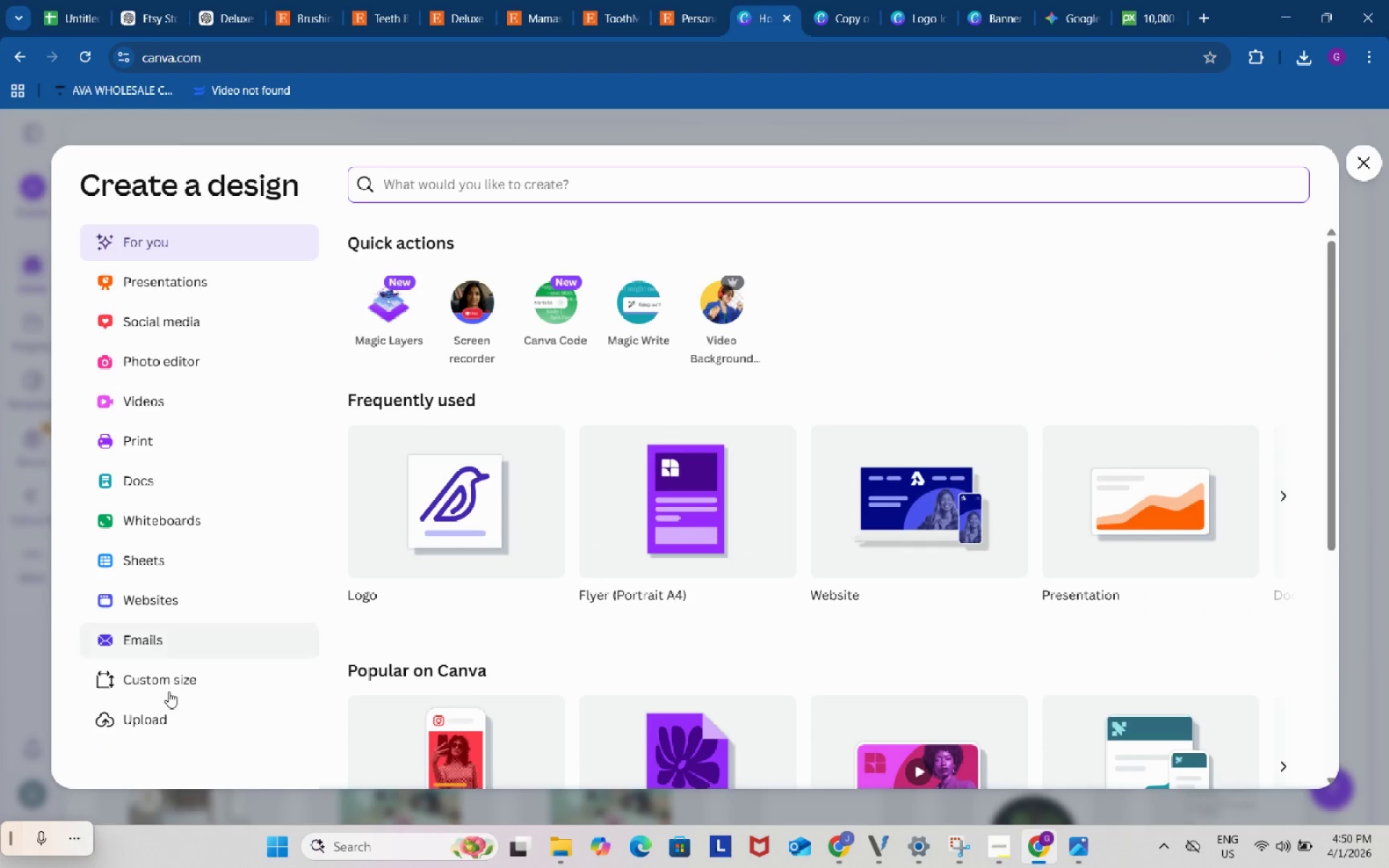 
left_click([177, 683])
 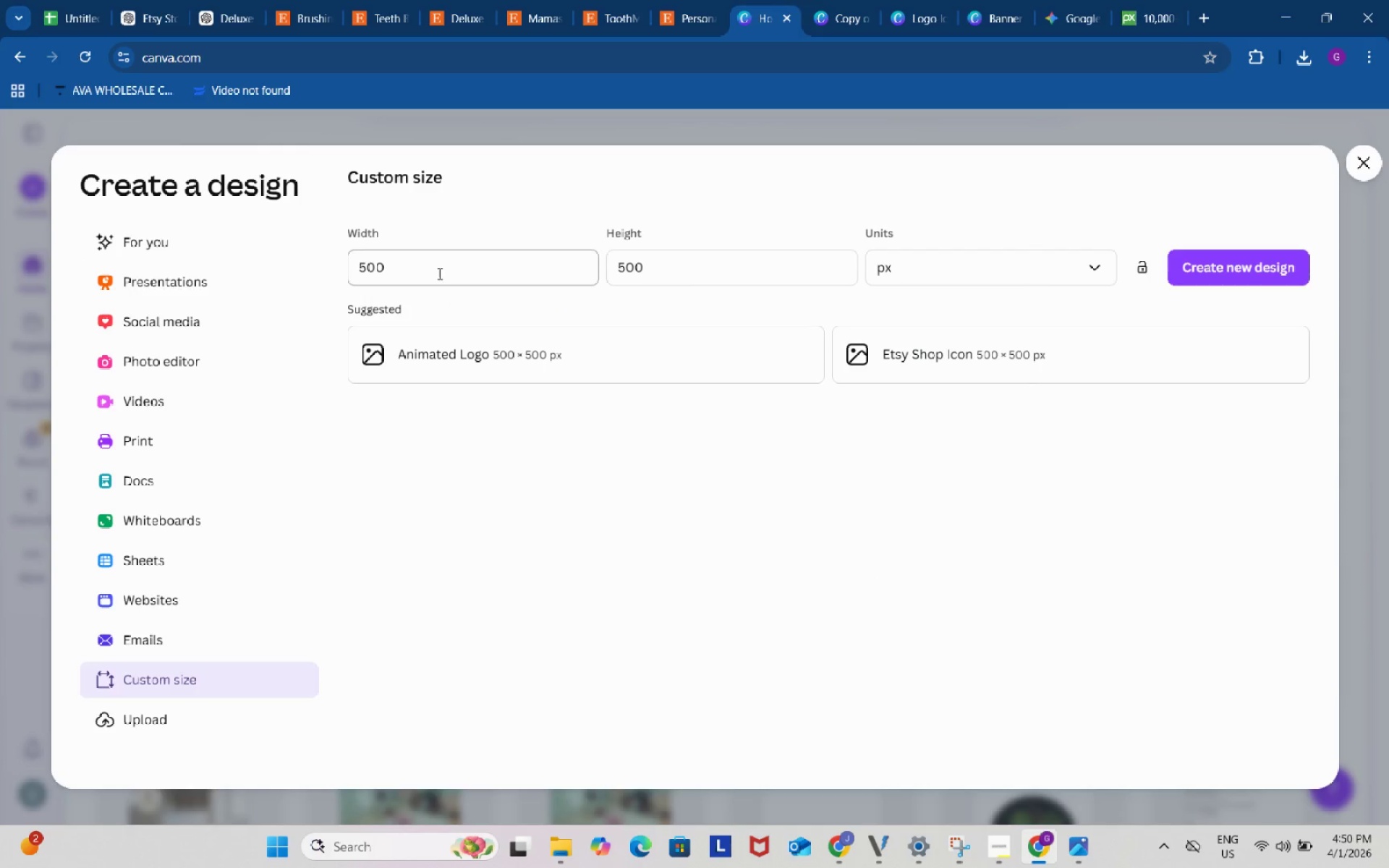 
left_click_drag(start_coordinate=[438, 273], to_coordinate=[348, 268])
 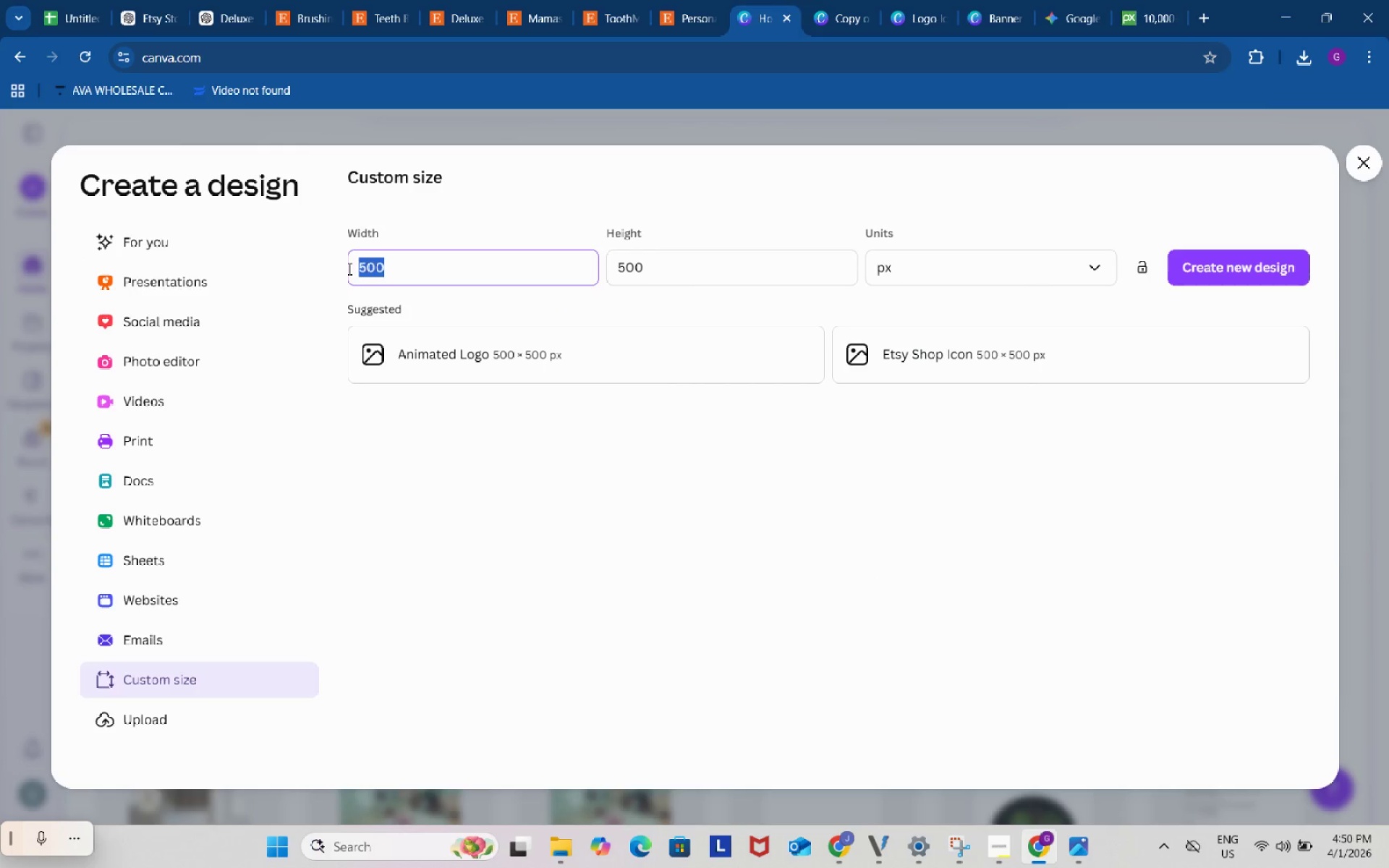 
key(Numpad8)
 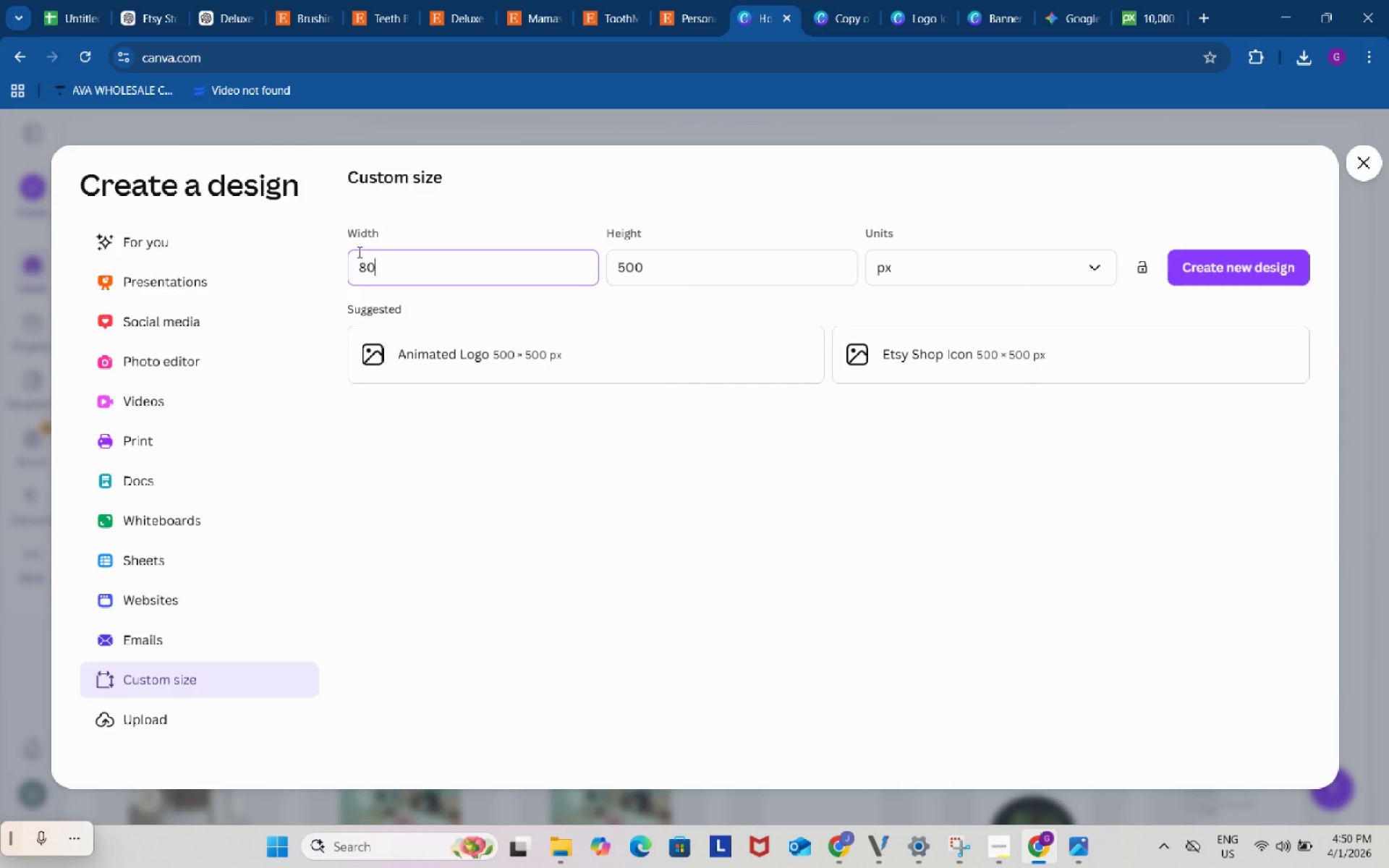 
key(Numpad0)
 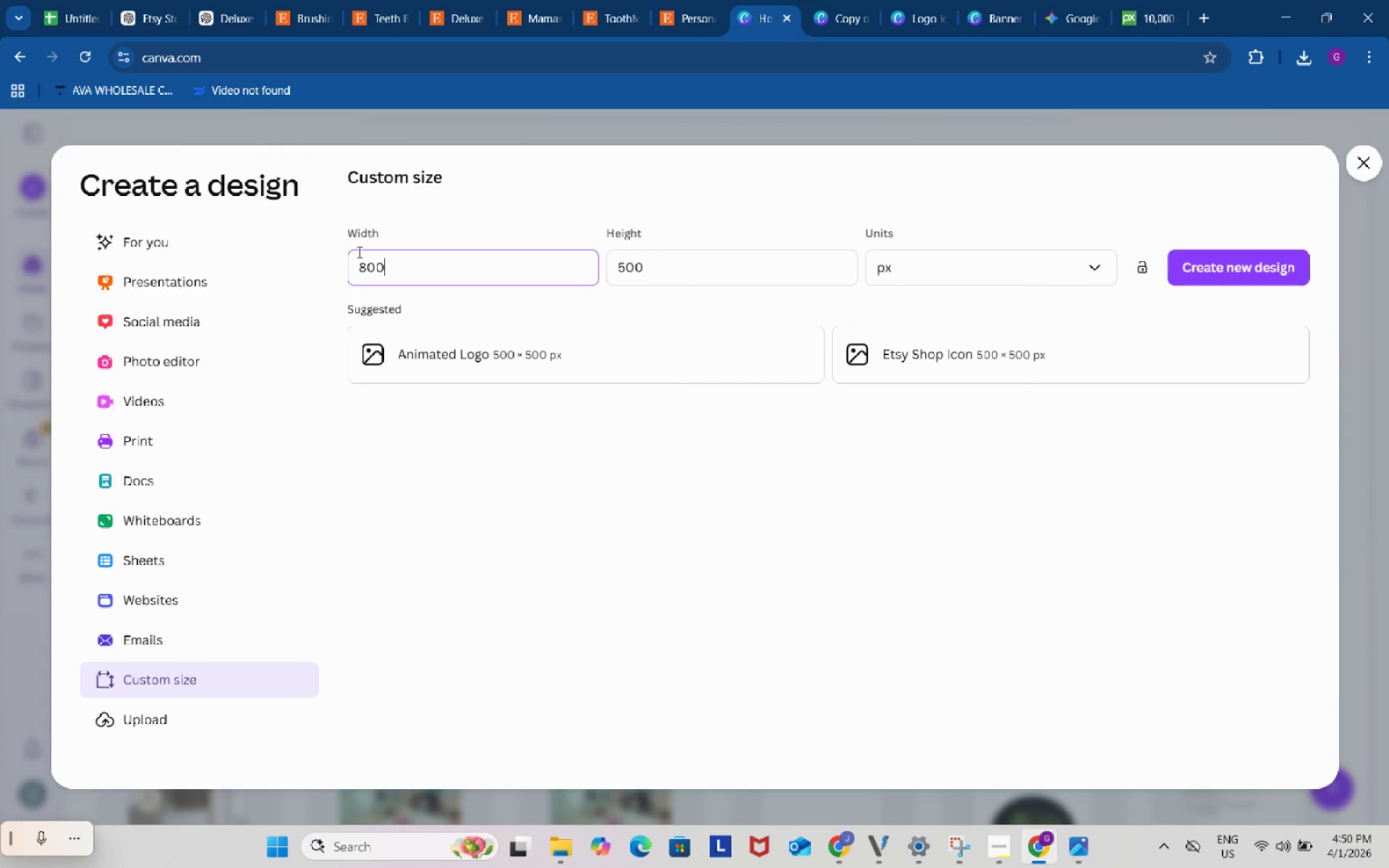 
key(Numpad0)
 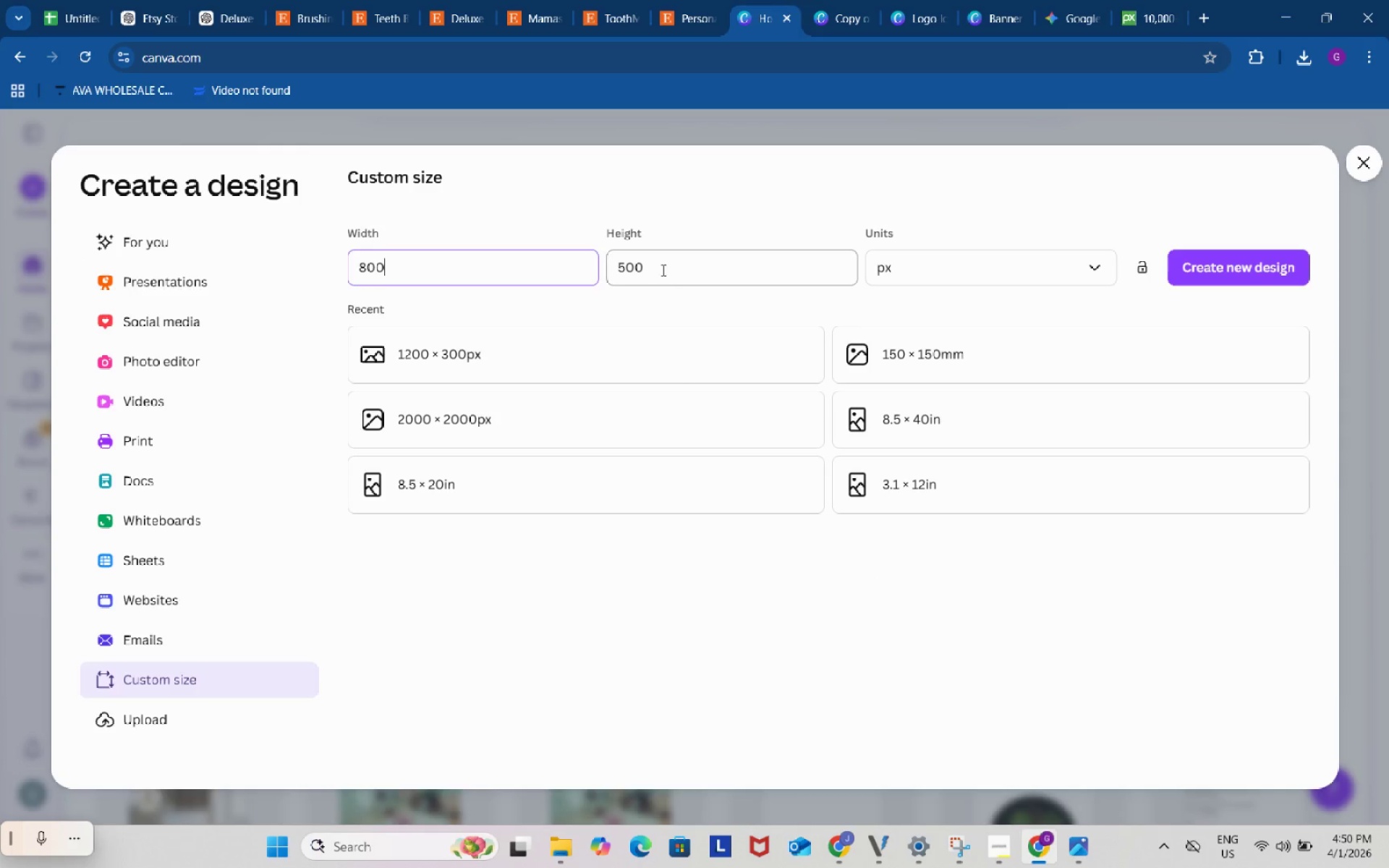 
left_click_drag(start_coordinate=[668, 268], to_coordinate=[595, 258])
 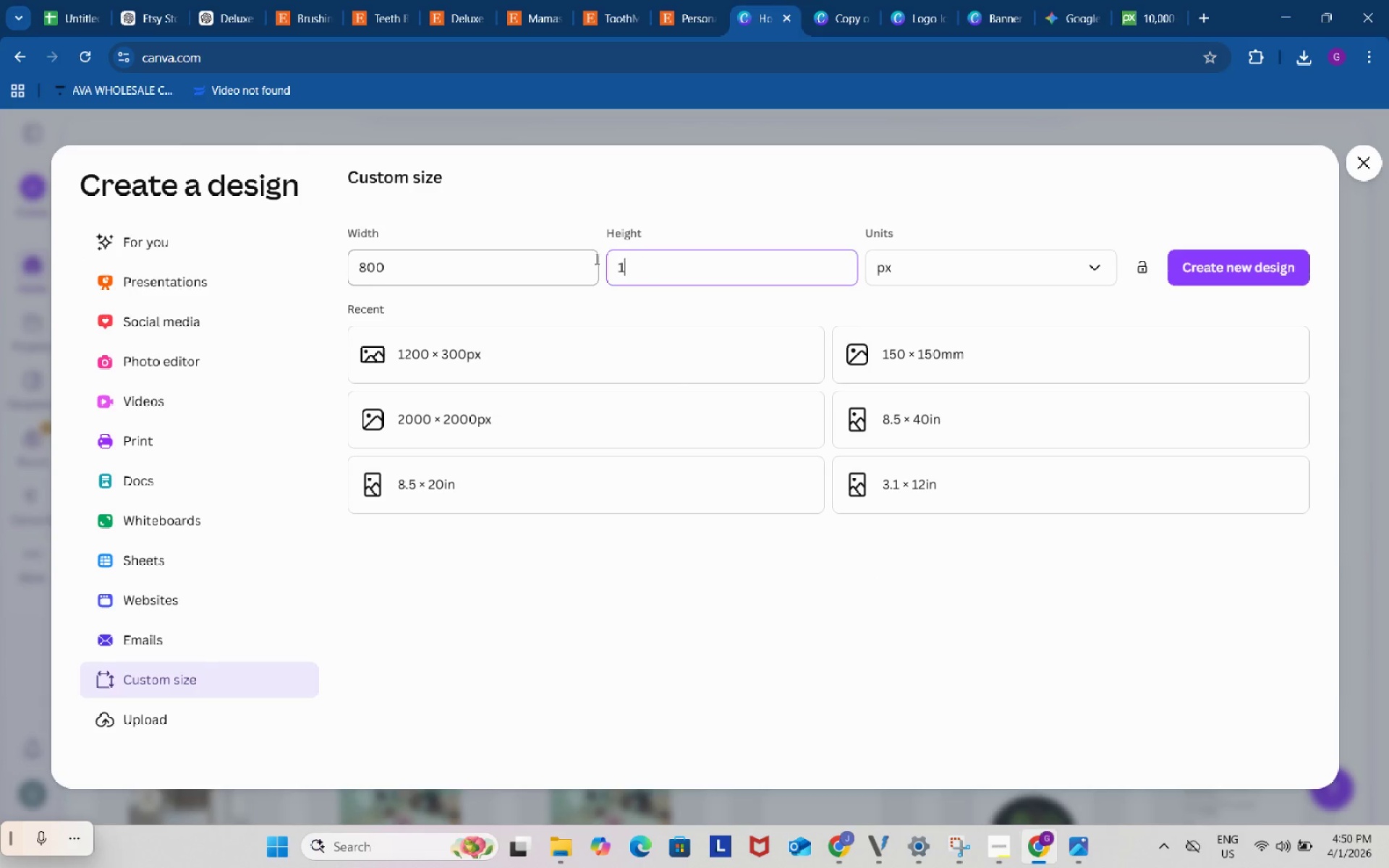 
key(Numpad1)
 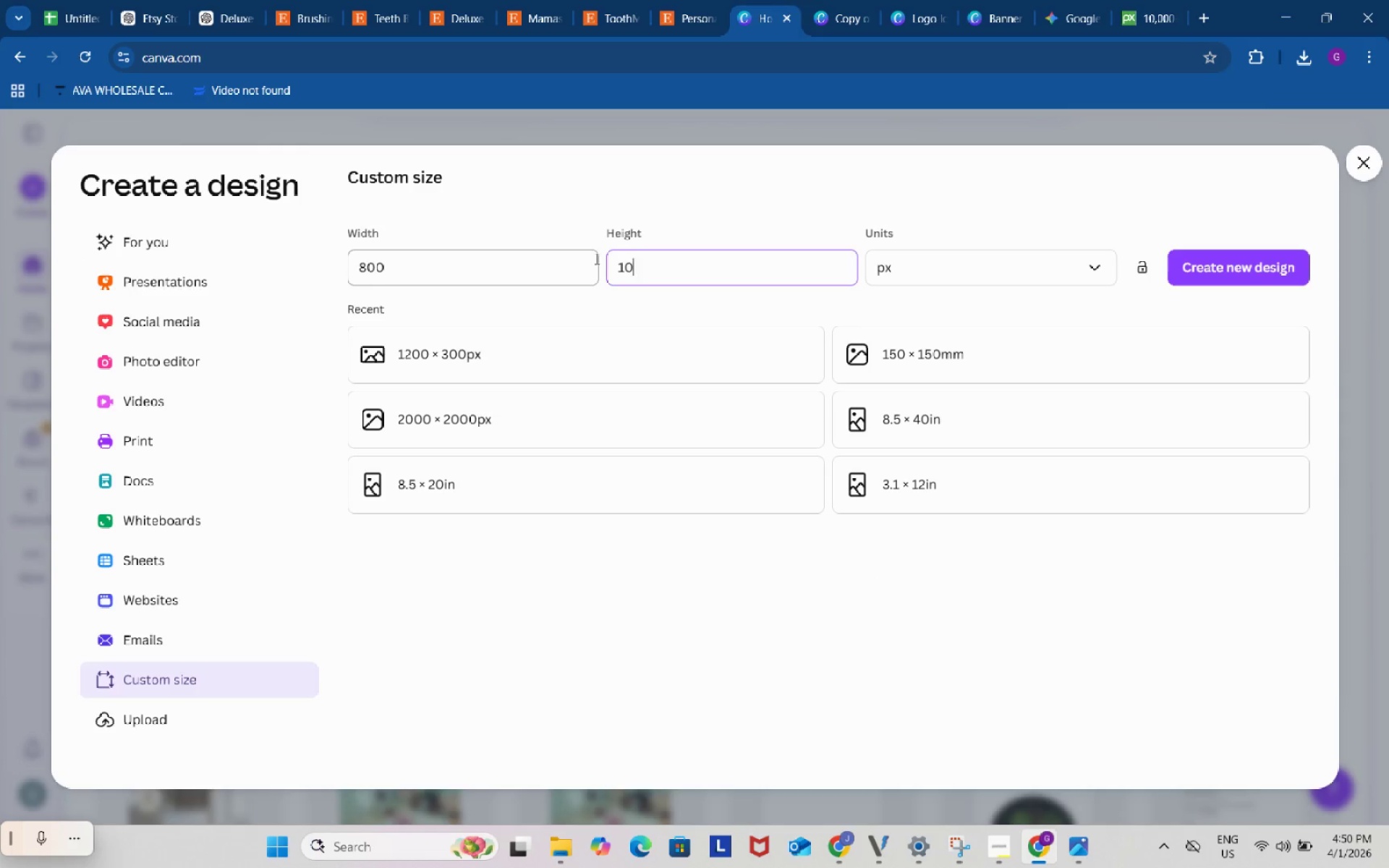 
key(Numpad0)
 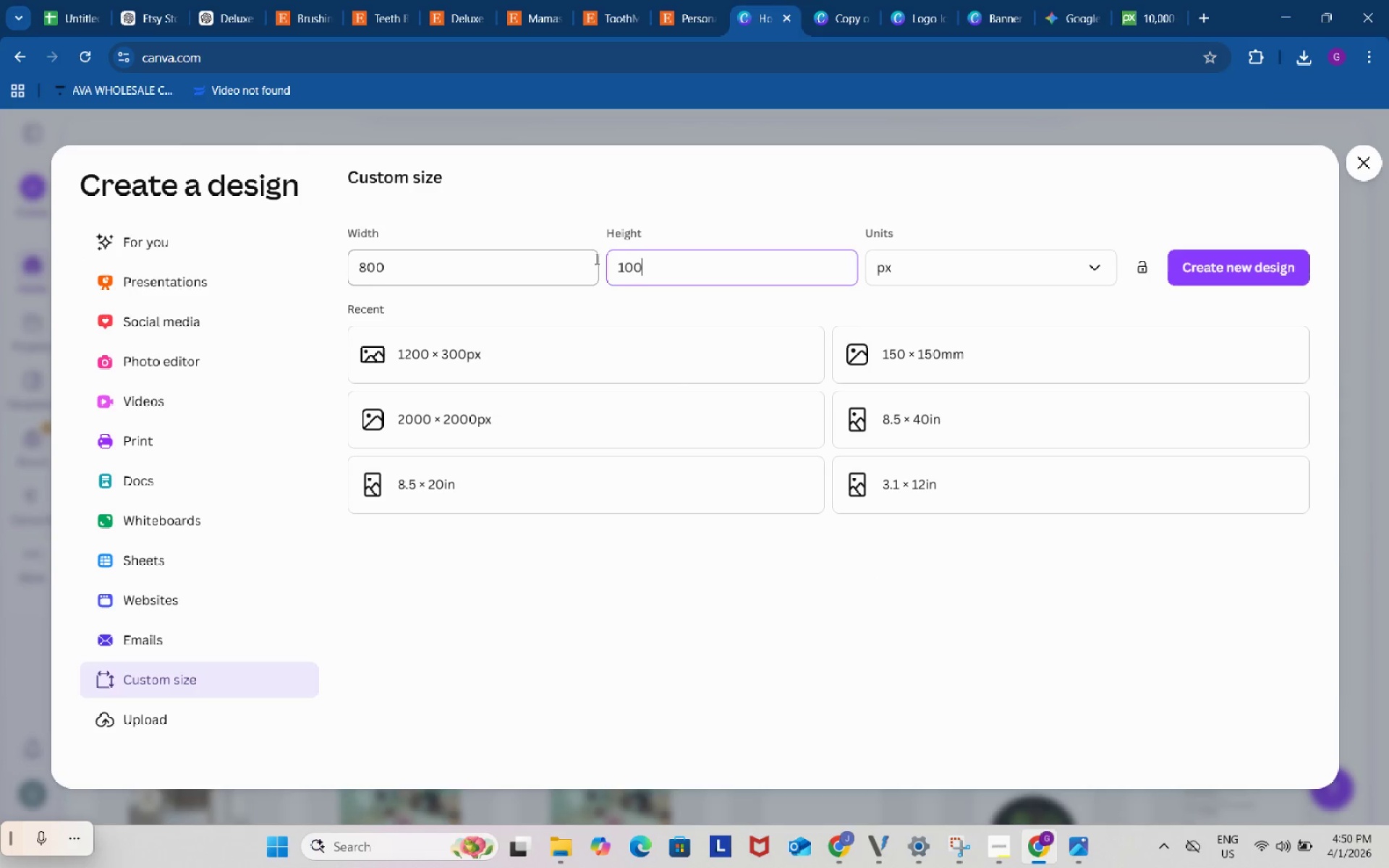 
key(Numpad0)
 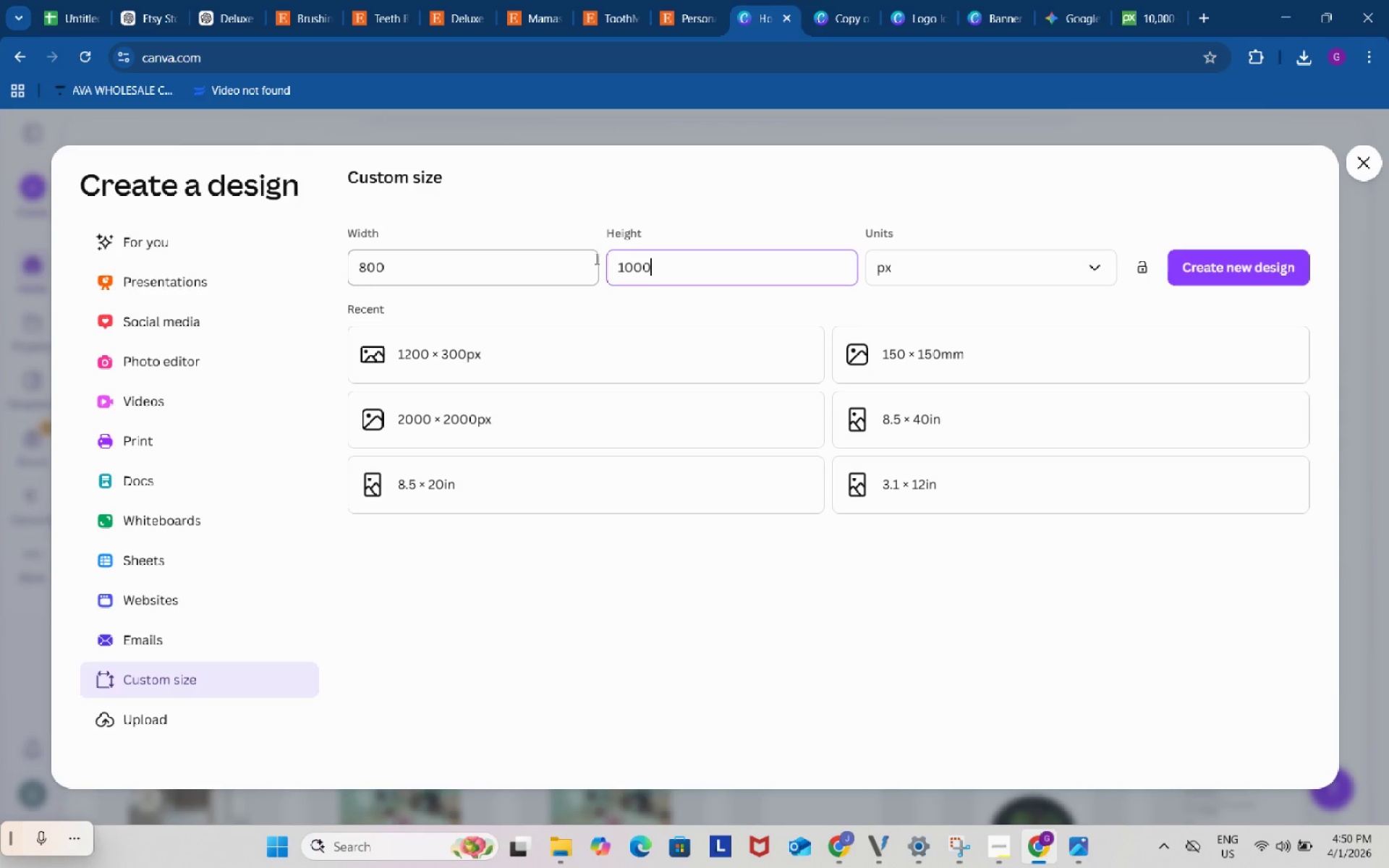 
key(Numpad0)
 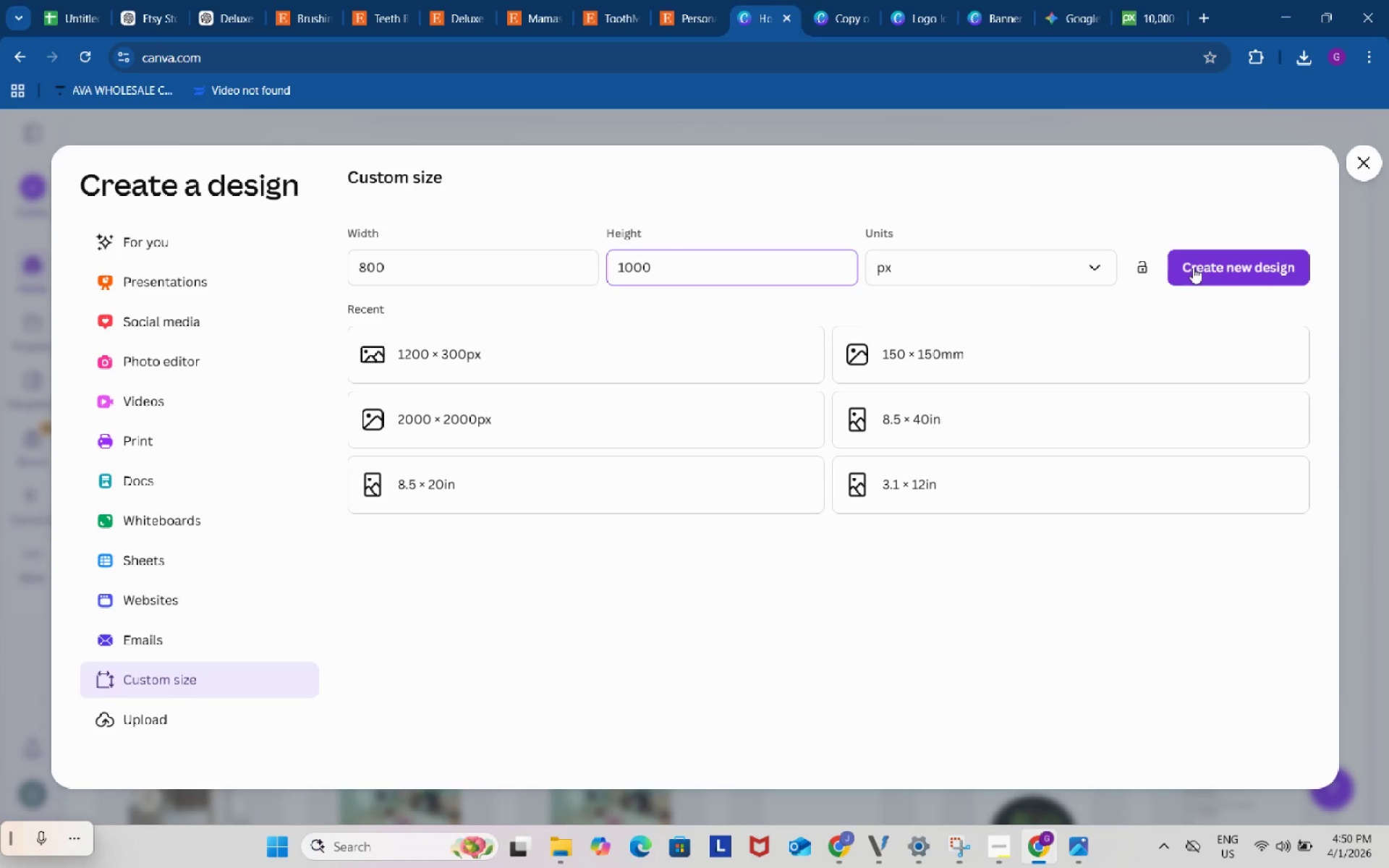 
left_click([1193, 268])
 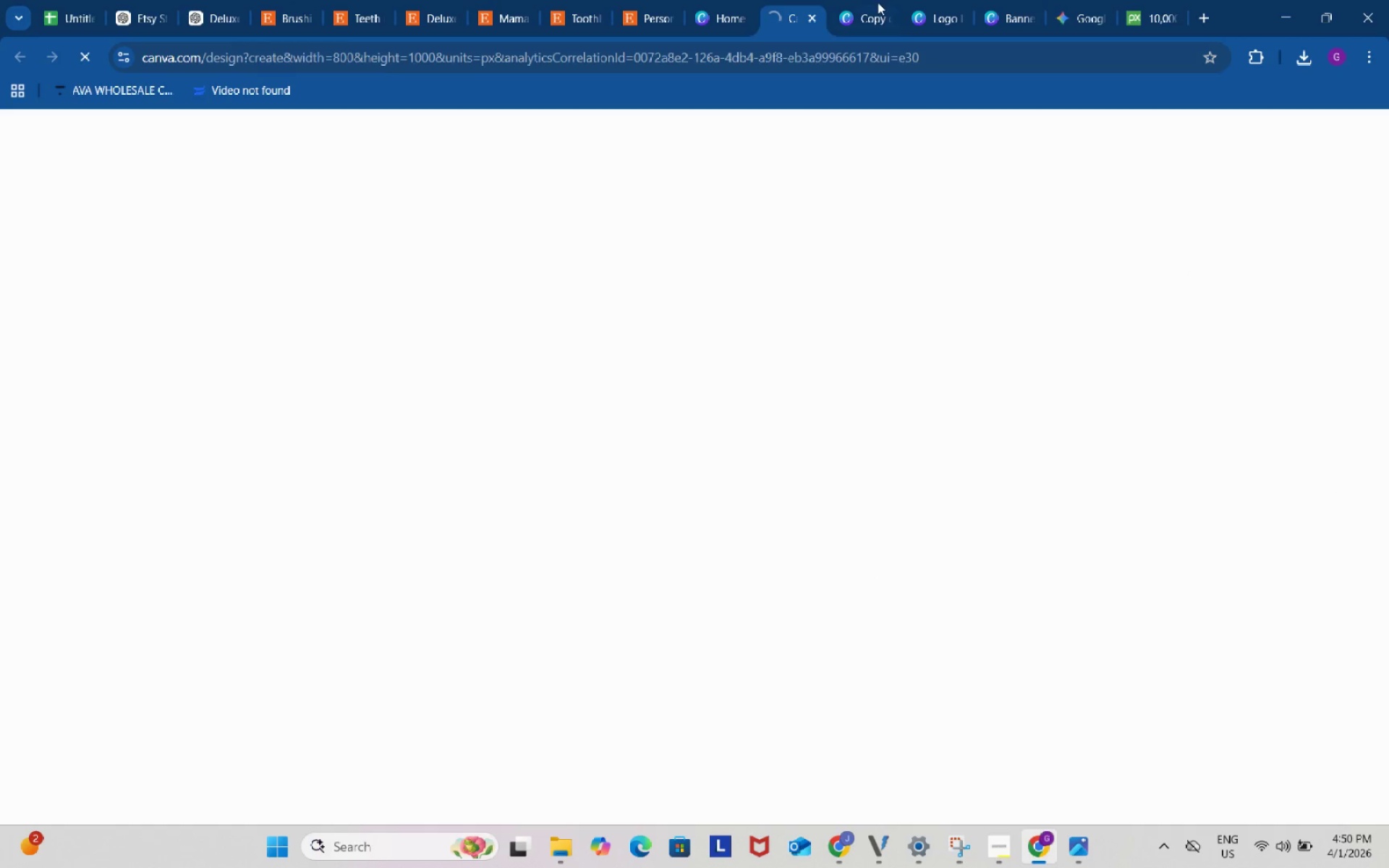 
left_click([863, 0])
 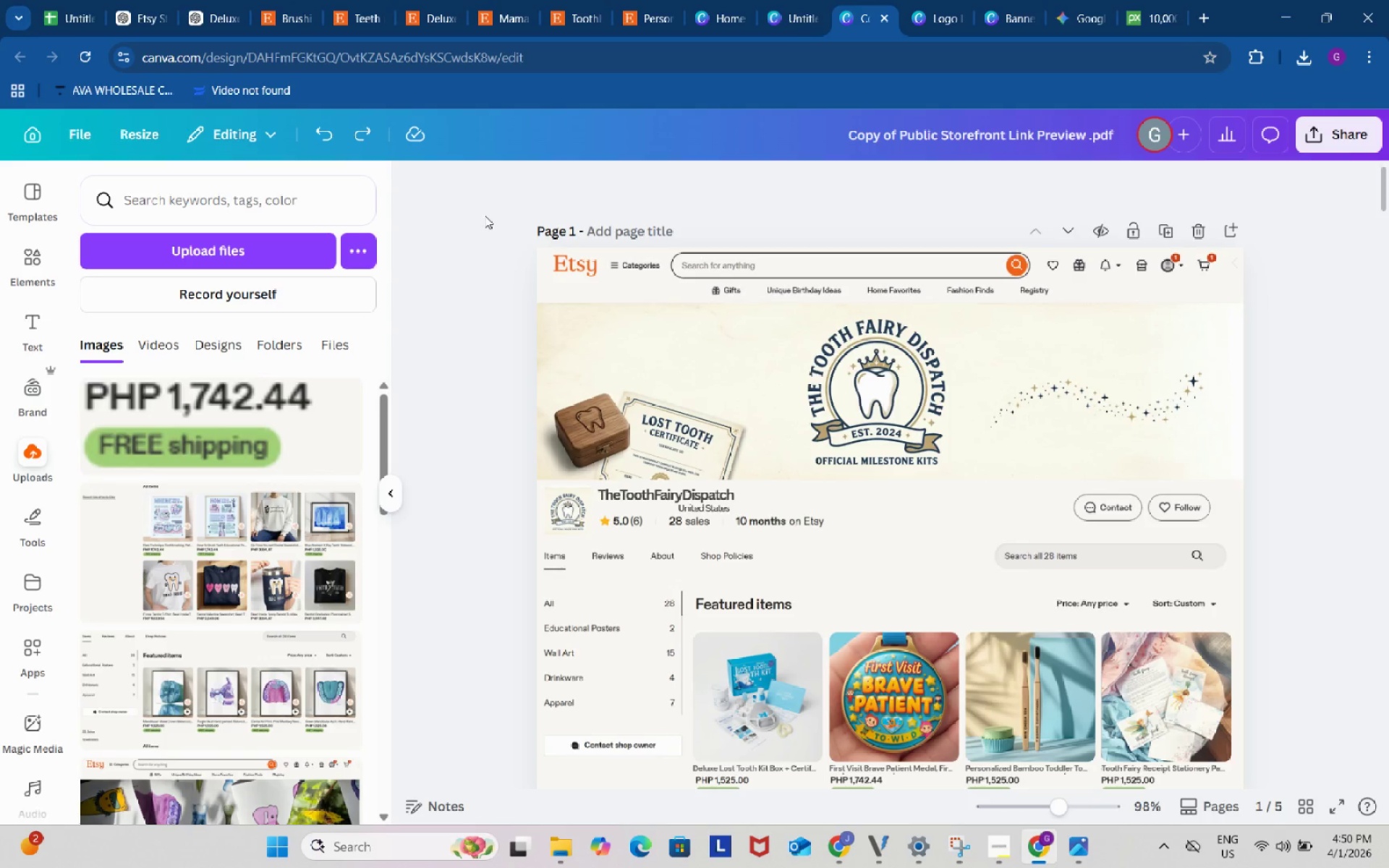 
left_click_drag(start_coordinate=[485, 216], to_coordinate=[1281, 560])
 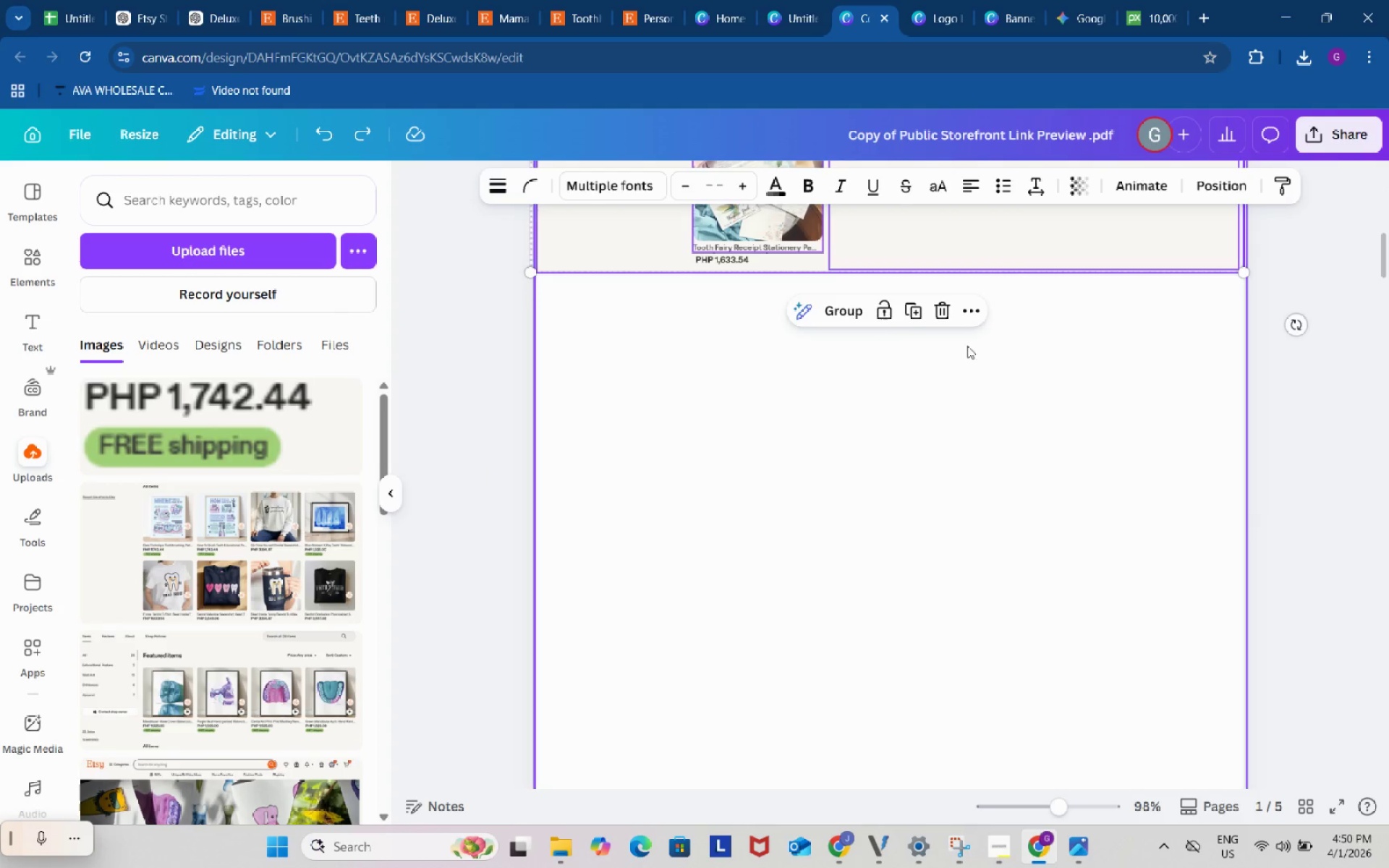 
scroll: coordinate [1280, 624], scroll_direction: down, amount: 10.0
 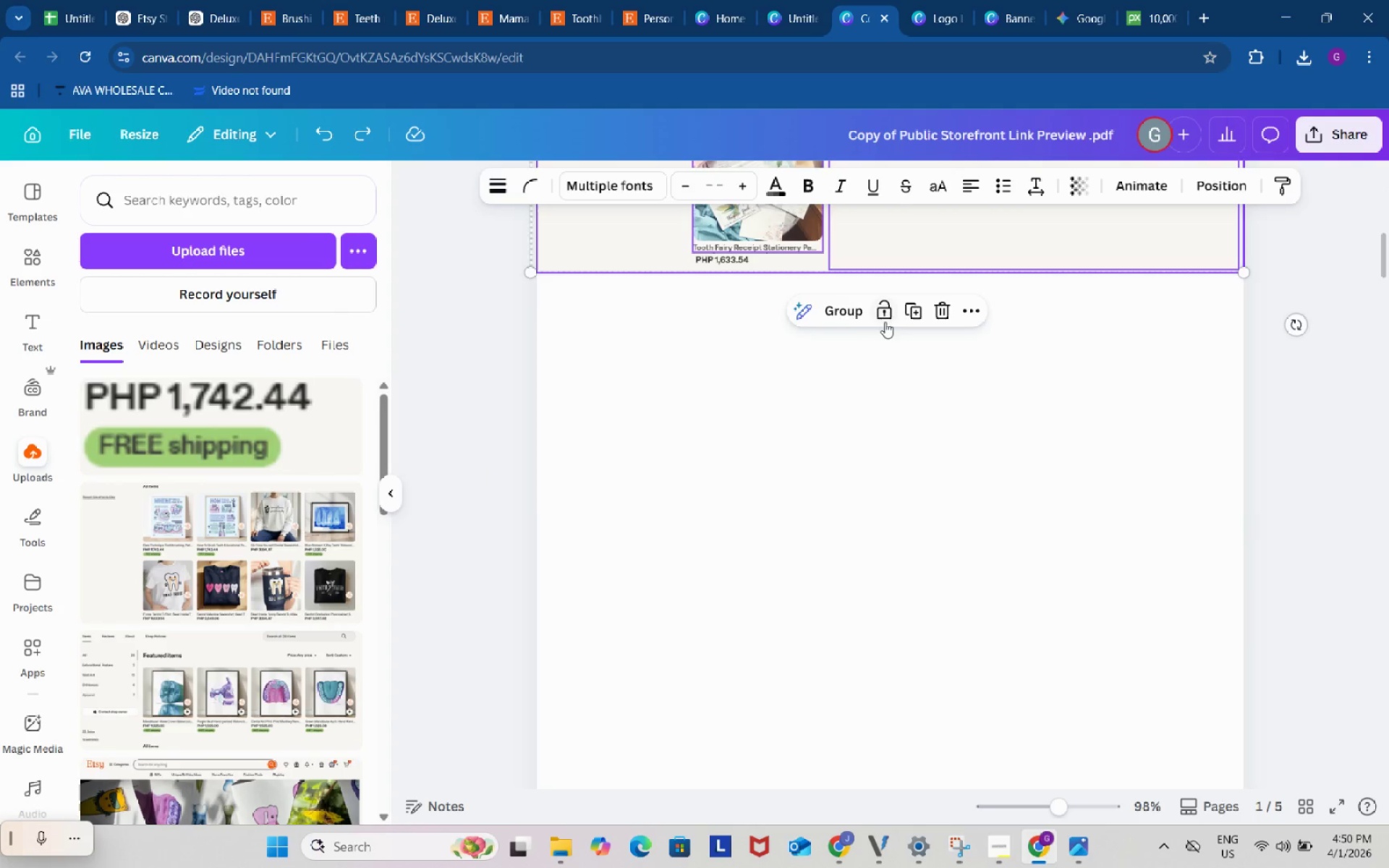 
left_click([838, 308])
 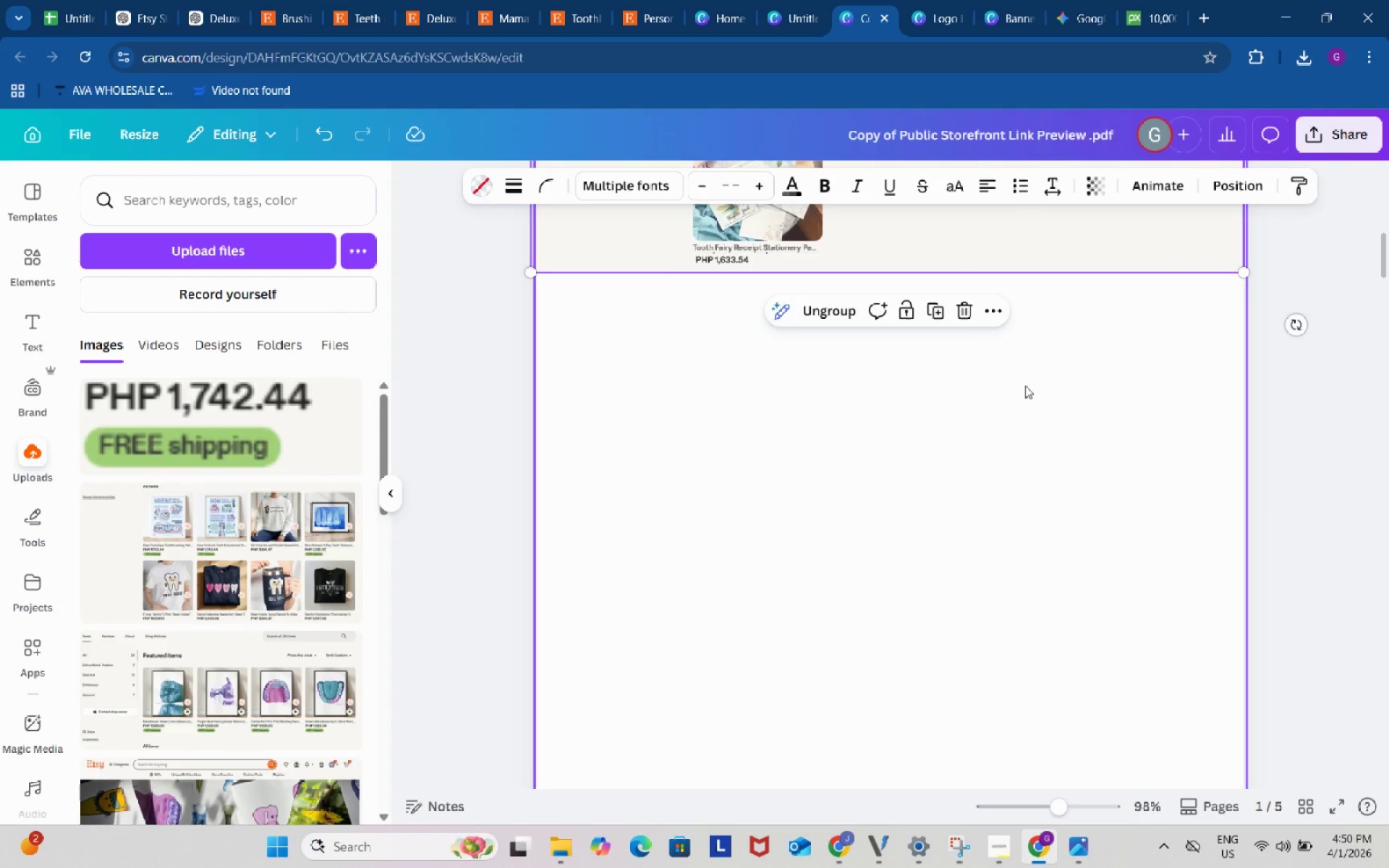 
key(Control+C)
 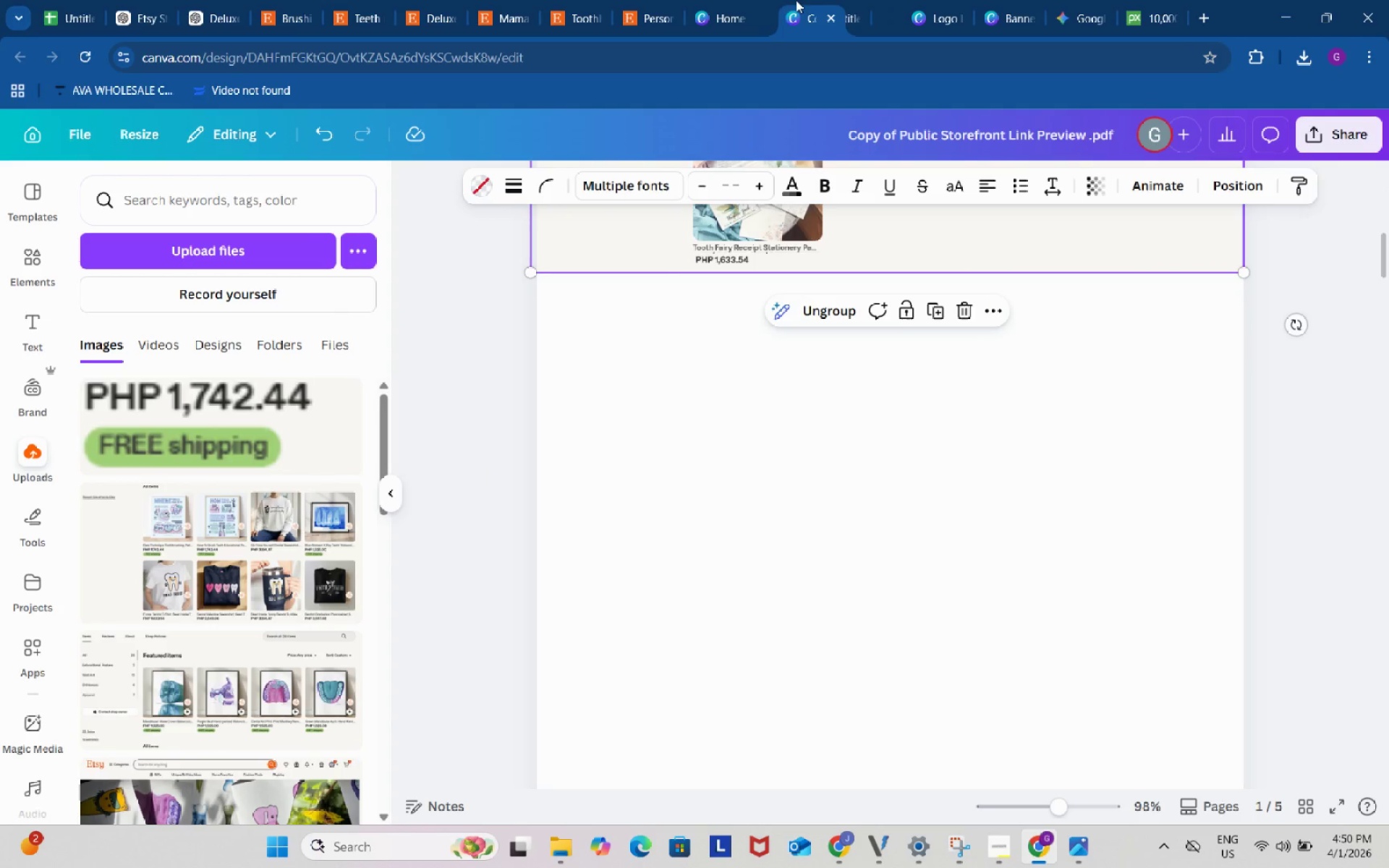 
left_click_drag(start_coordinate=[849, 0], to_coordinate=[796, 0])
 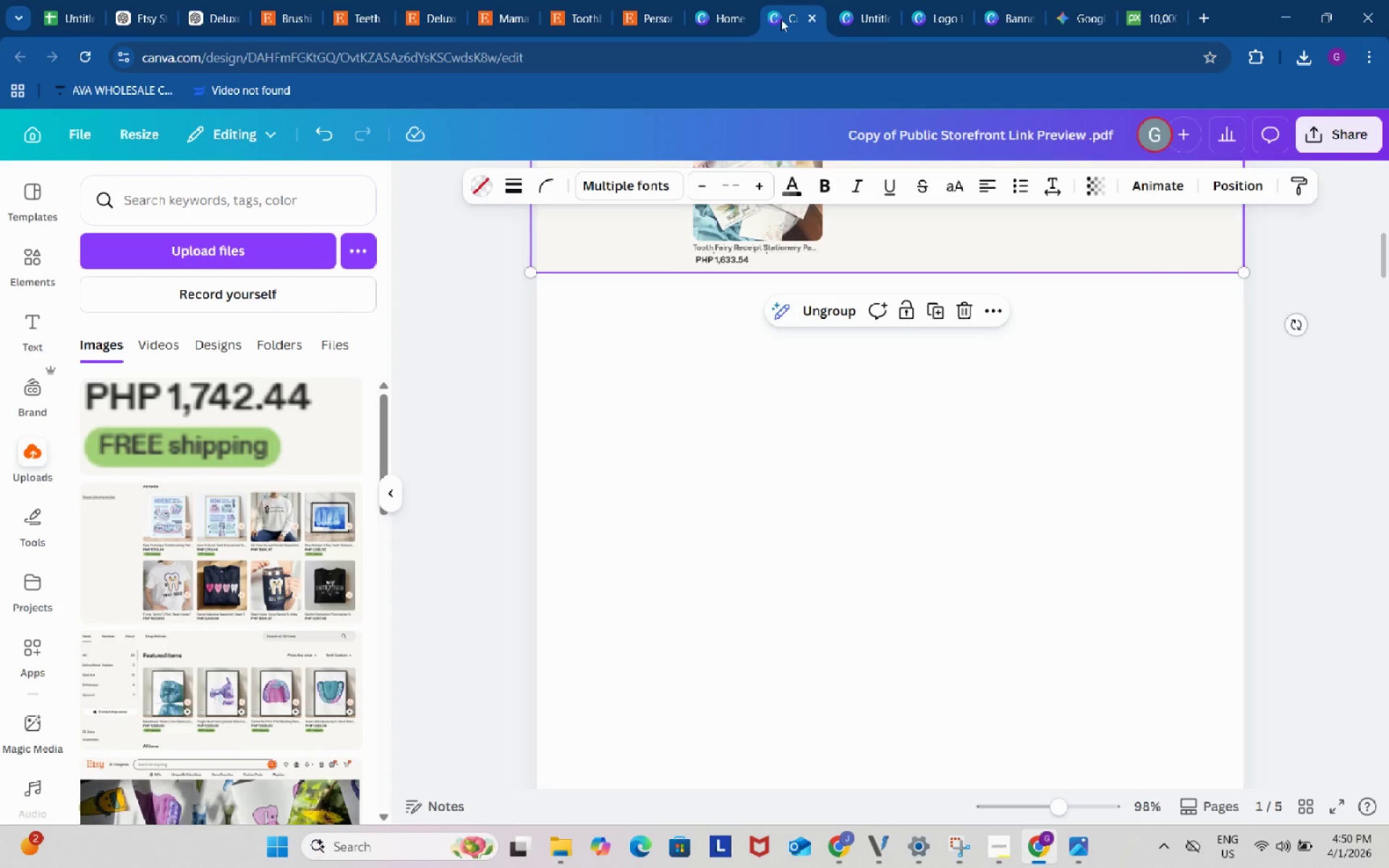 
double_click([796, 0])
 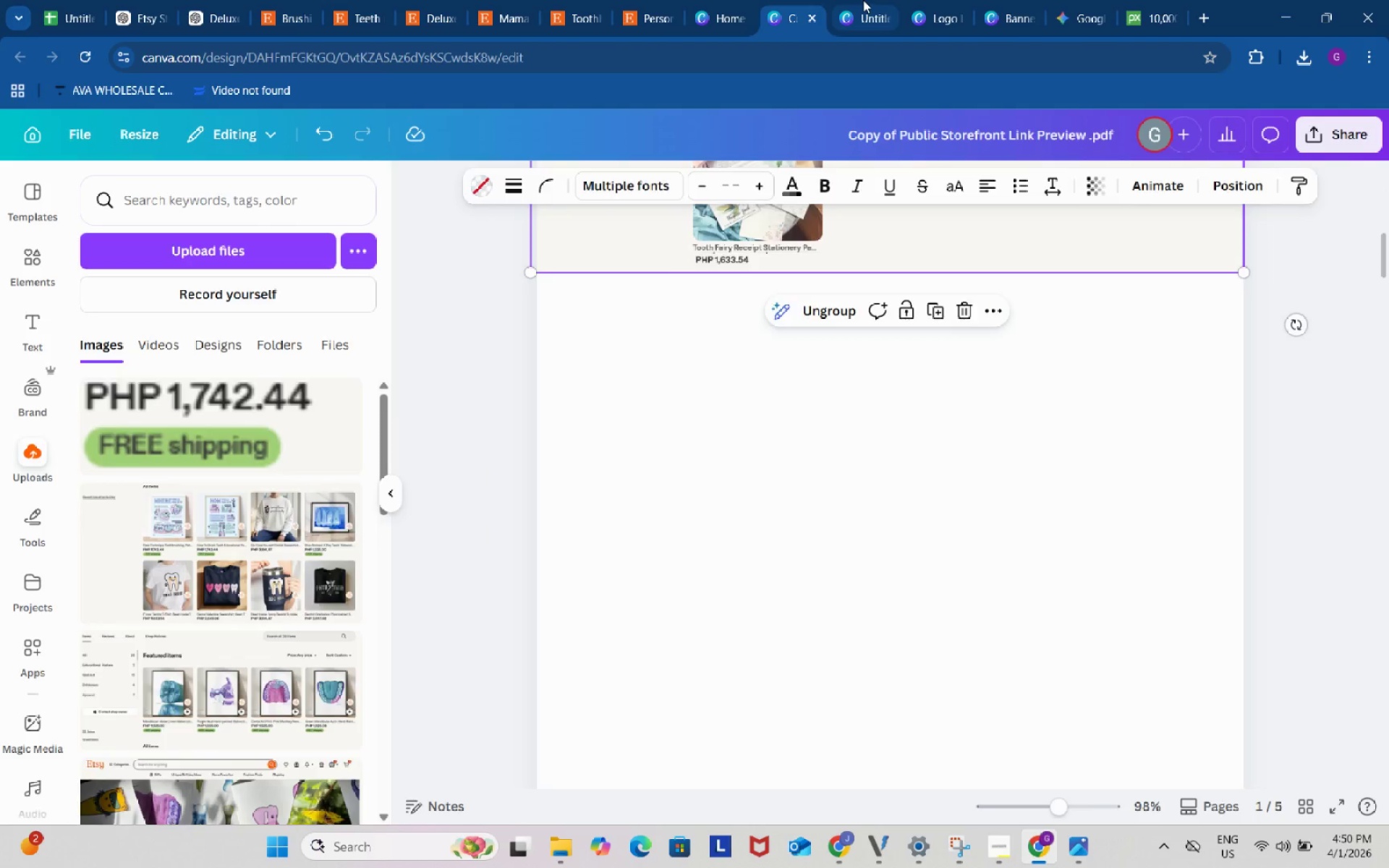 
double_click([796, 0])
 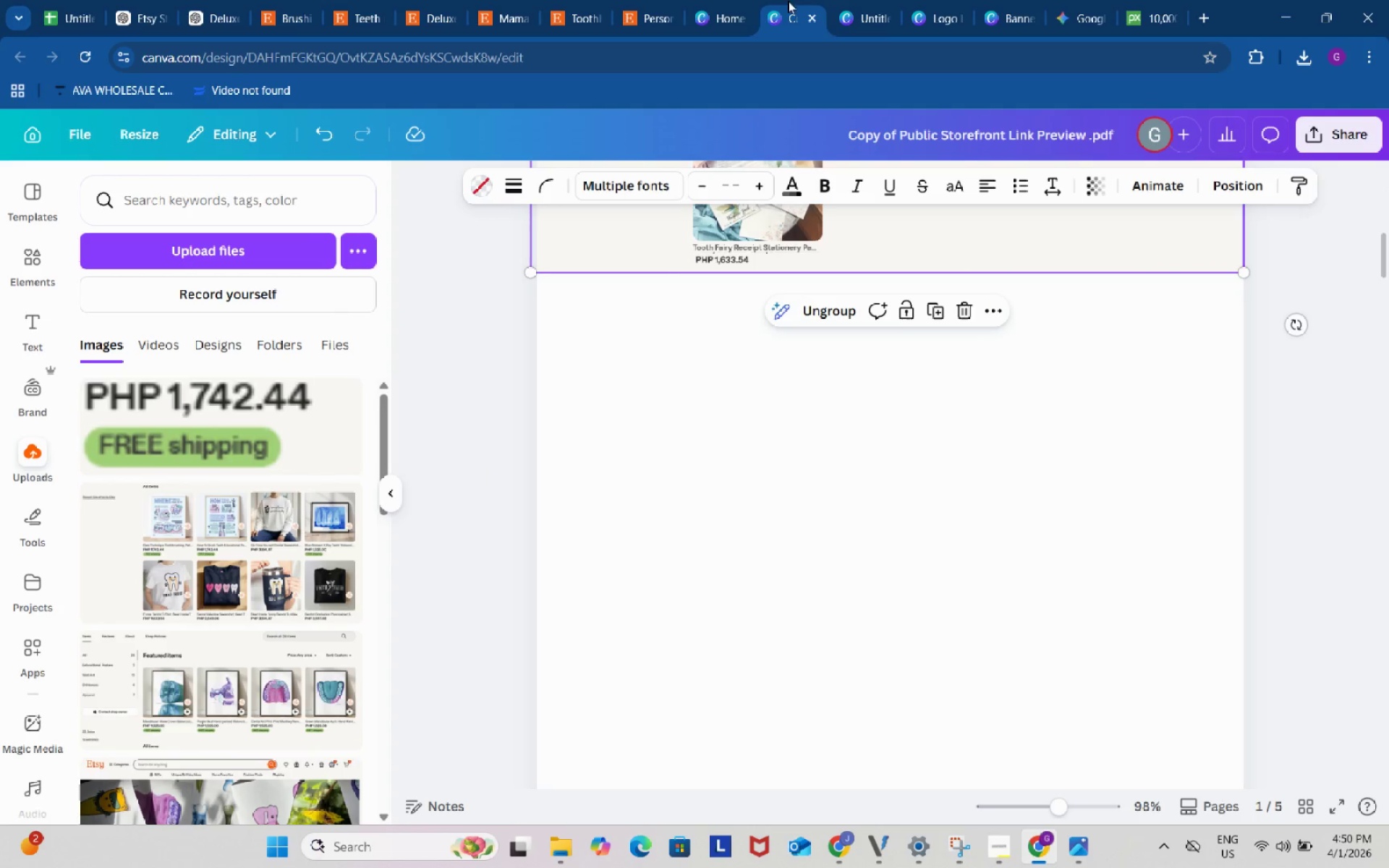 
left_click([863, 0])
 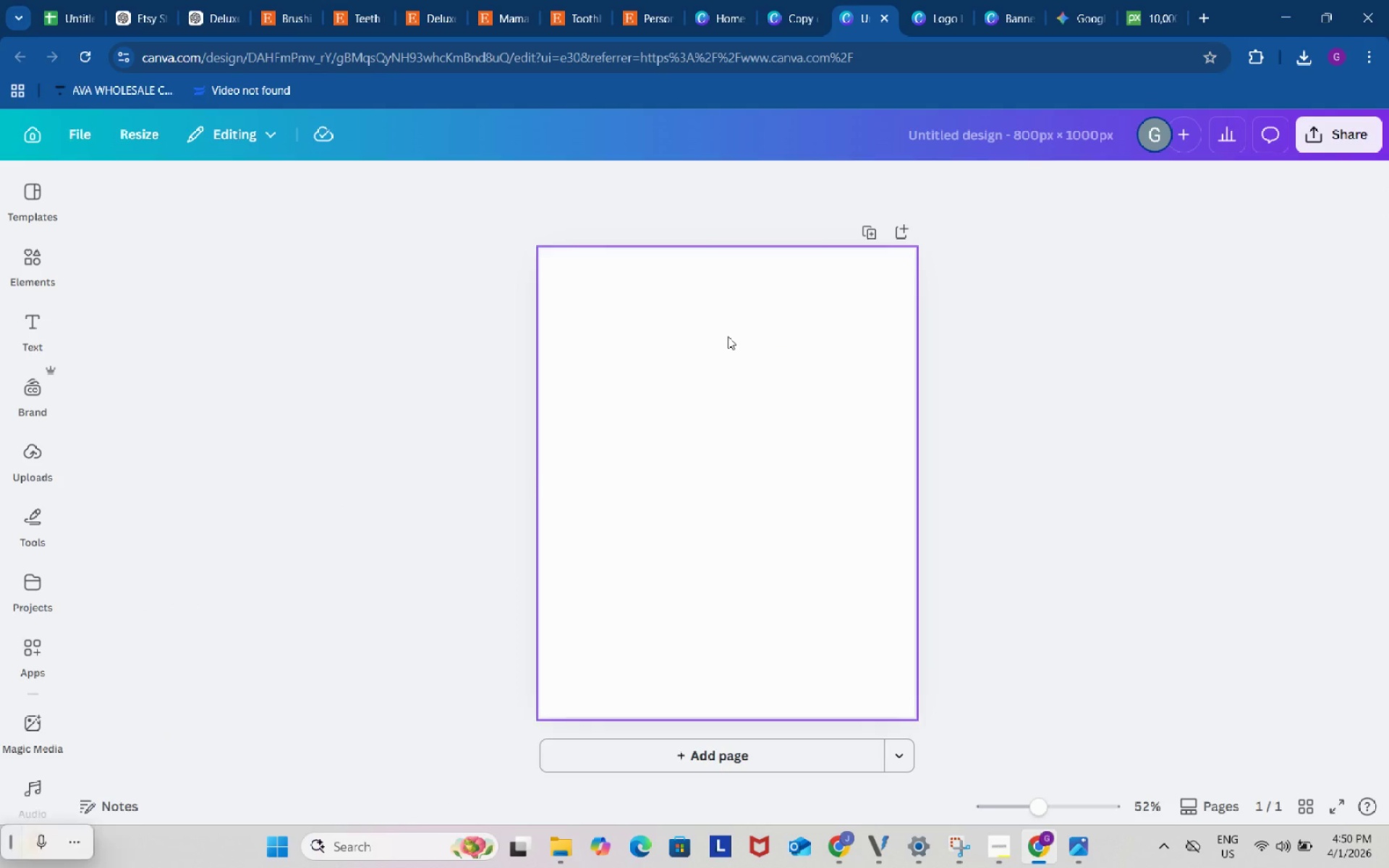 
left_click([728, 336])
 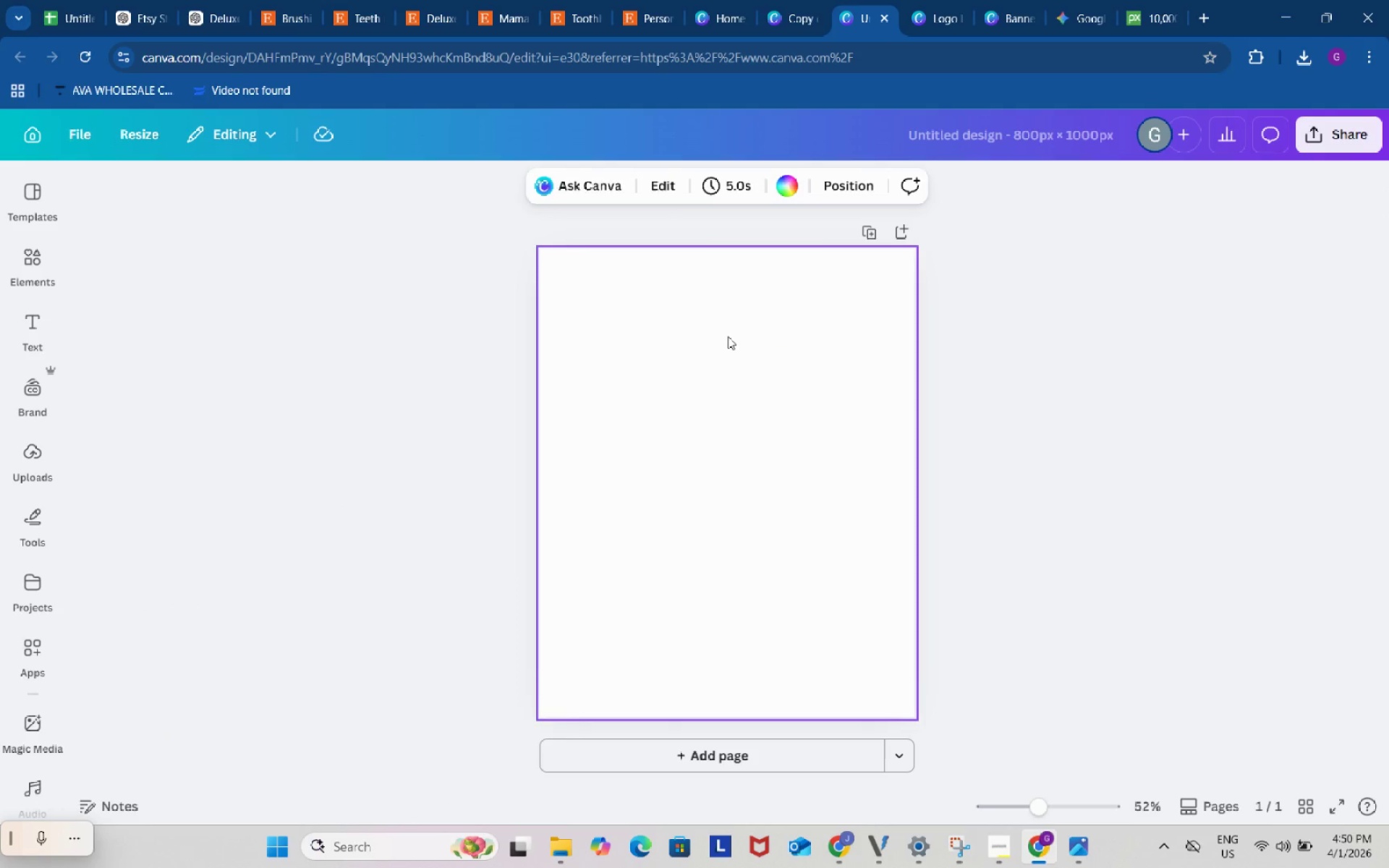 
key(Control+ControlLeft)
 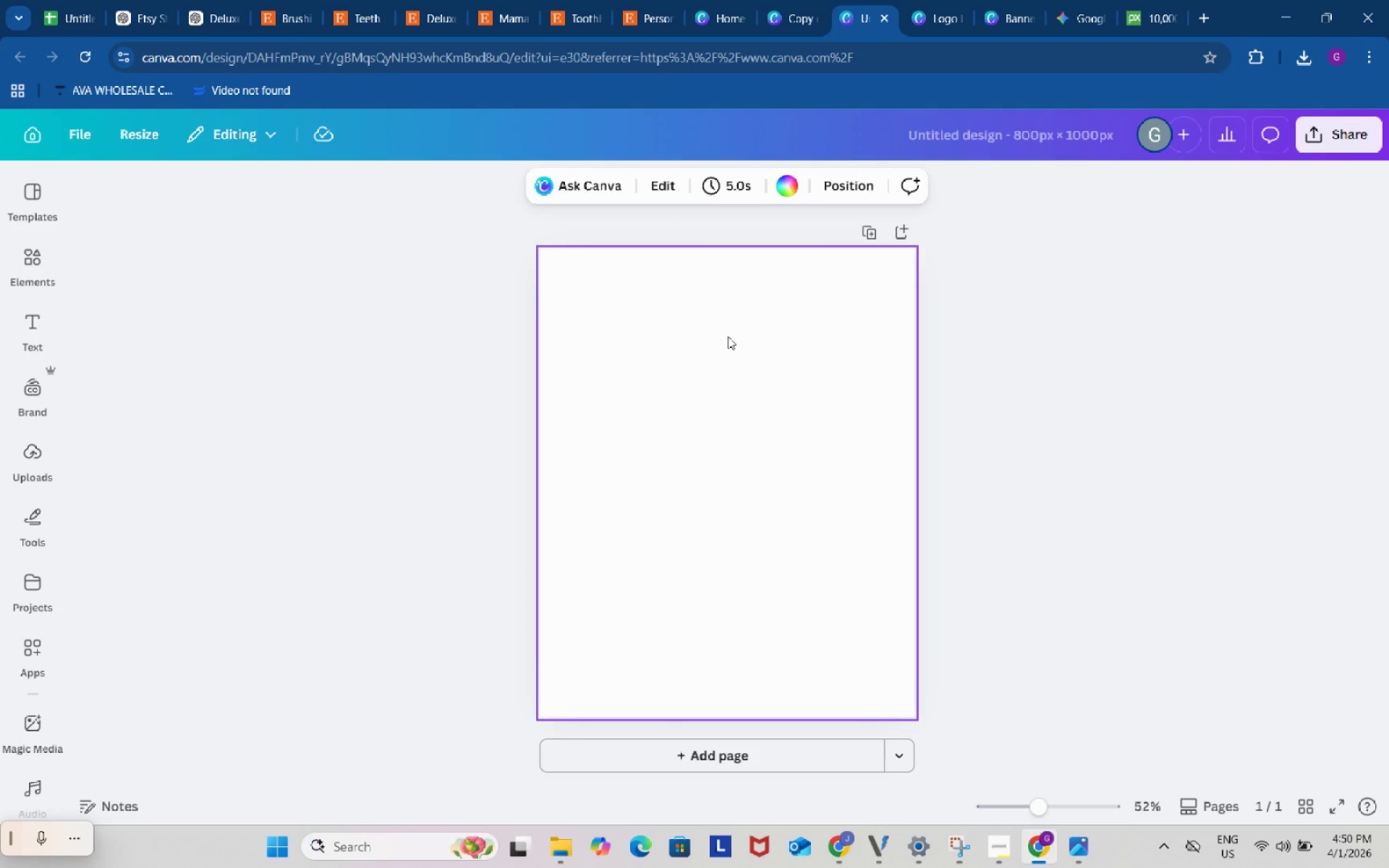 
key(Control+V)
 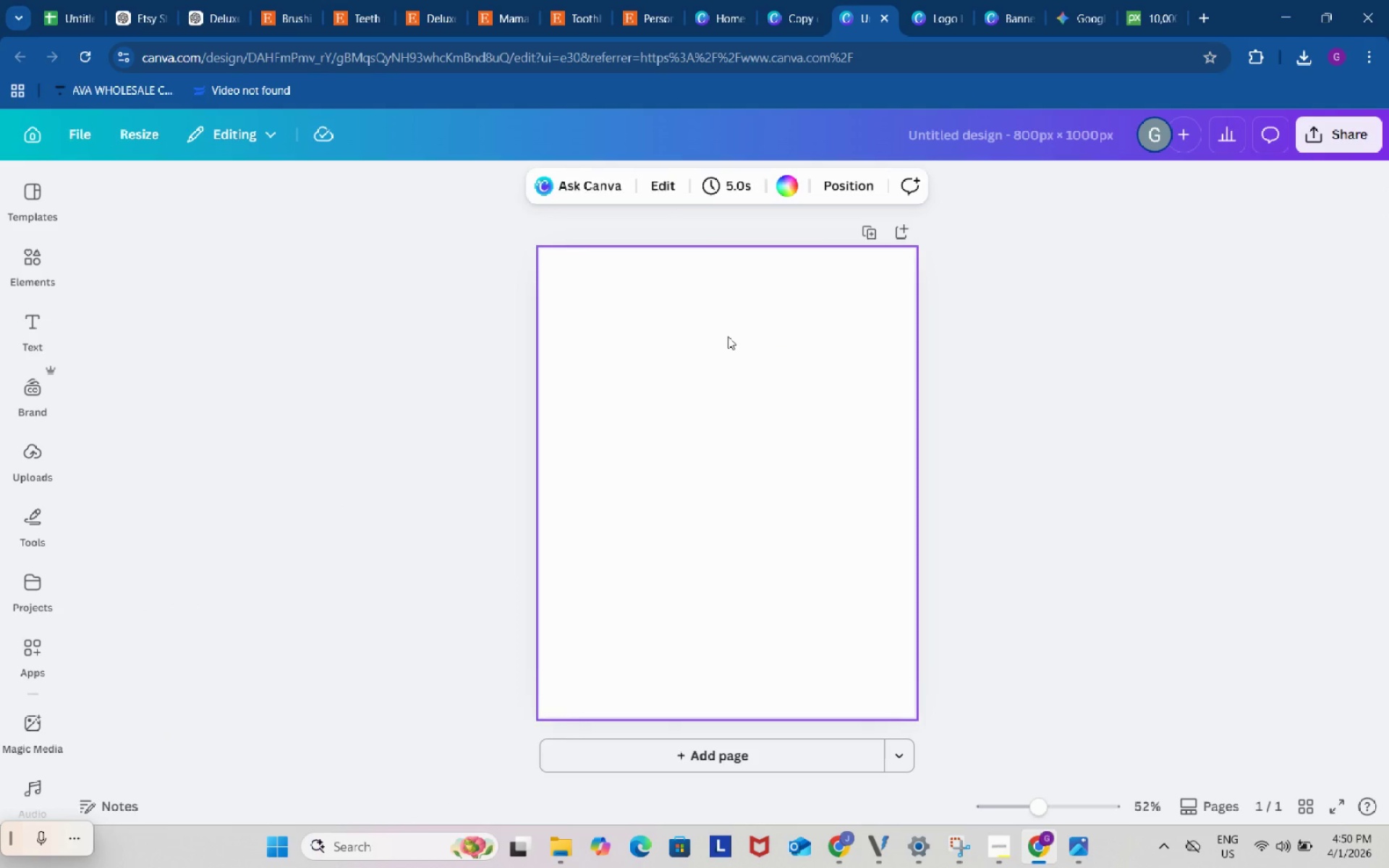 
double_click([728, 336])
 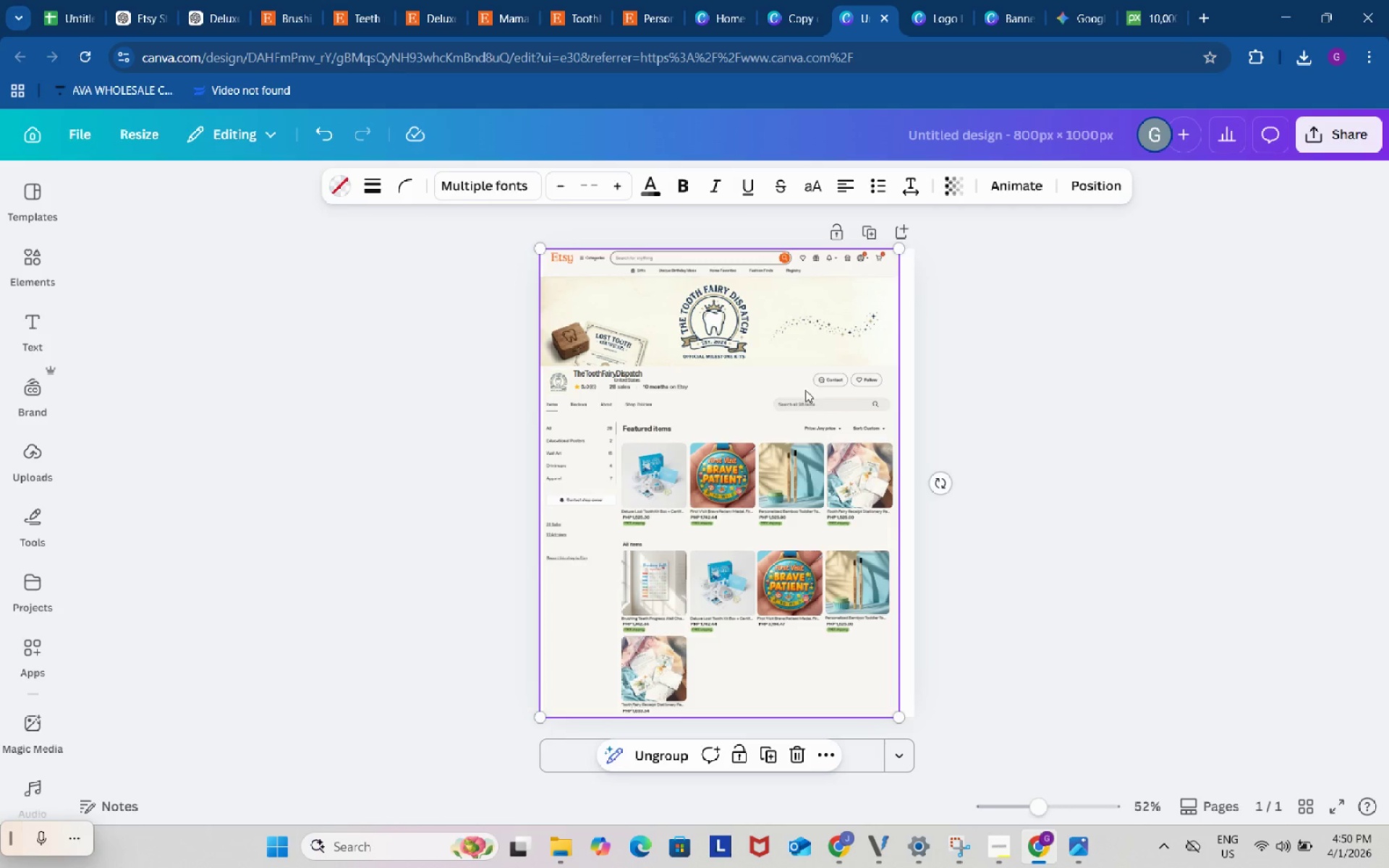 
wait(8.34)
 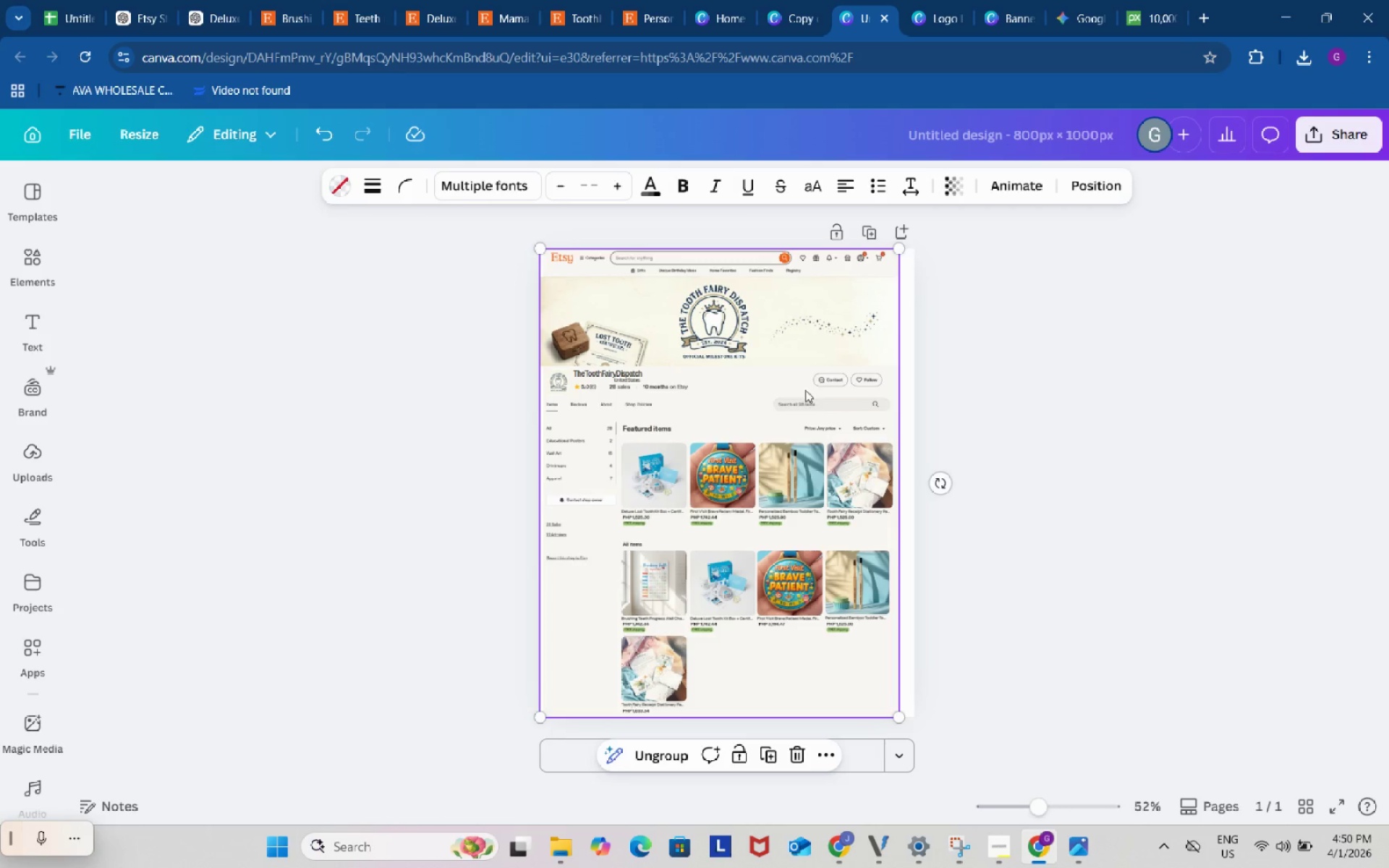 
left_click_drag(start_coordinate=[1037, 812], to_coordinate=[1045, 811])
 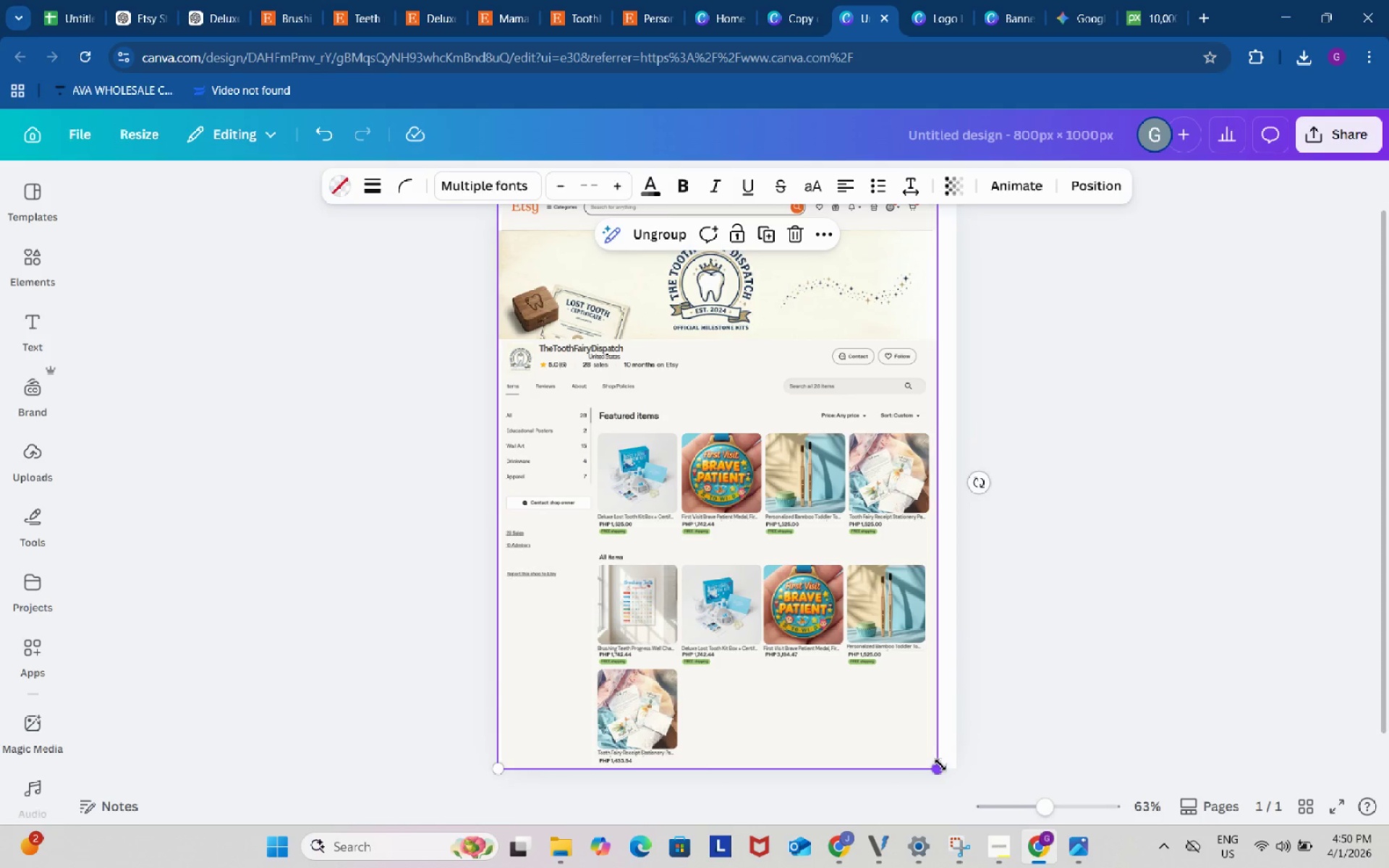 
left_click_drag(start_coordinate=[940, 765], to_coordinate=[969, 778])
 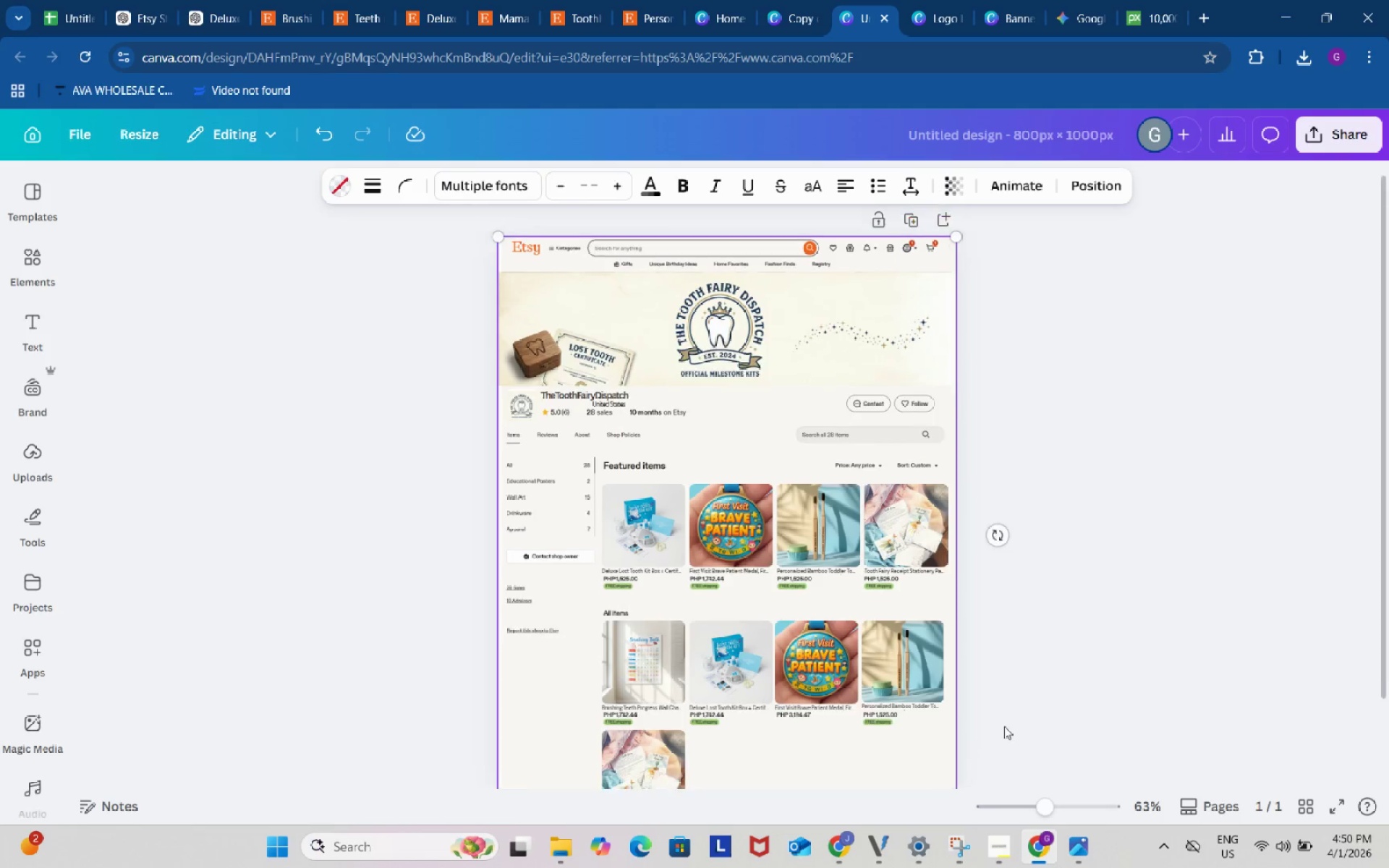 
scroll: coordinate [1004, 726], scroll_direction: up, amount: 2.0
 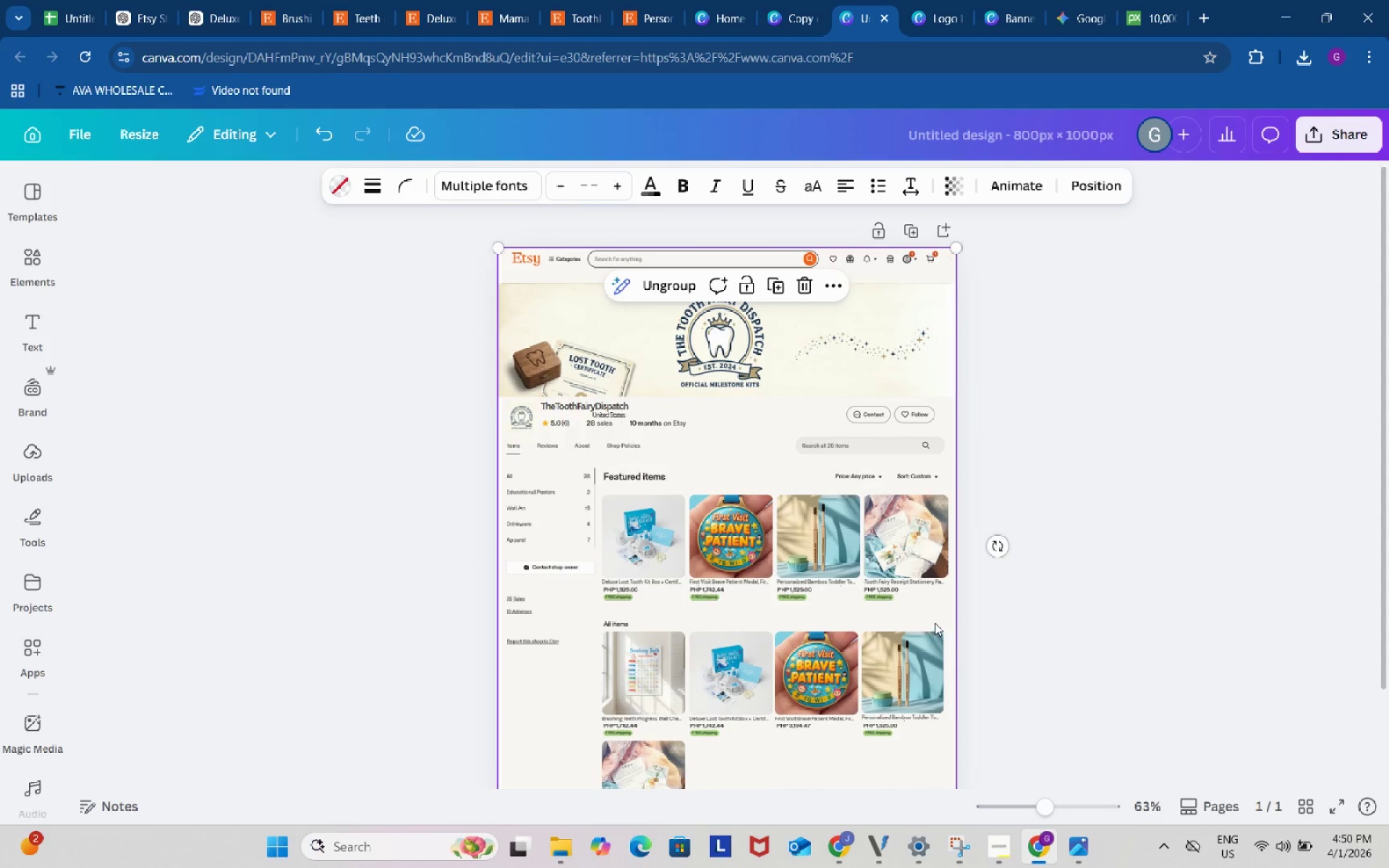 
key(Backspace)
 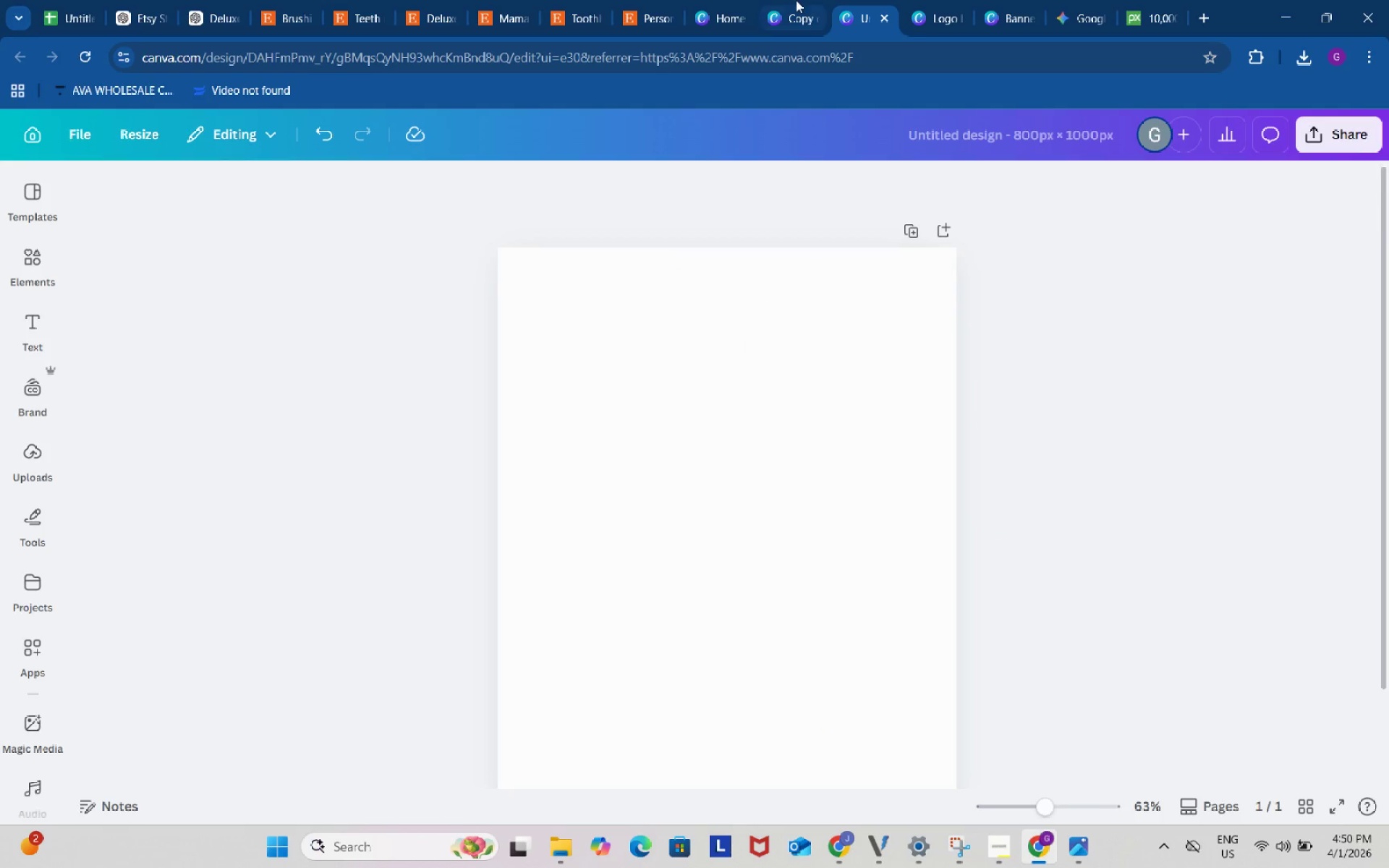 
left_click([796, 0])
 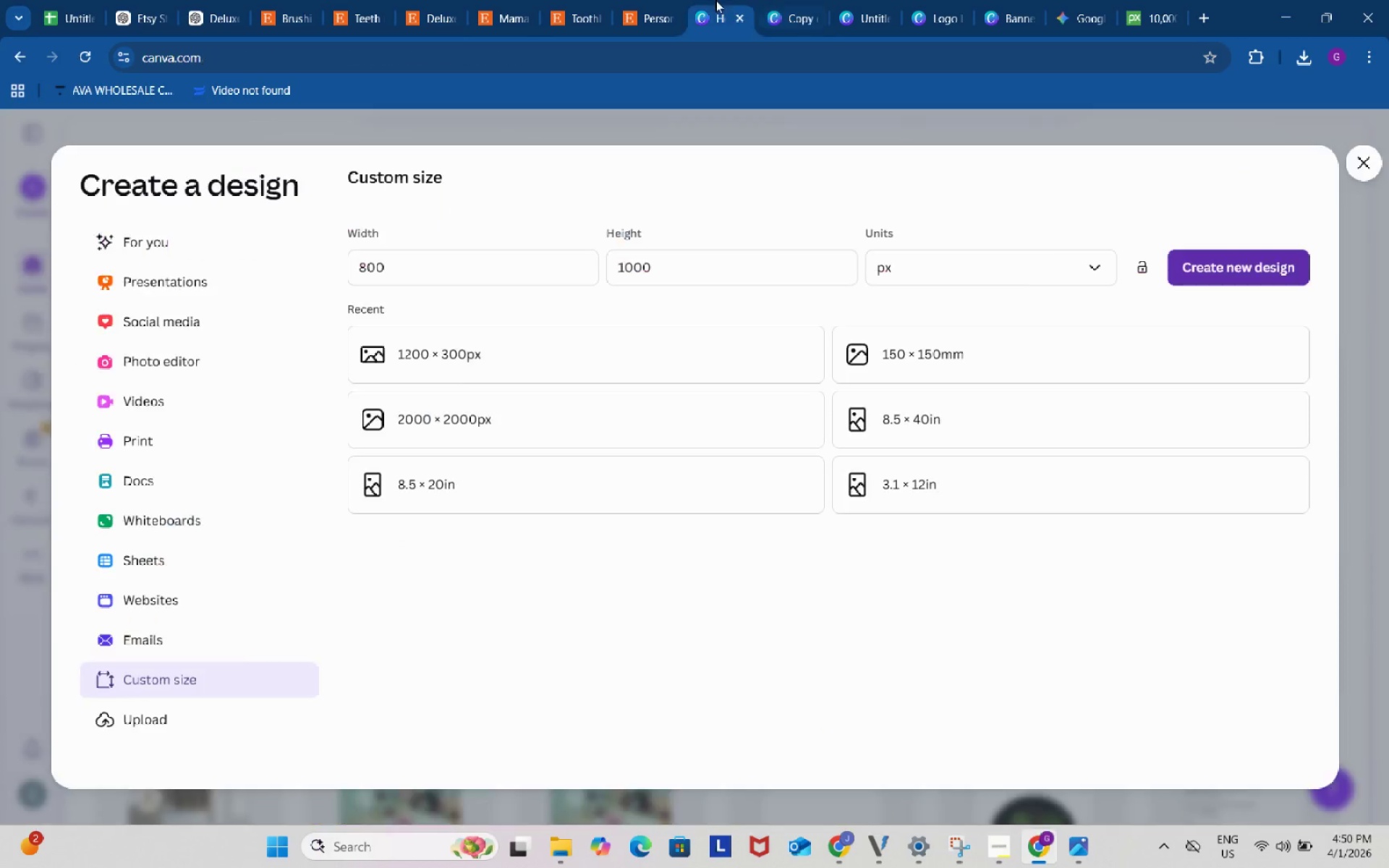 
left_click([715, 0])
 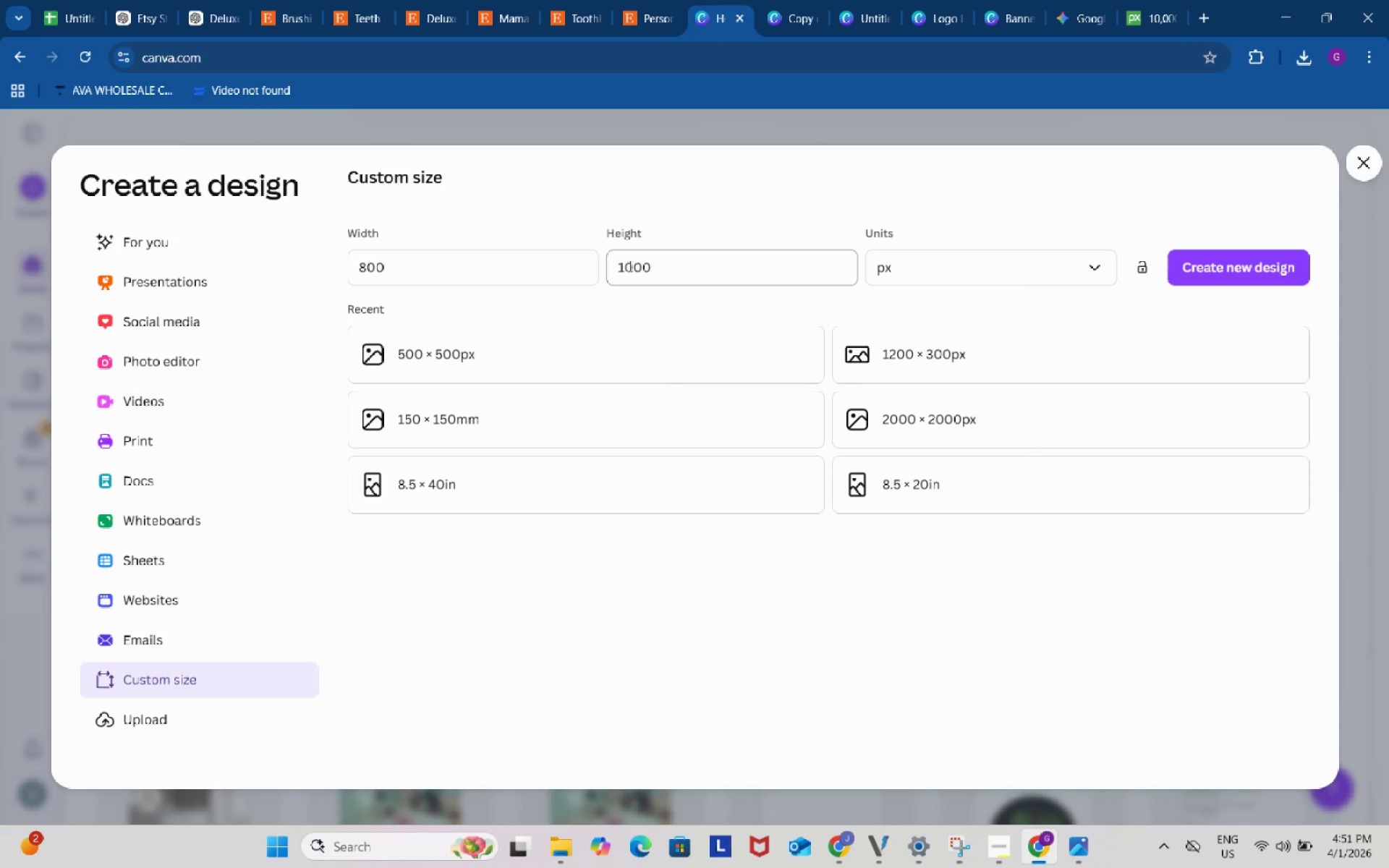 
left_click_drag(start_coordinate=[632, 265], to_coordinate=[671, 262])
 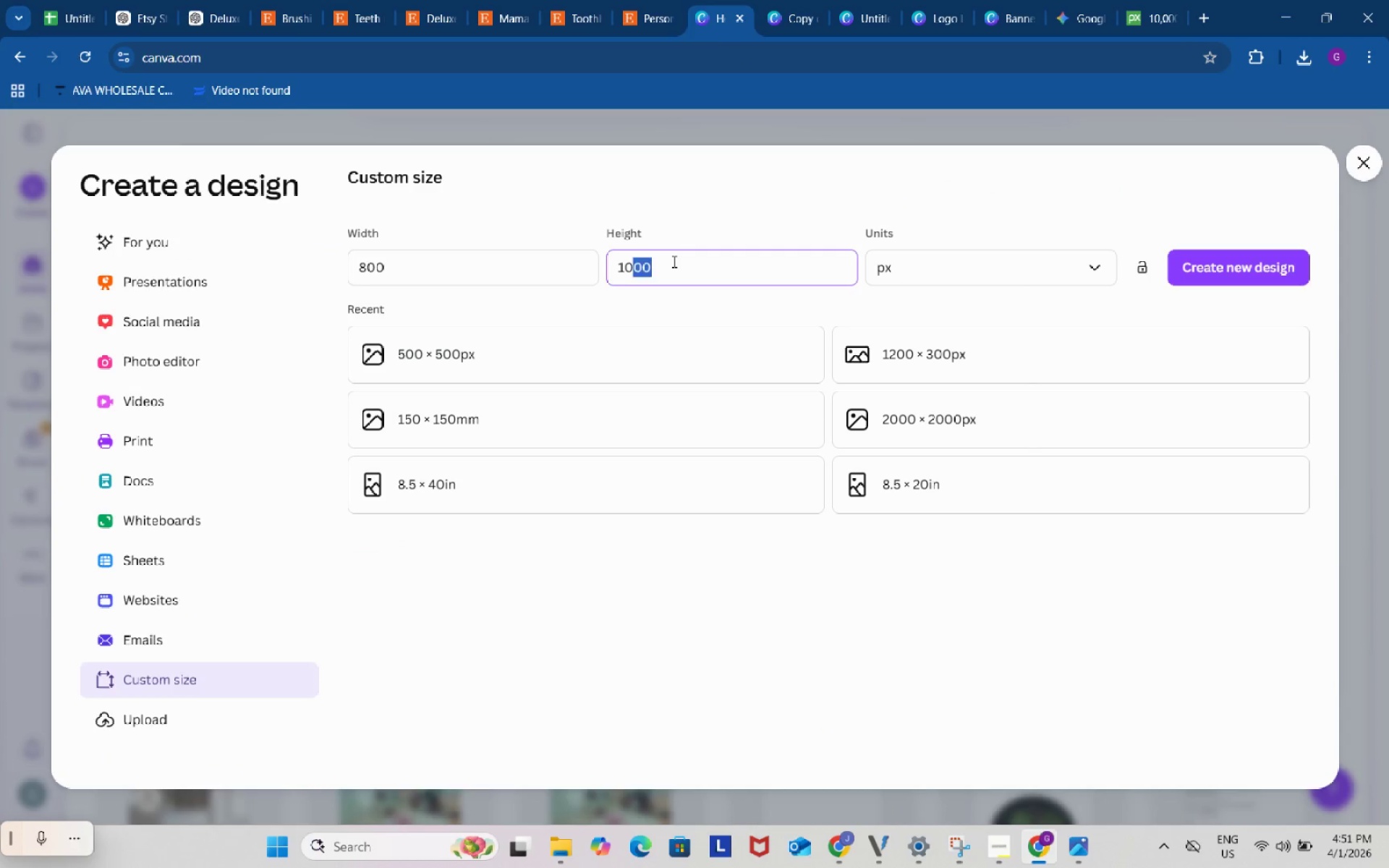 
key(Numpad5)
 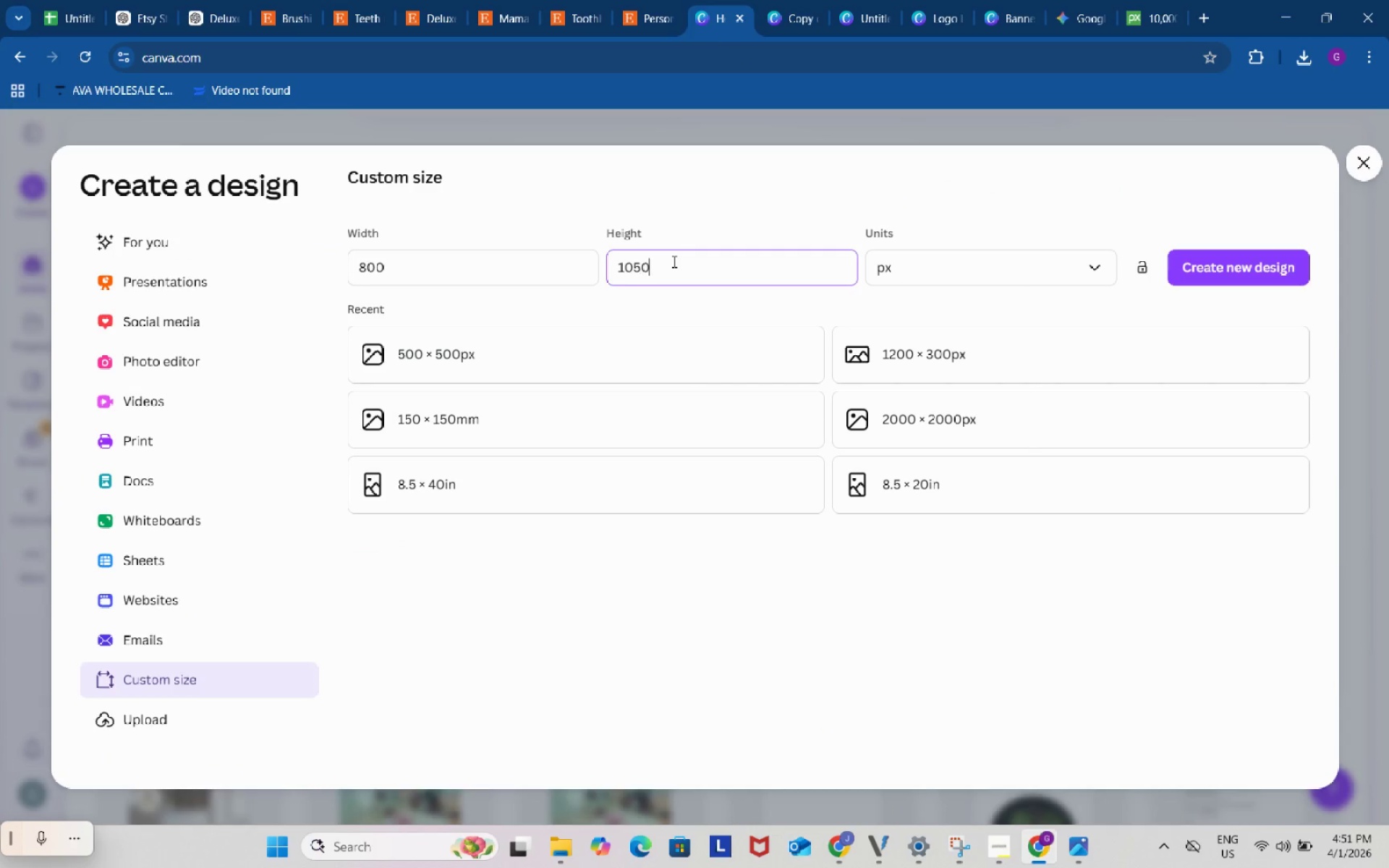 
key(Numpad0)
 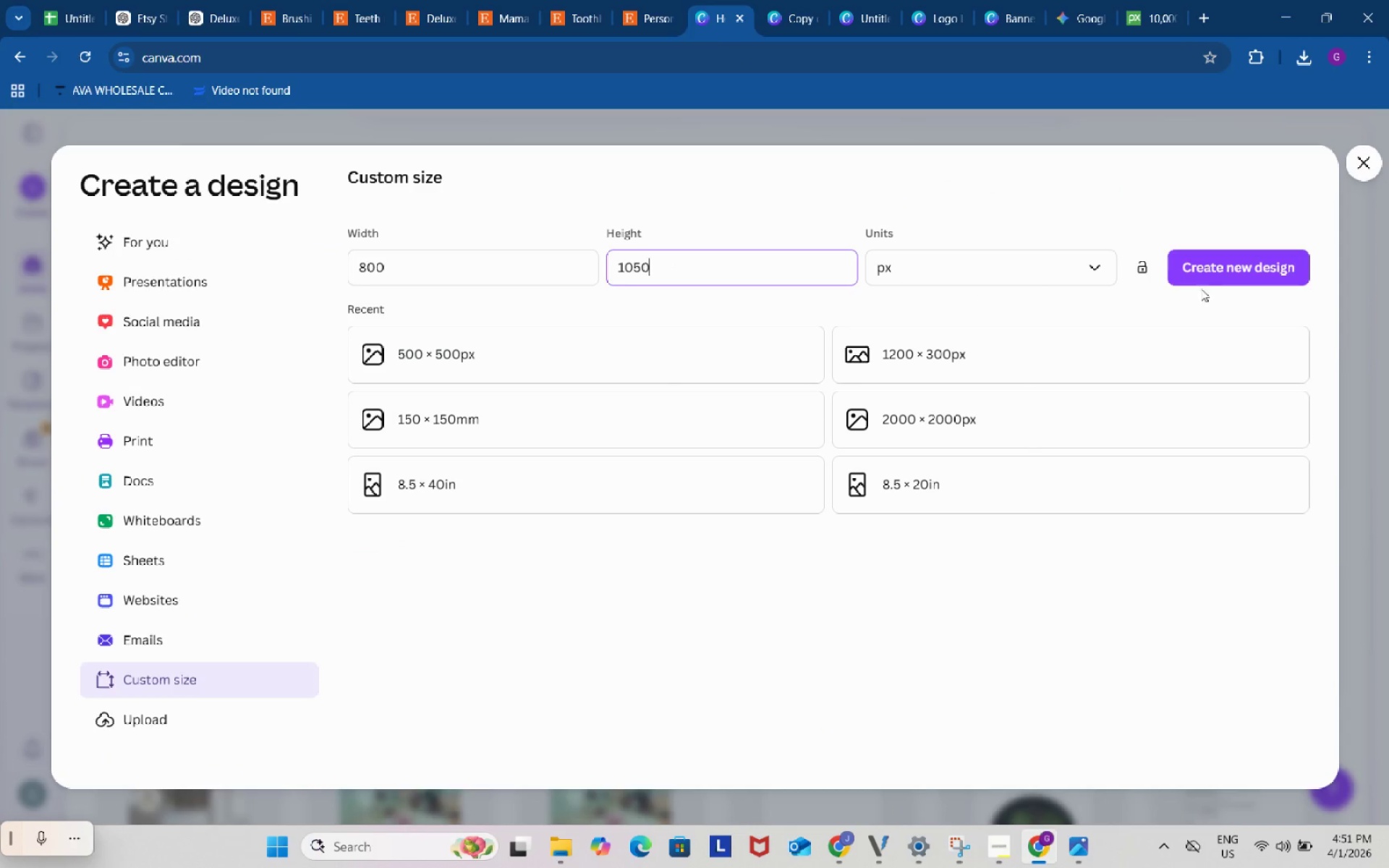 
left_click([1201, 284])
 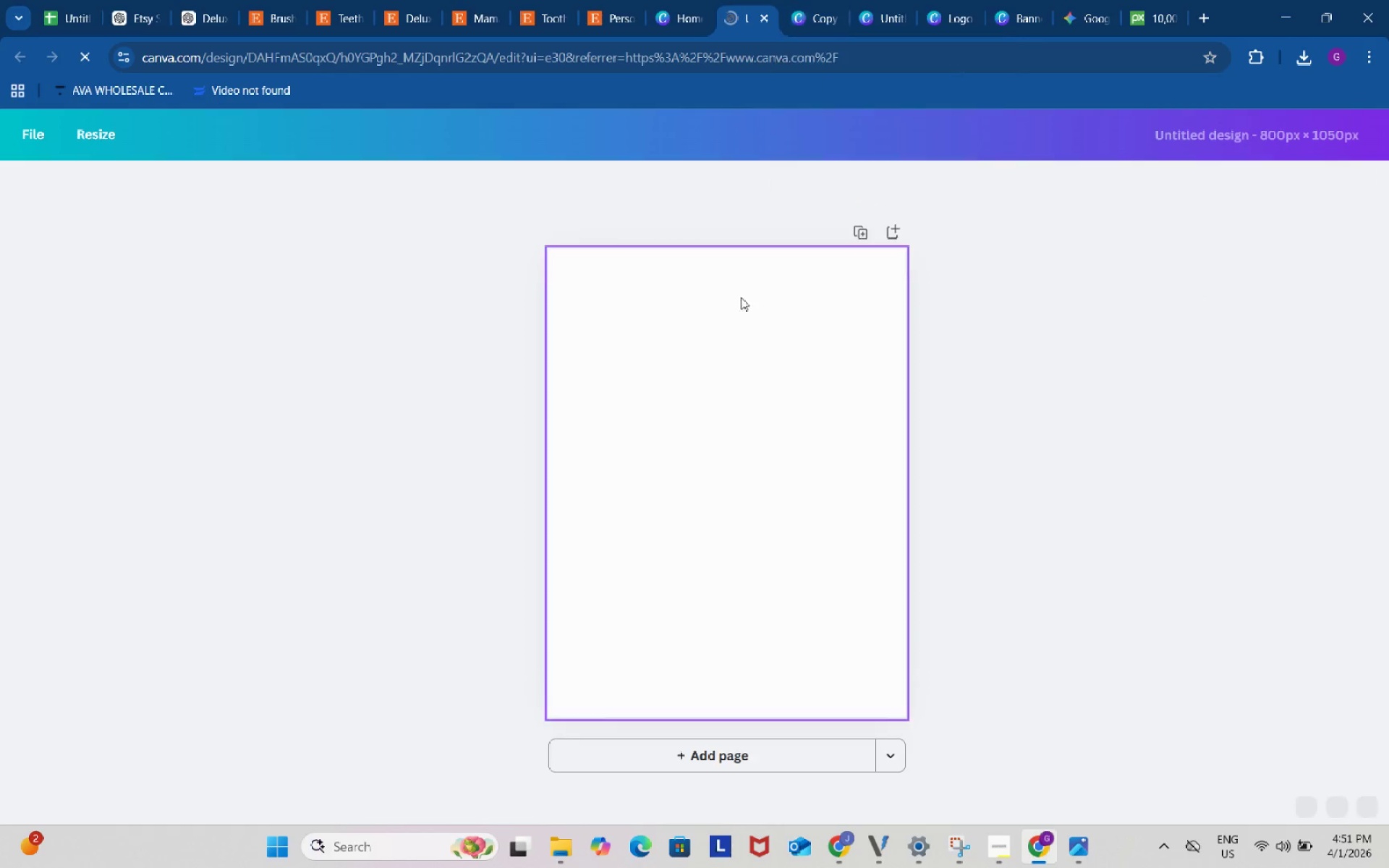 
left_click([721, 317])
 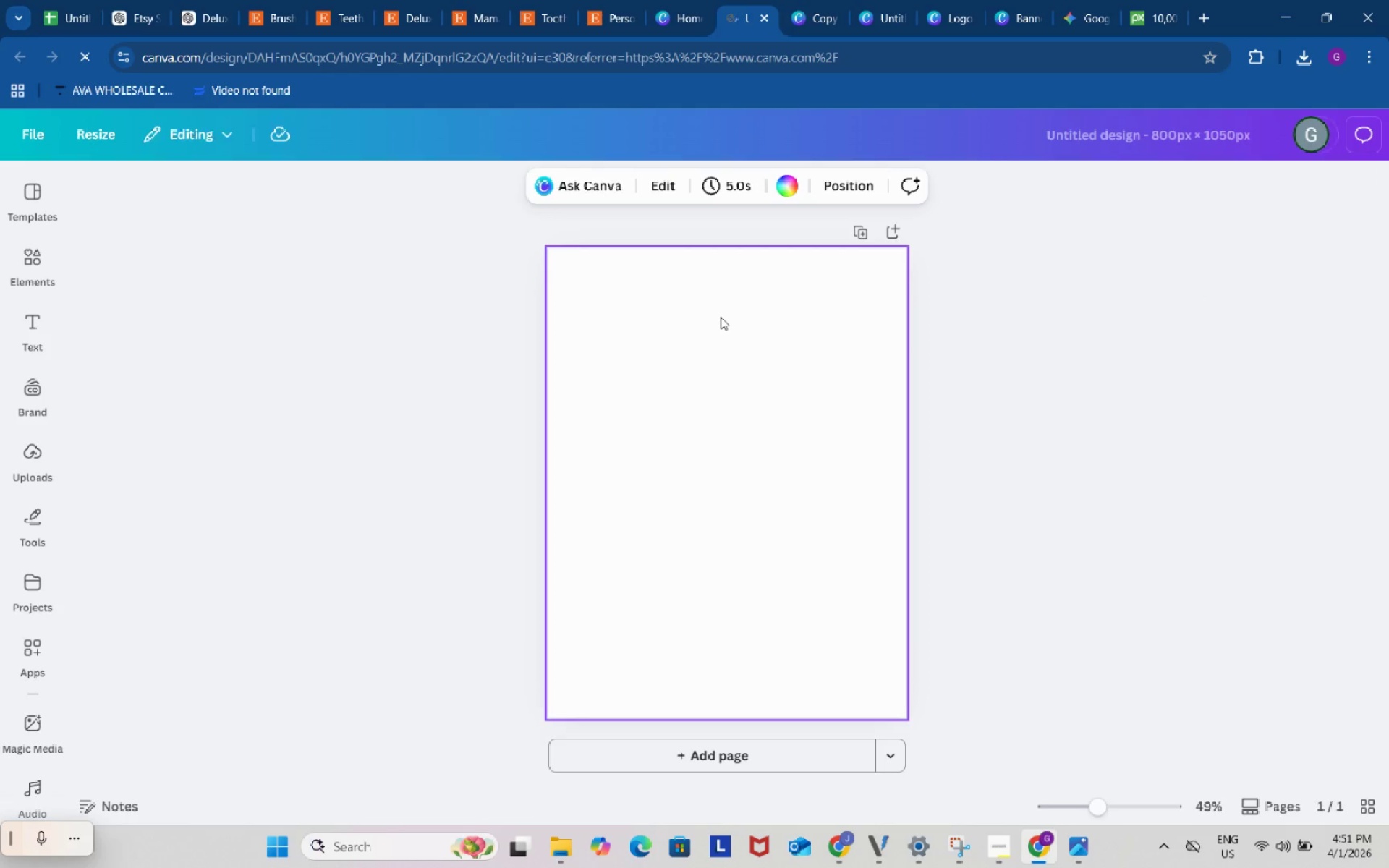 
key(Control+V)
 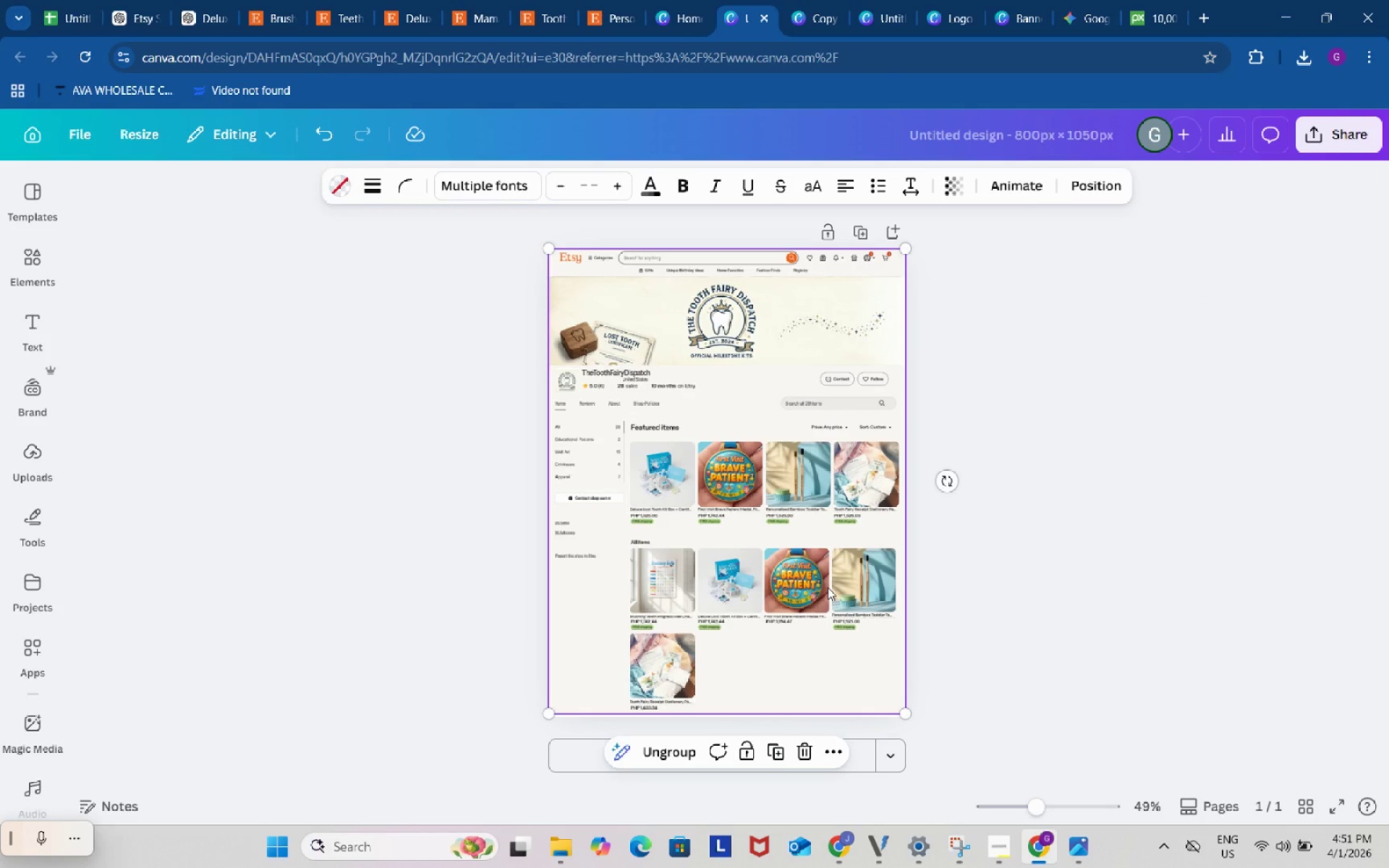 
double_click([987, 567])
 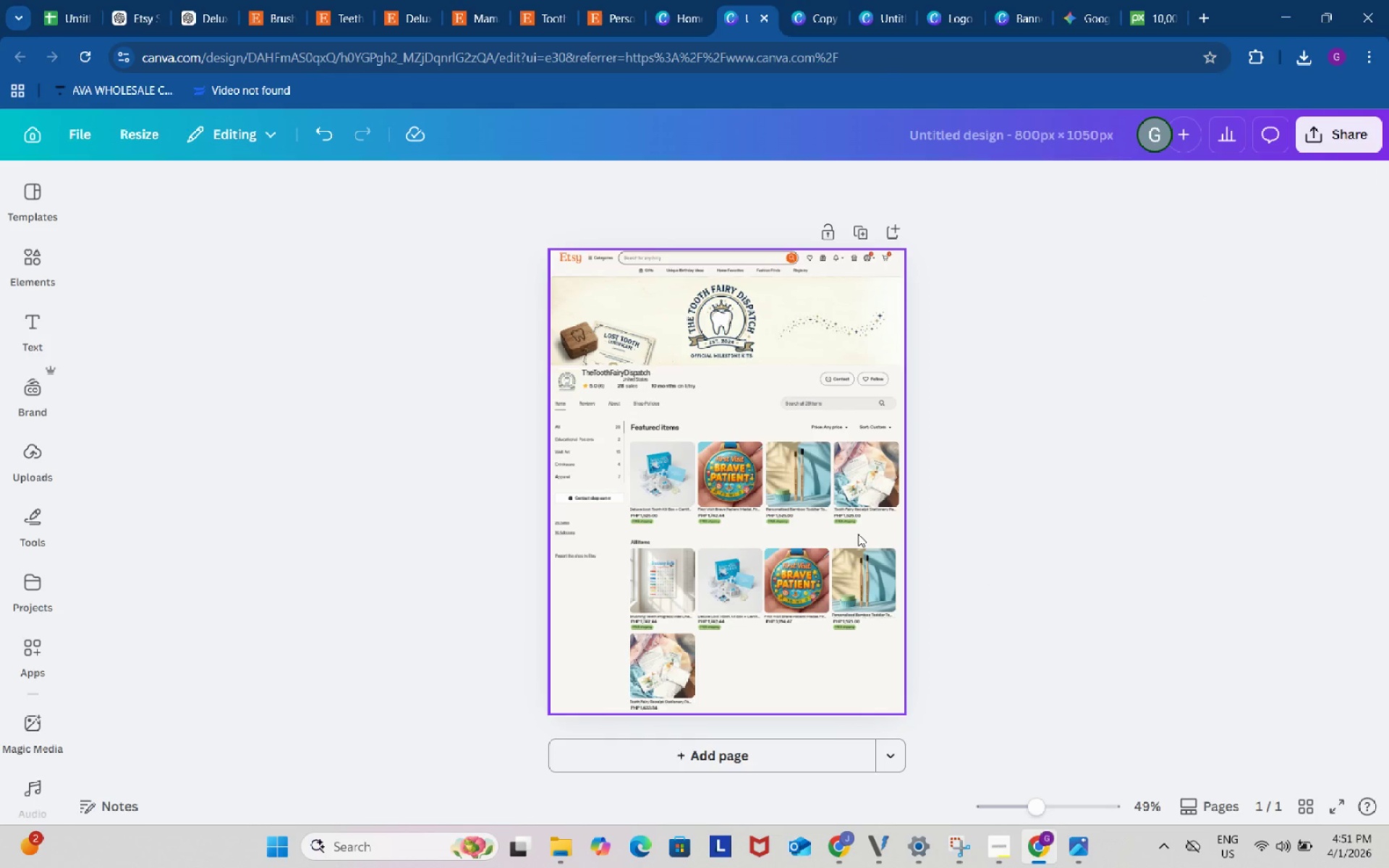 
left_click([858, 534])
 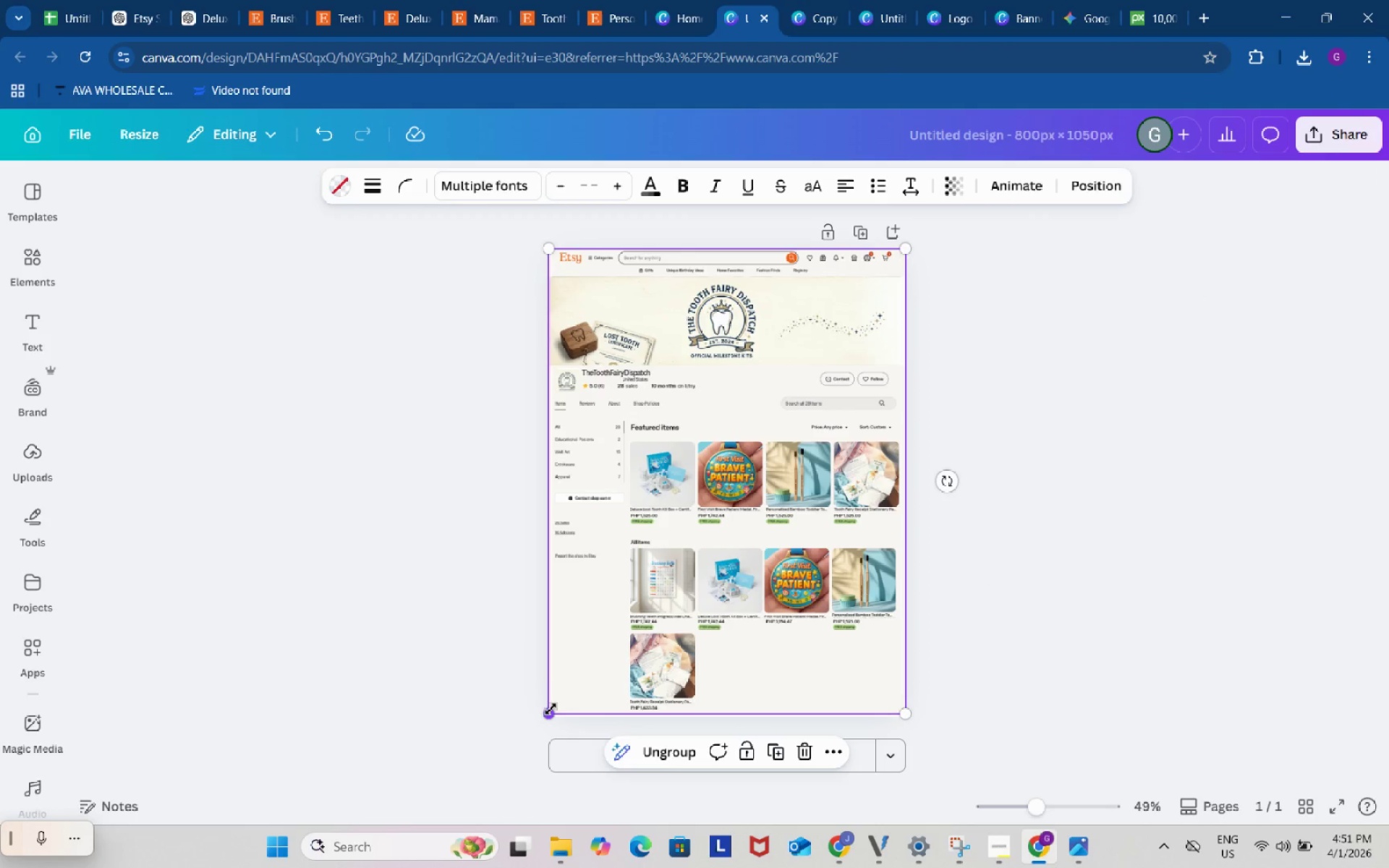 
left_click_drag(start_coordinate=[551, 709], to_coordinate=[546, 711])
 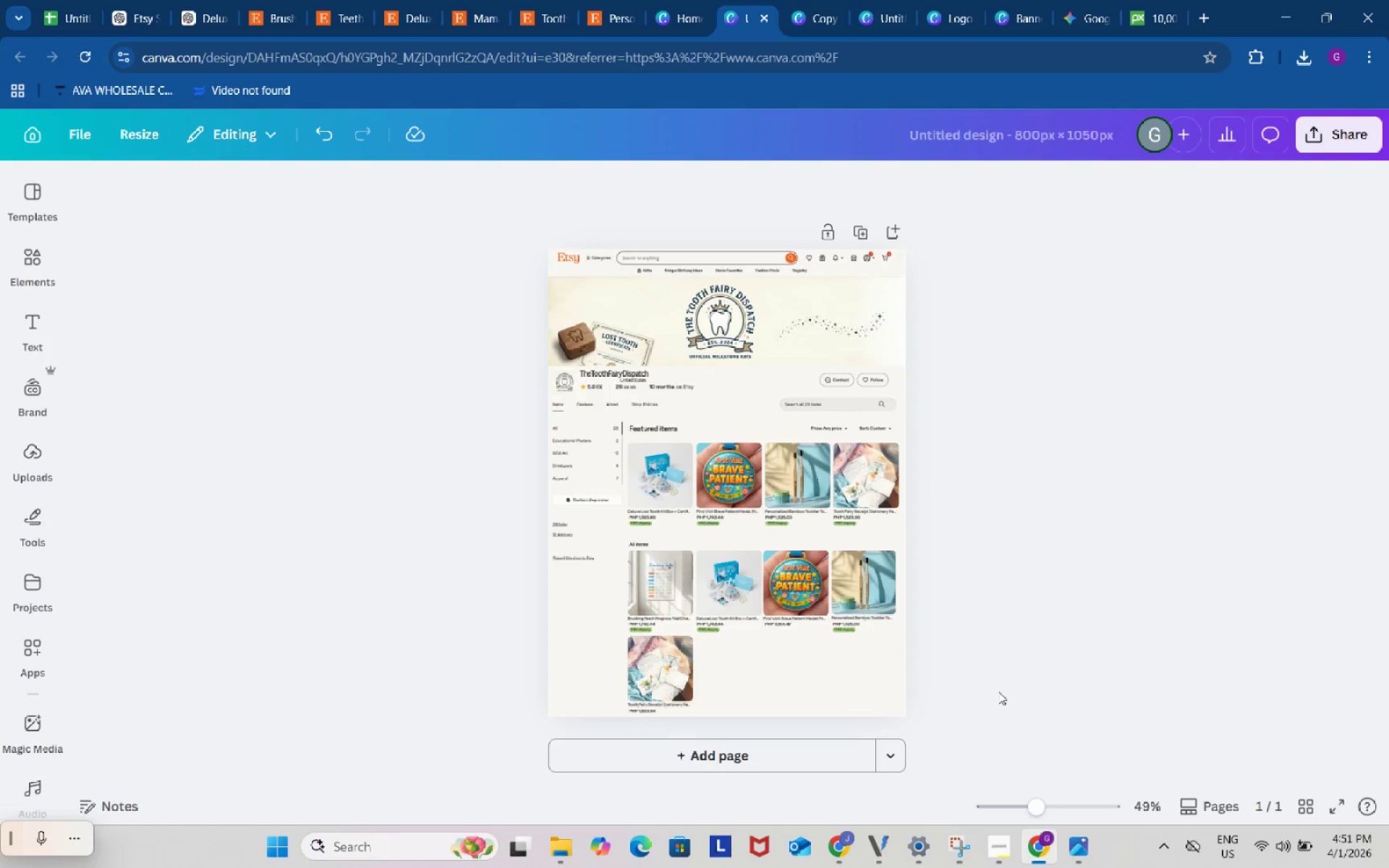 
double_click([998, 692])
 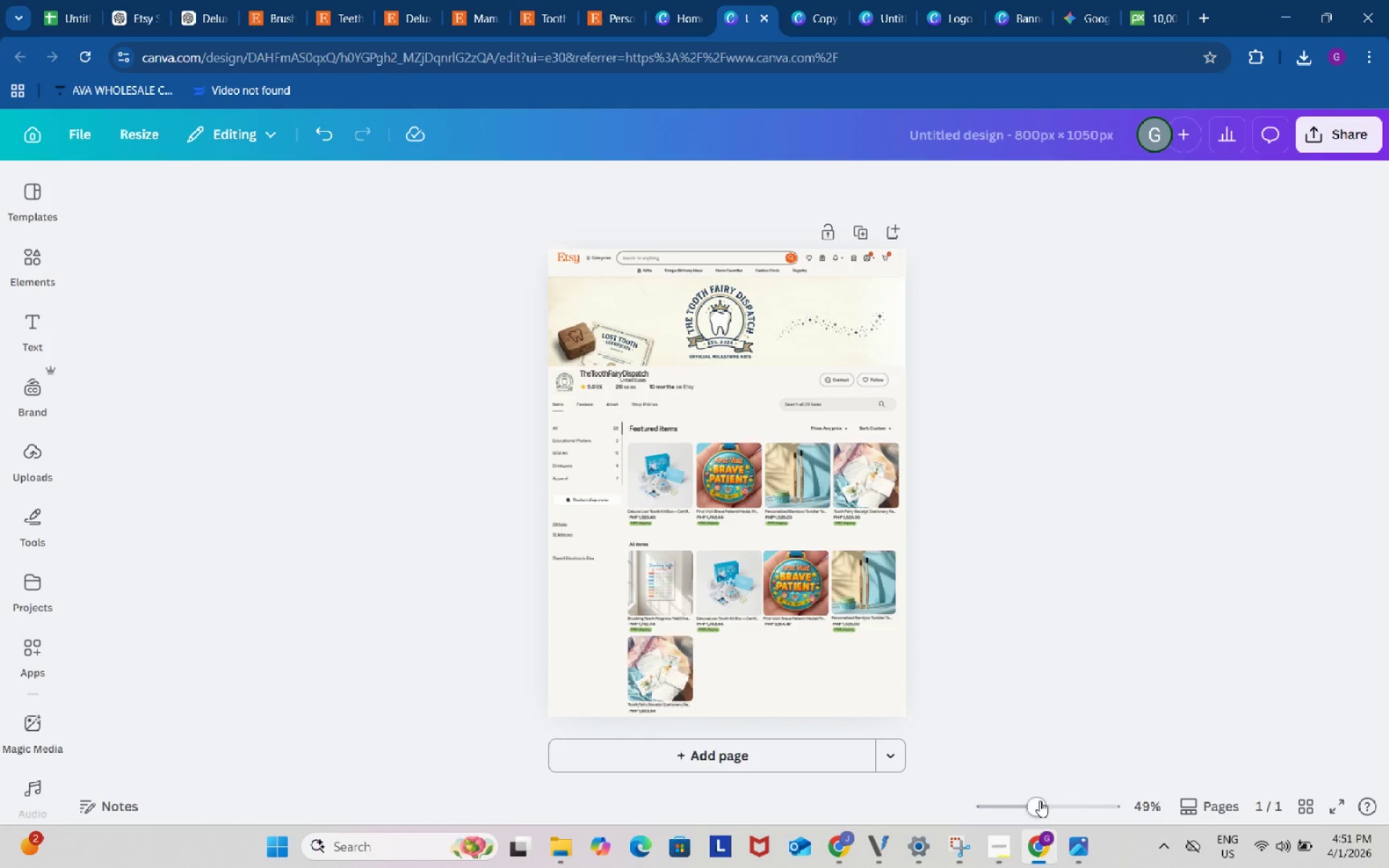 
left_click_drag(start_coordinate=[1040, 801], to_coordinate=[1037, 796])
 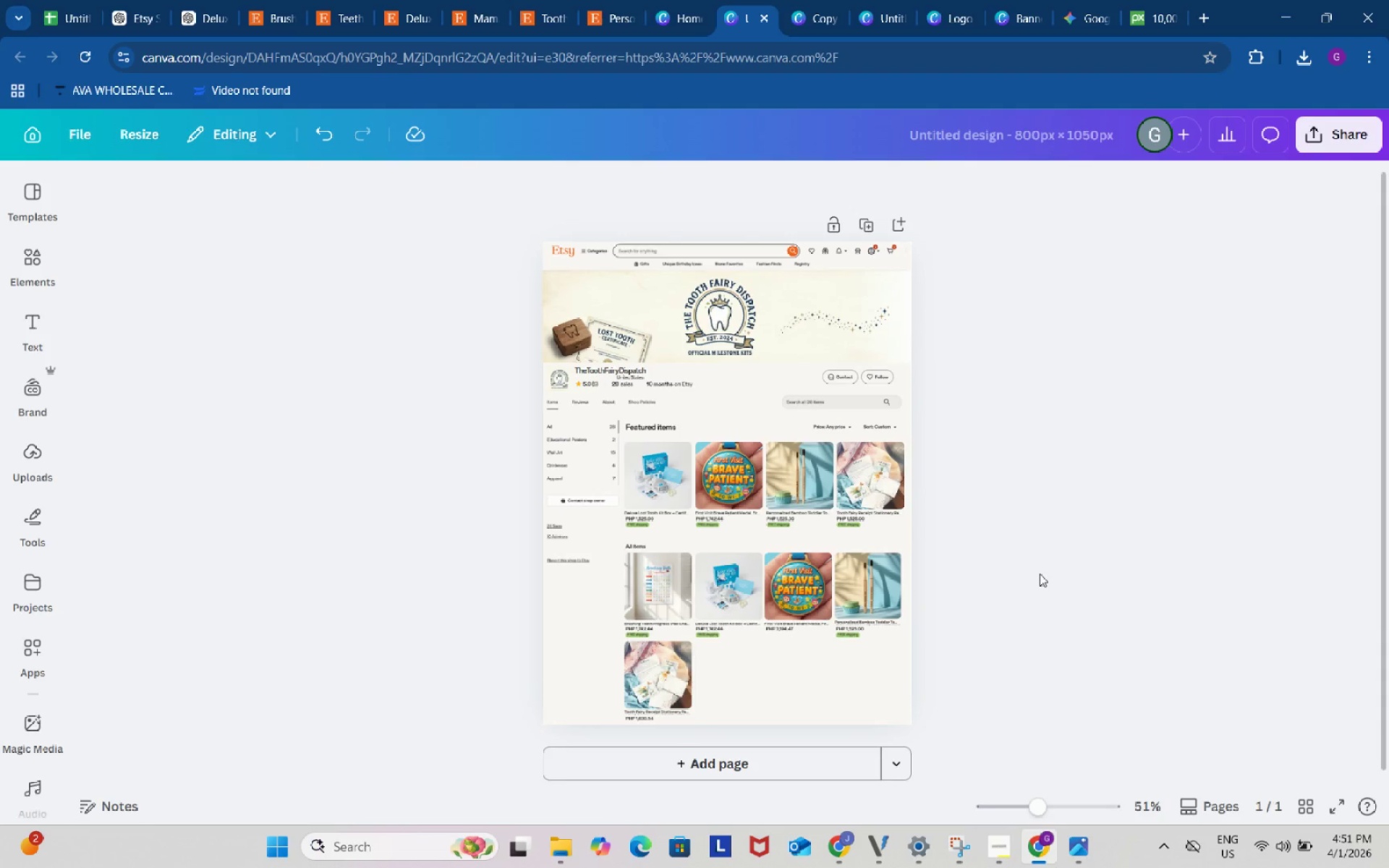 
left_click([1040, 574])
 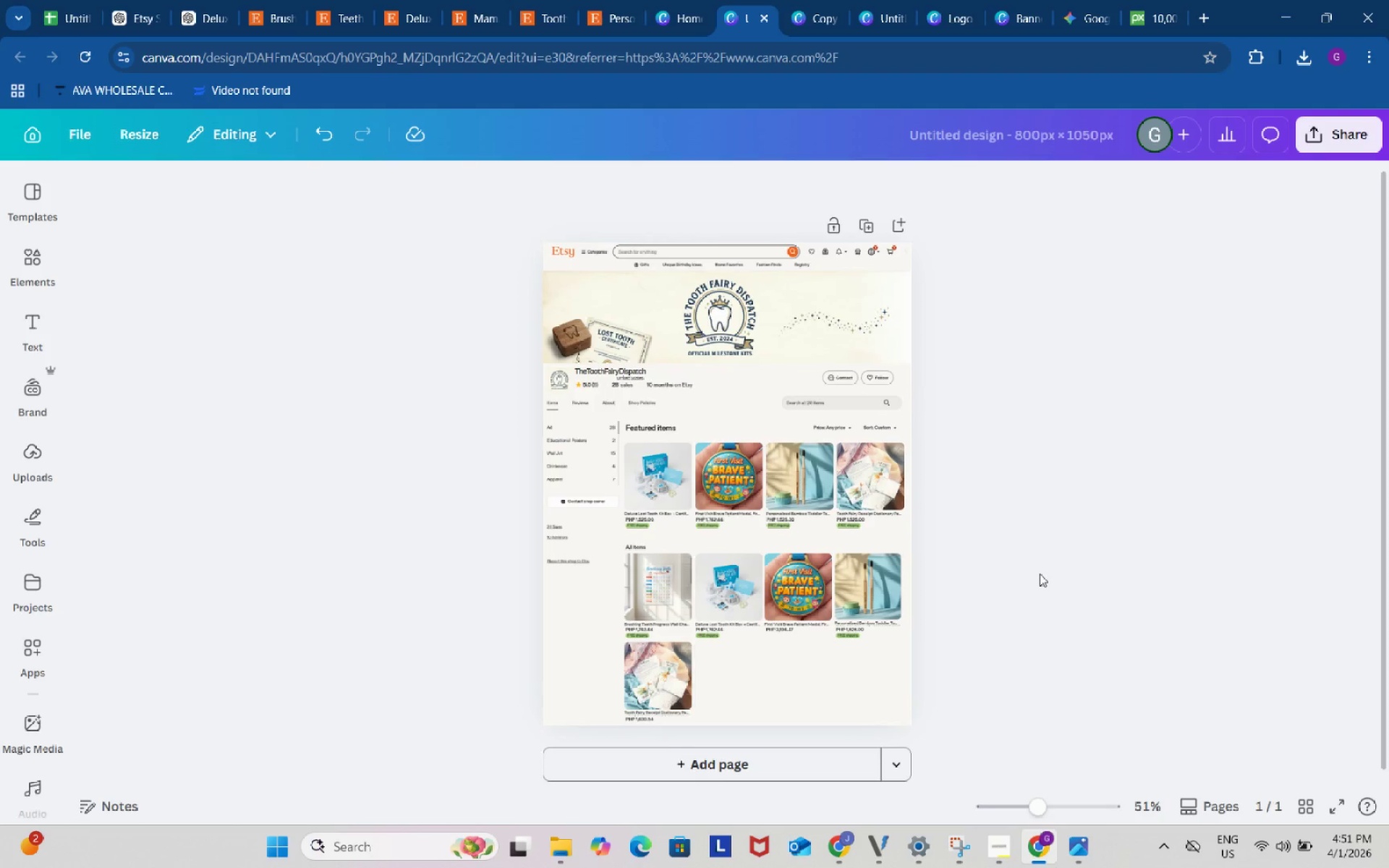 
scroll: coordinate [1040, 574], scroll_direction: up, amount: 2.0
 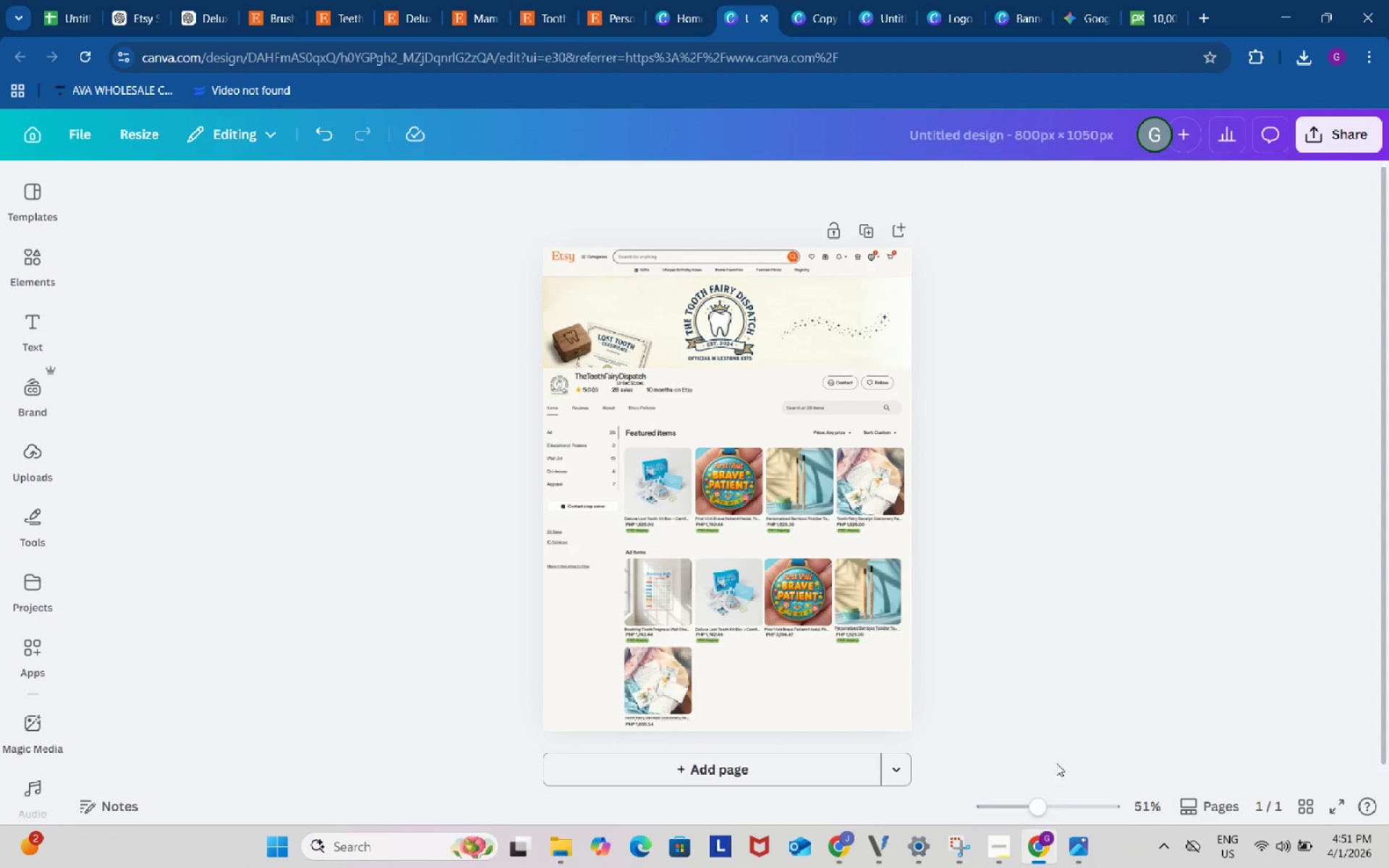 
left_click_drag(start_coordinate=[1045, 805], to_coordinate=[1069, 797])
 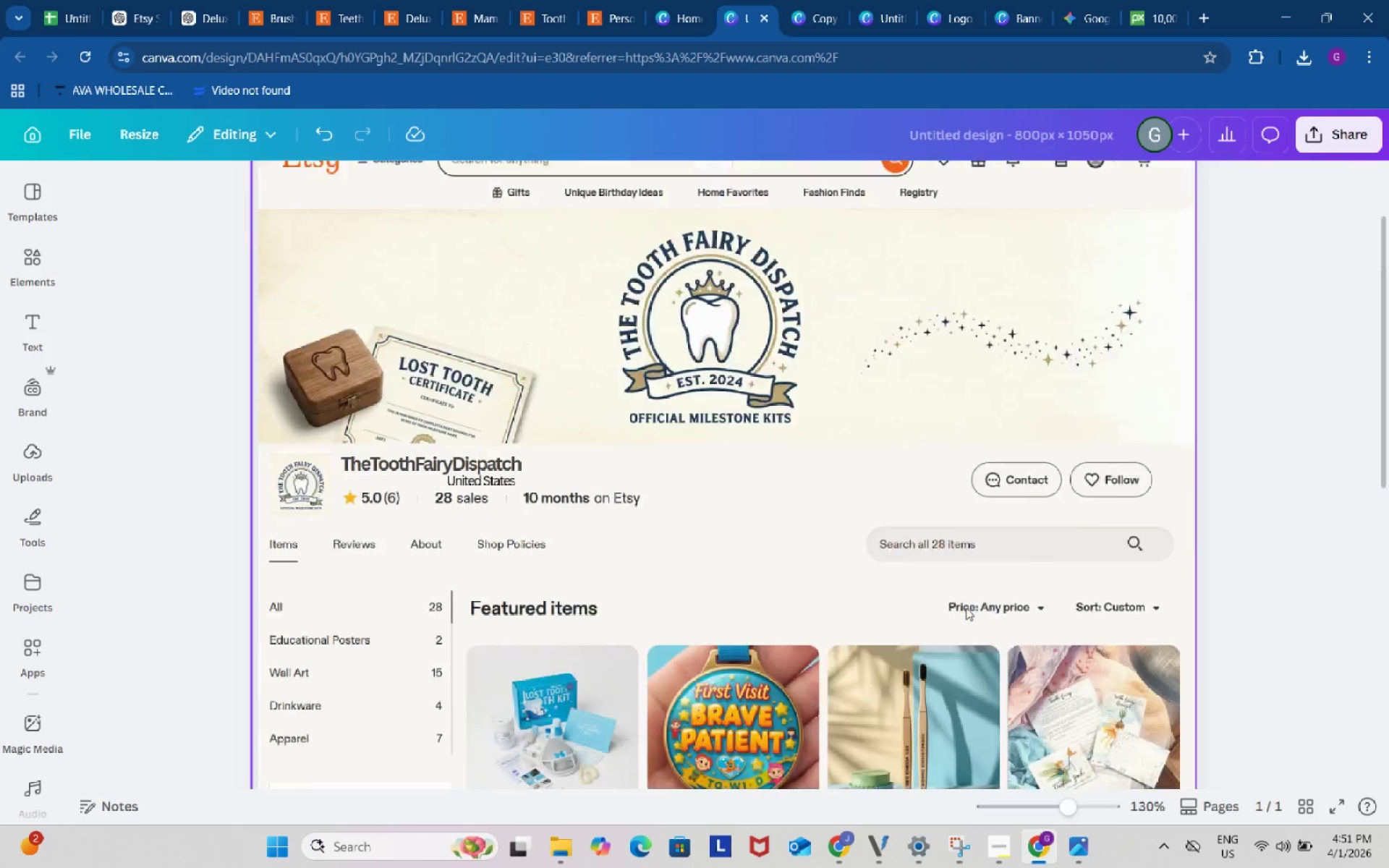 
scroll: coordinate [966, 608], scroll_direction: up, amount: 3.0
 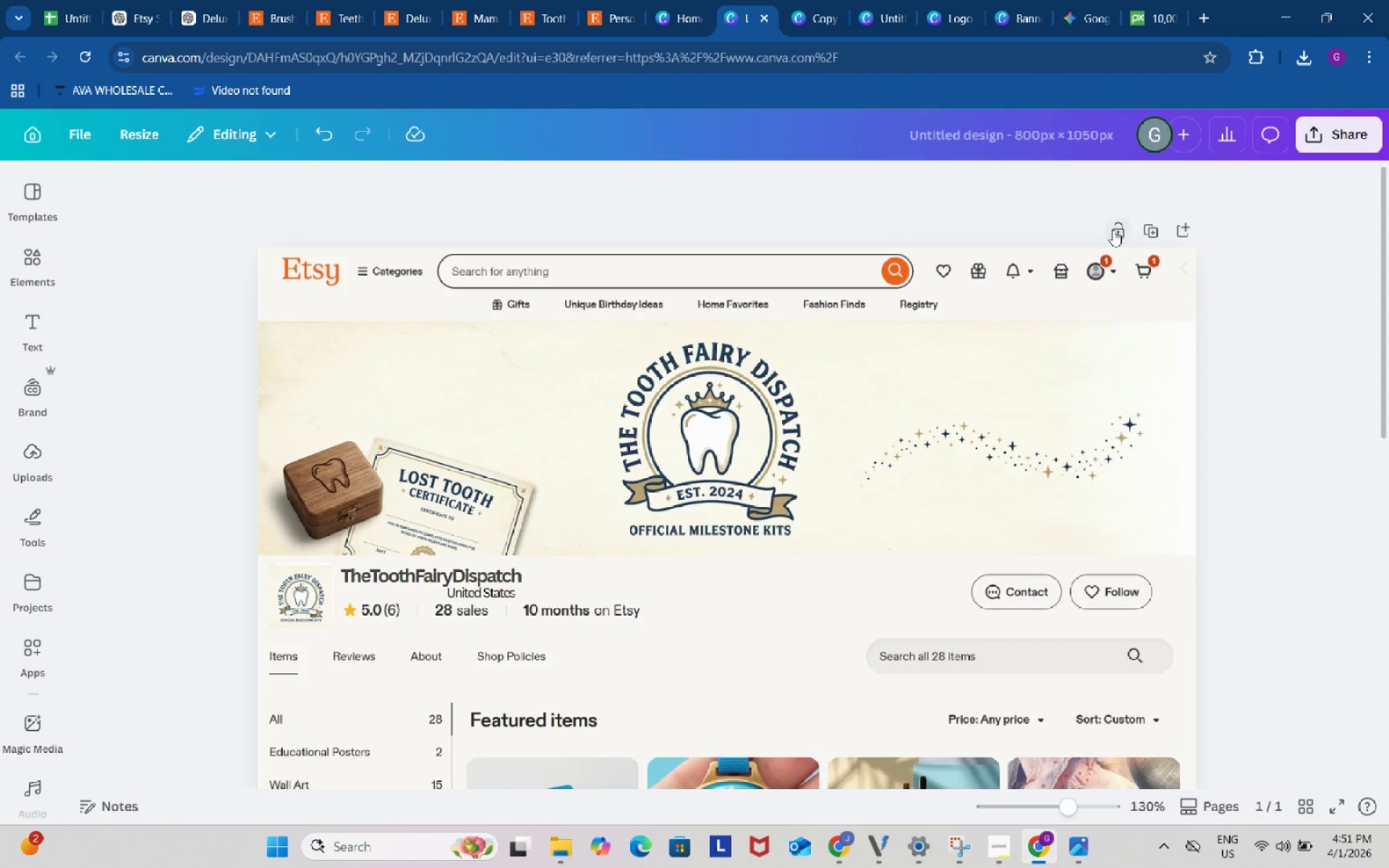 
left_click([1113, 230])
 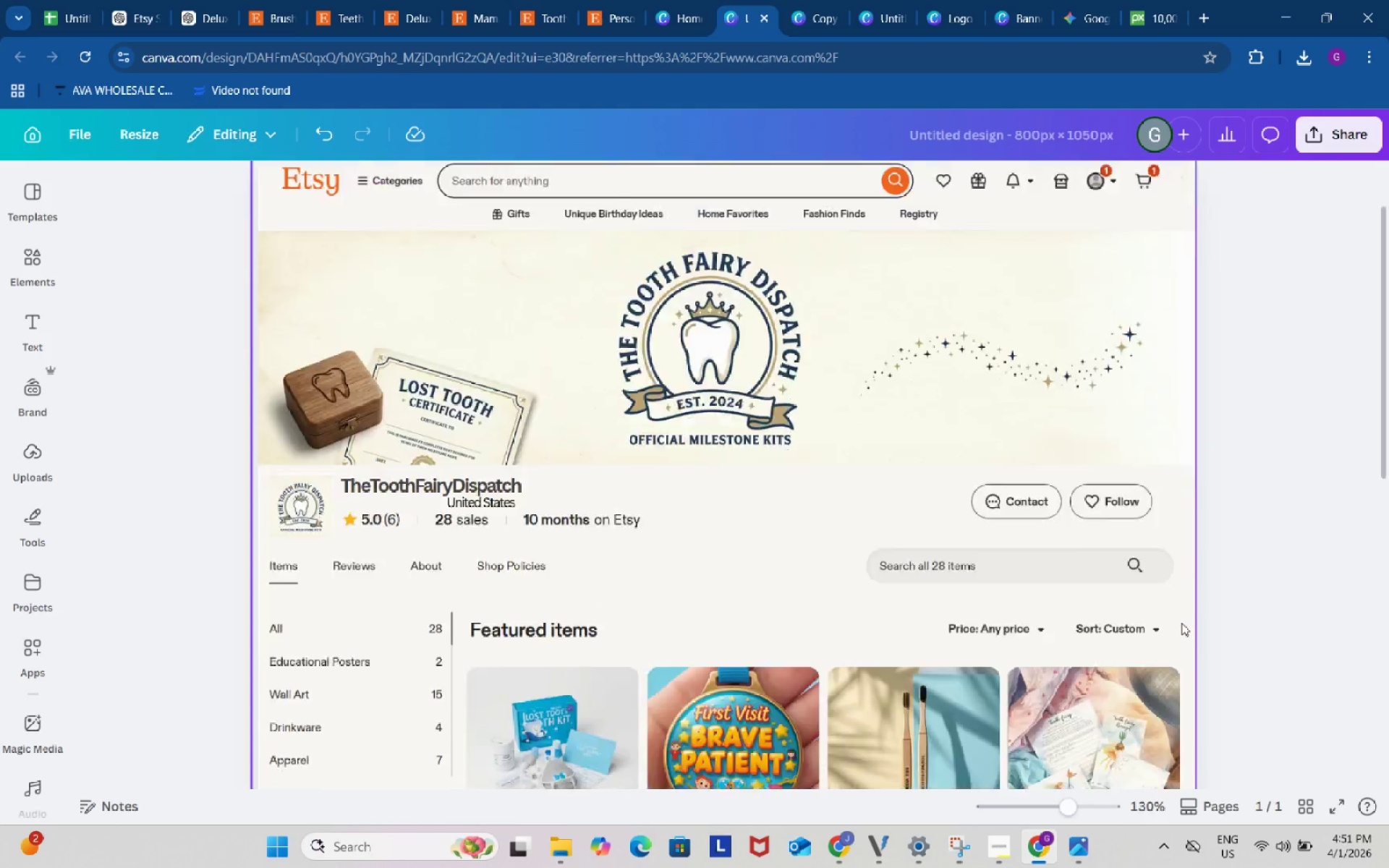 
scroll: coordinate [1177, 616], scroll_direction: down, amount: 8.0
 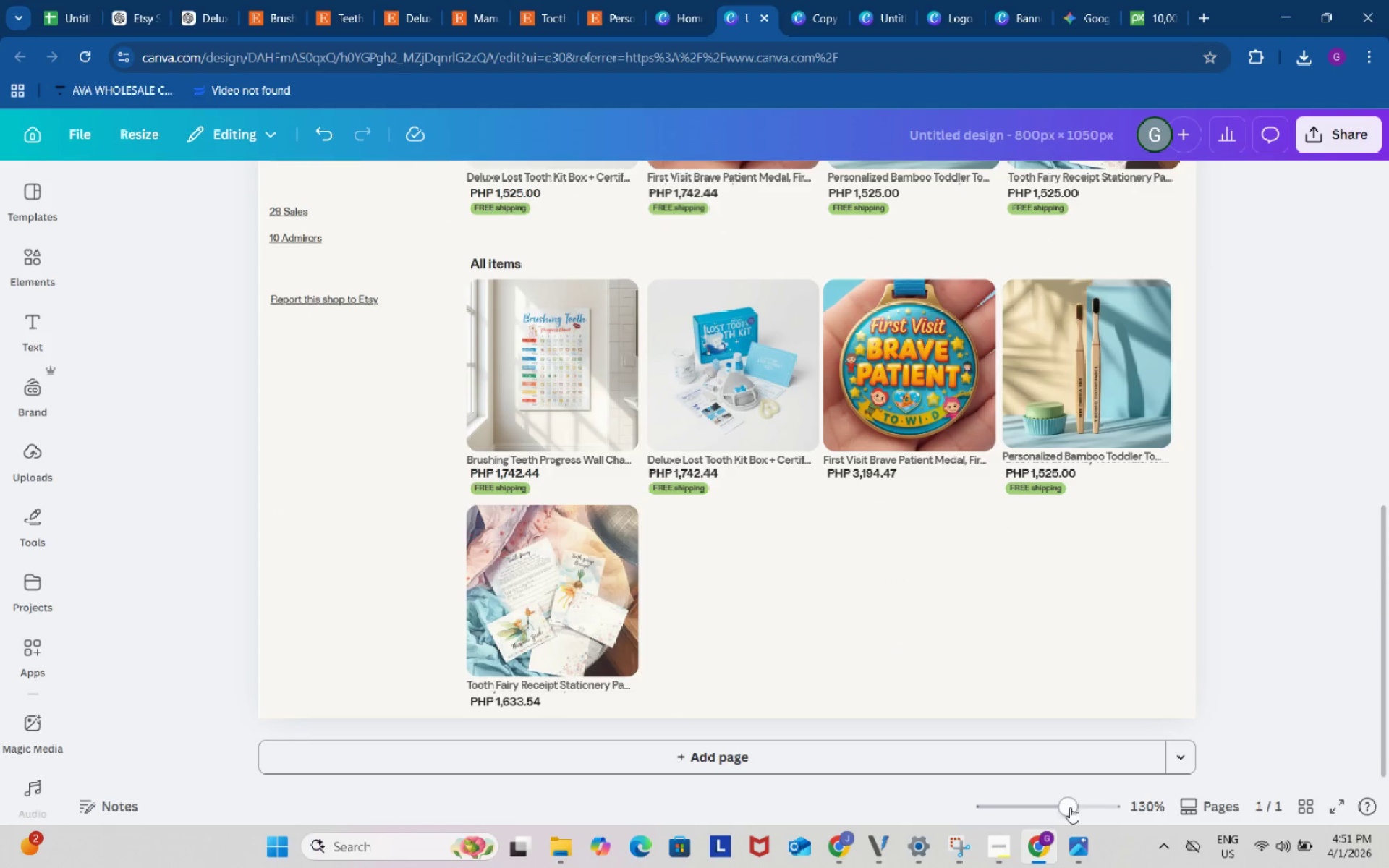 
left_click_drag(start_coordinate=[1070, 807], to_coordinate=[1056, 801])
 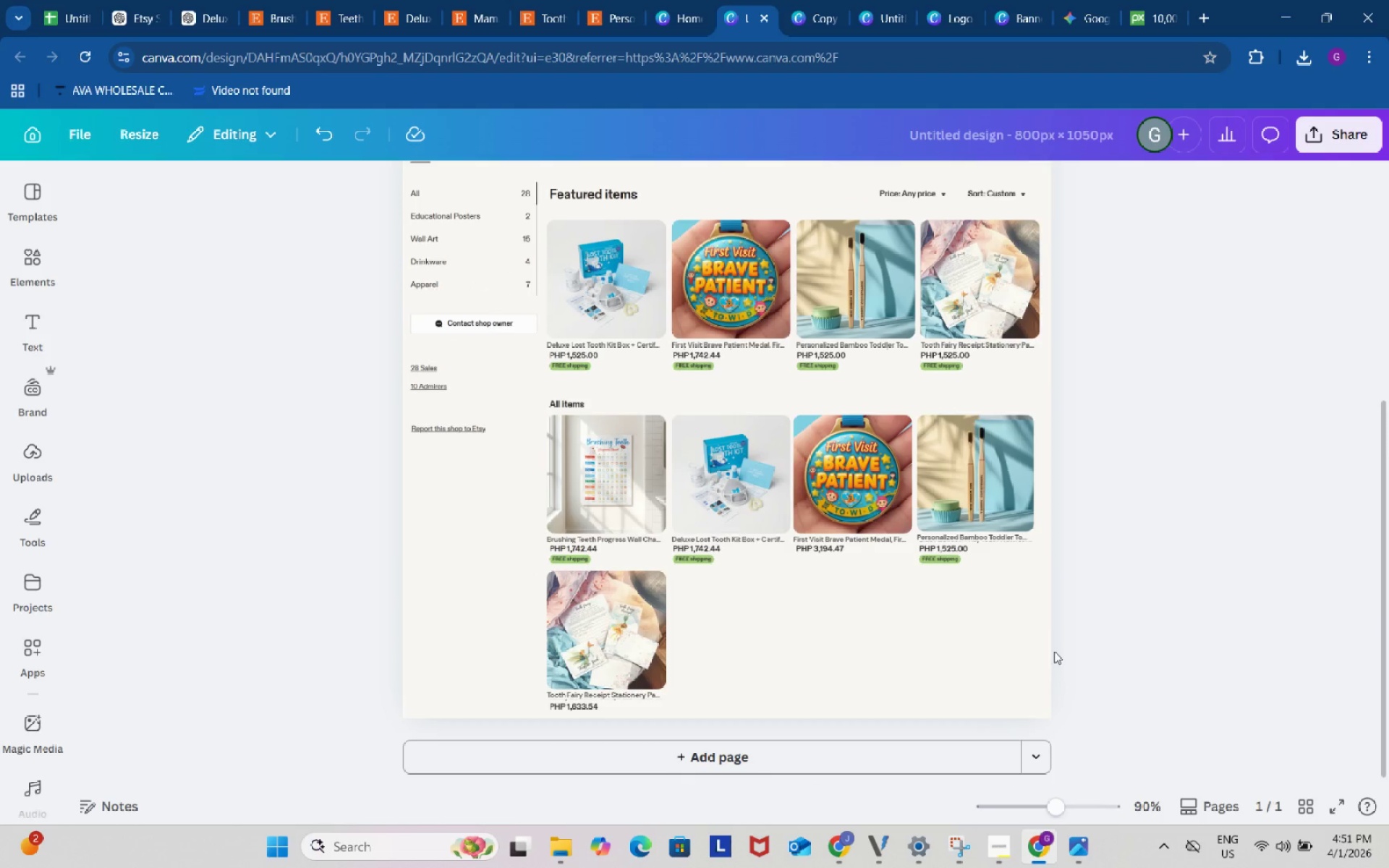 
scroll: coordinate [1054, 651], scroll_direction: up, amount: 7.0
 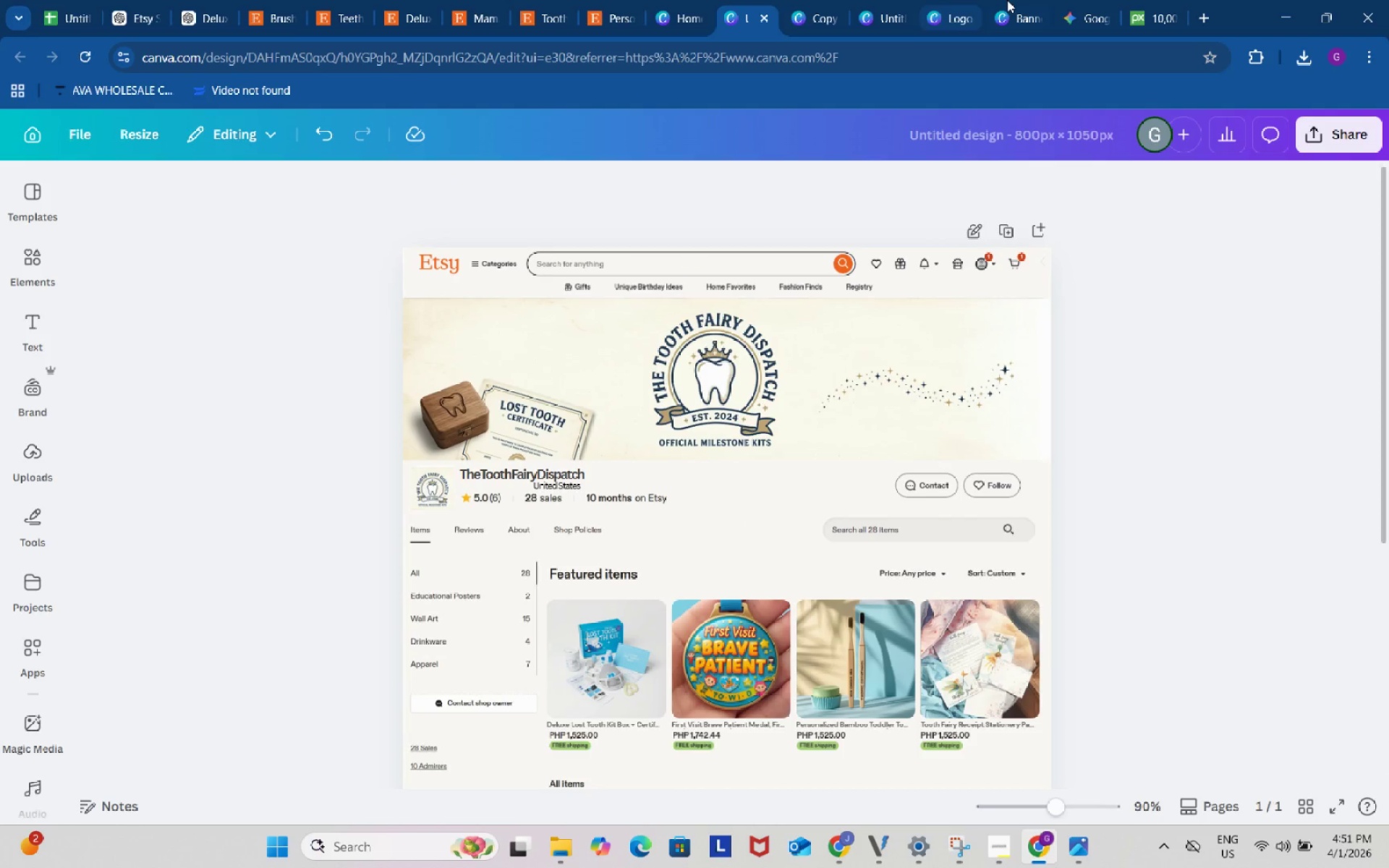 
left_click([1013, 0])
 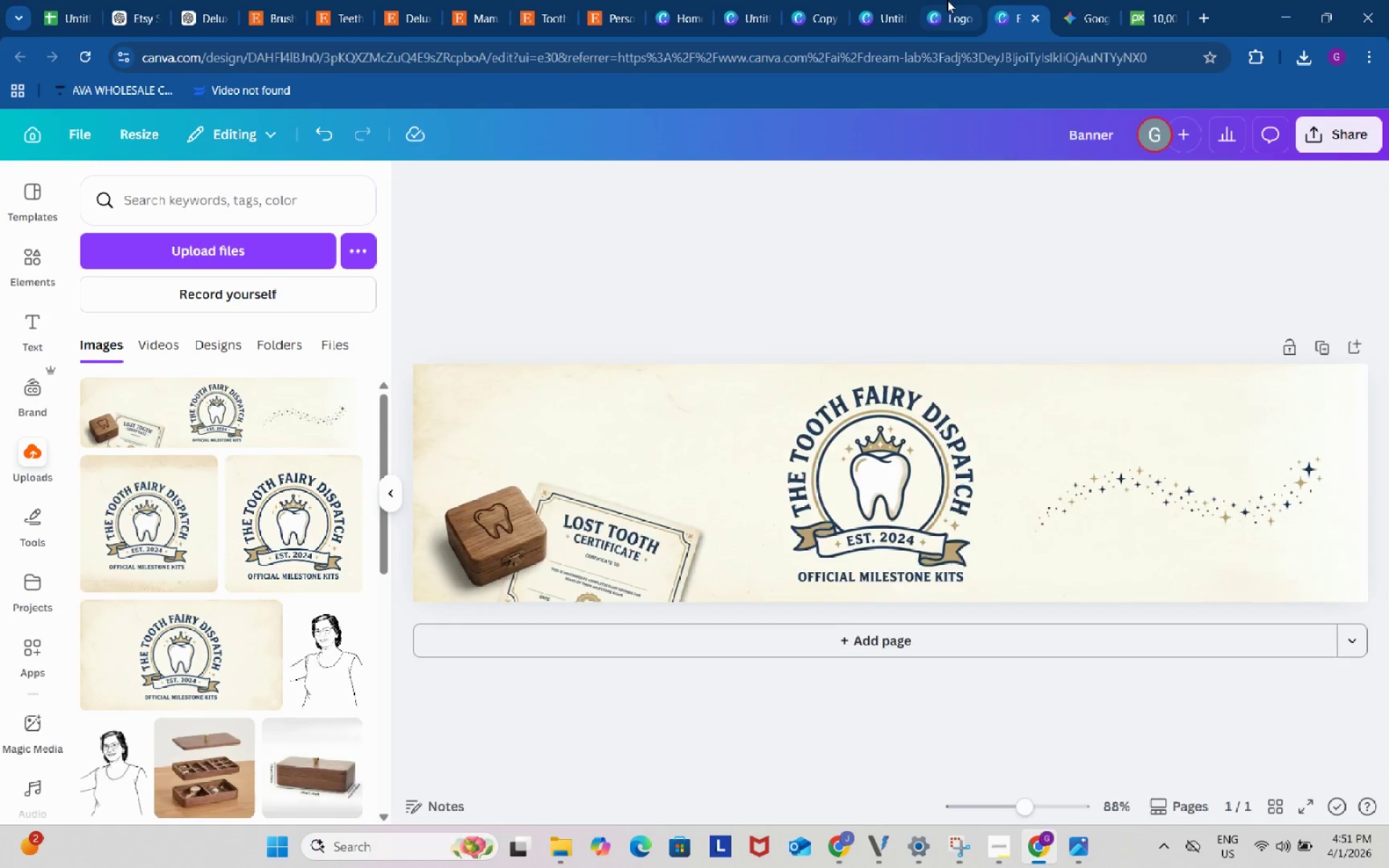 
left_click([947, 0])
 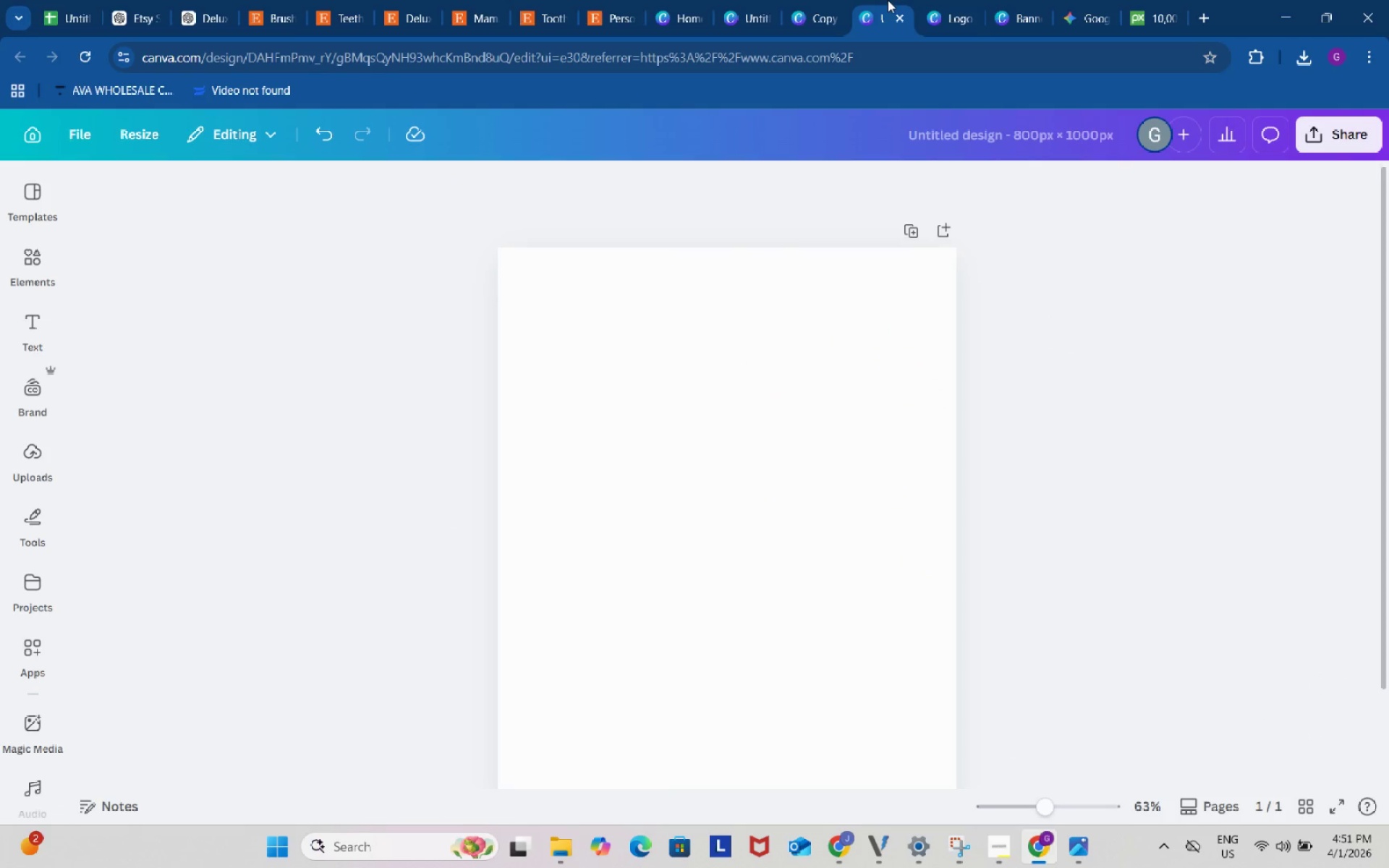 
left_click([888, 0])
 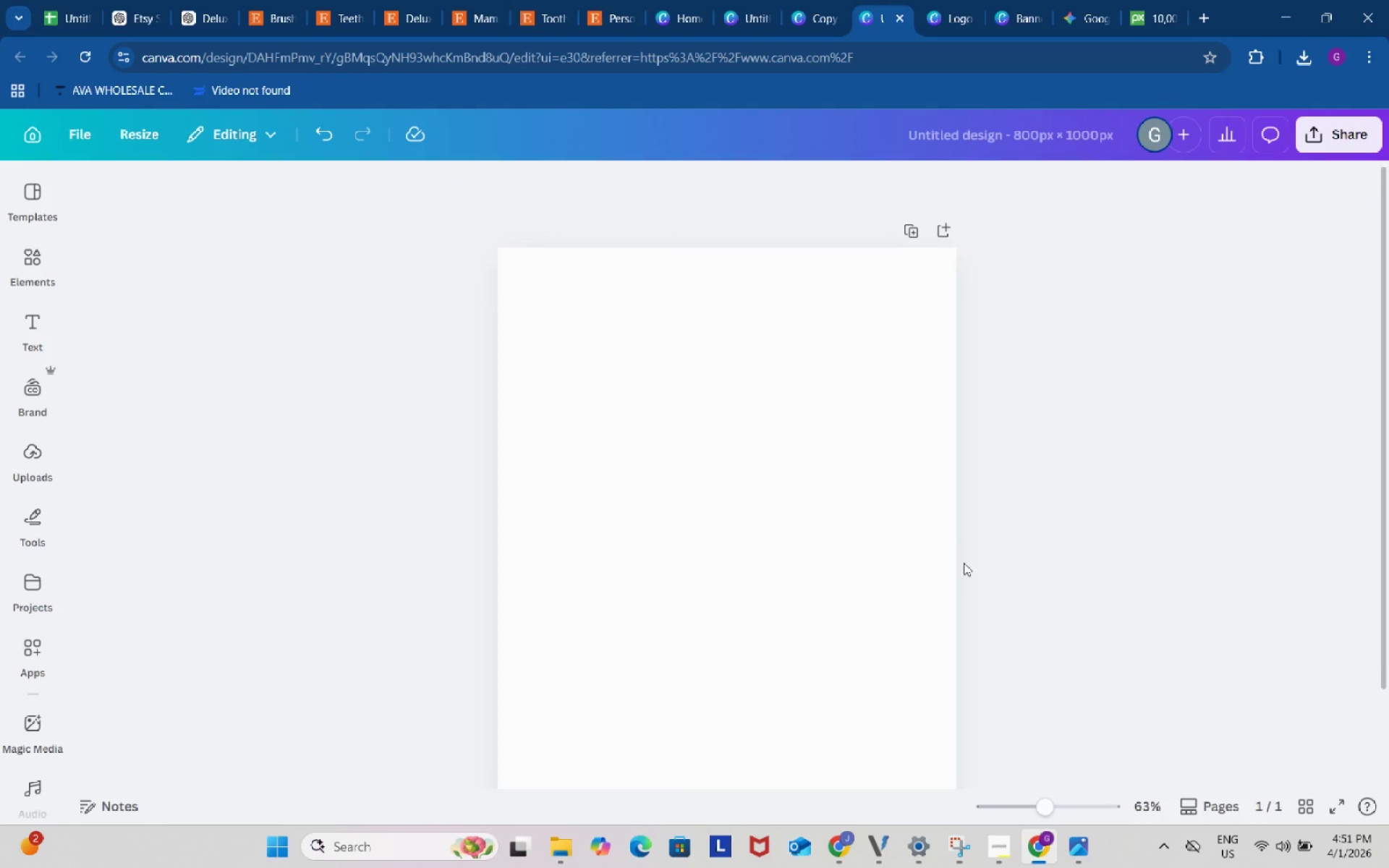 
scroll: coordinate [965, 553], scroll_direction: down, amount: 5.0
 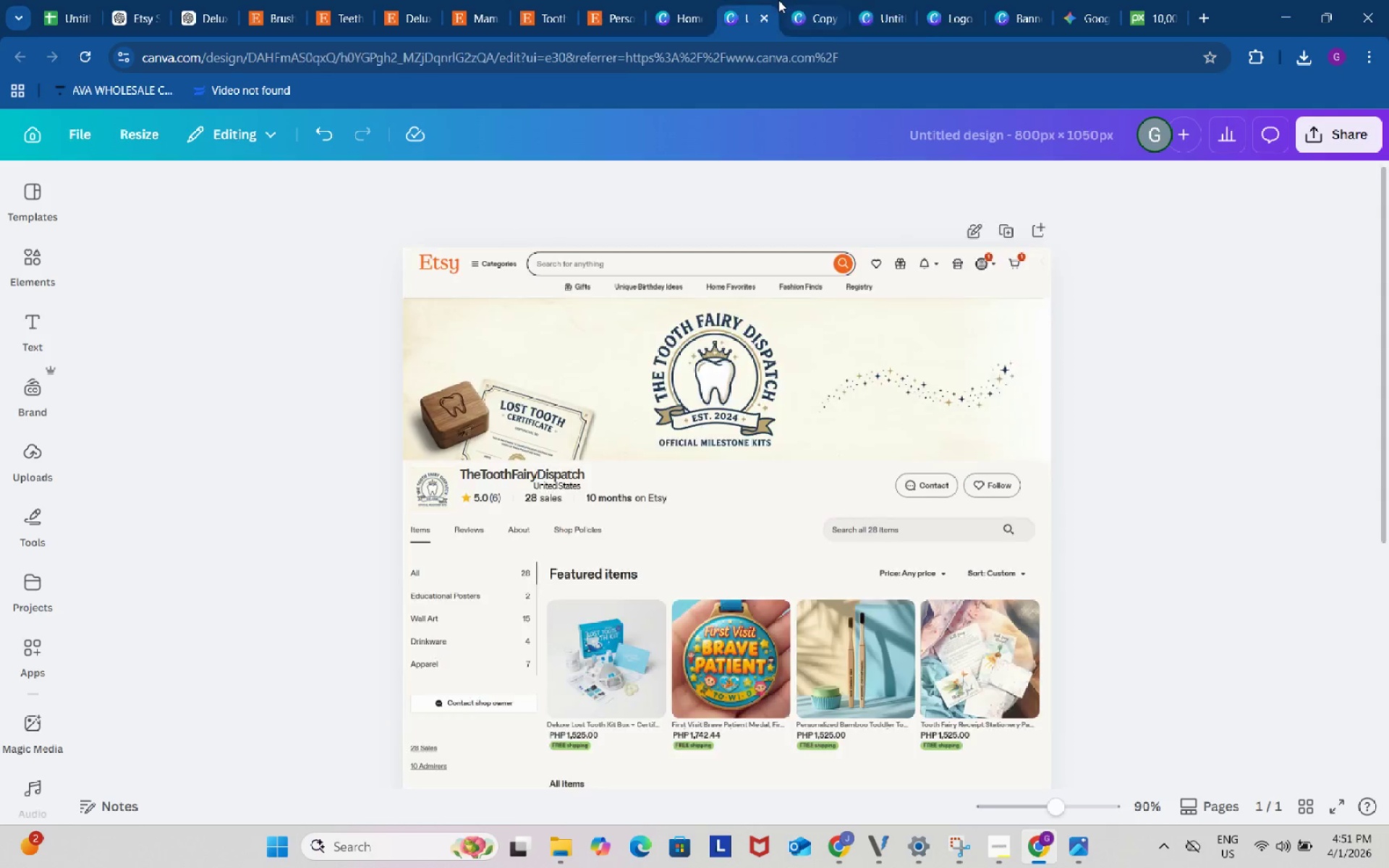 
left_click([778, 0])
 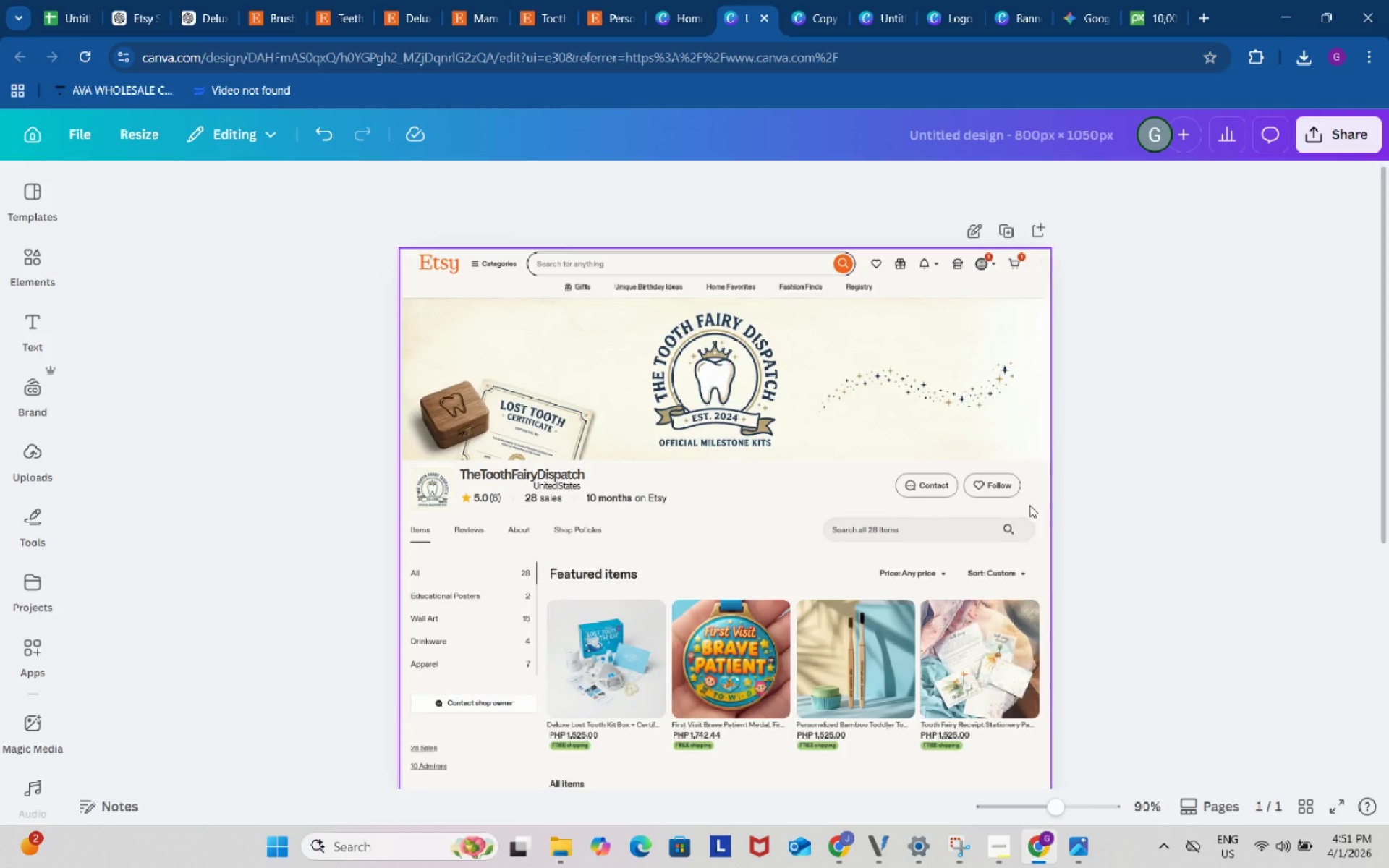 
scroll: coordinate [1029, 505], scroll_direction: down, amount: 17.0
 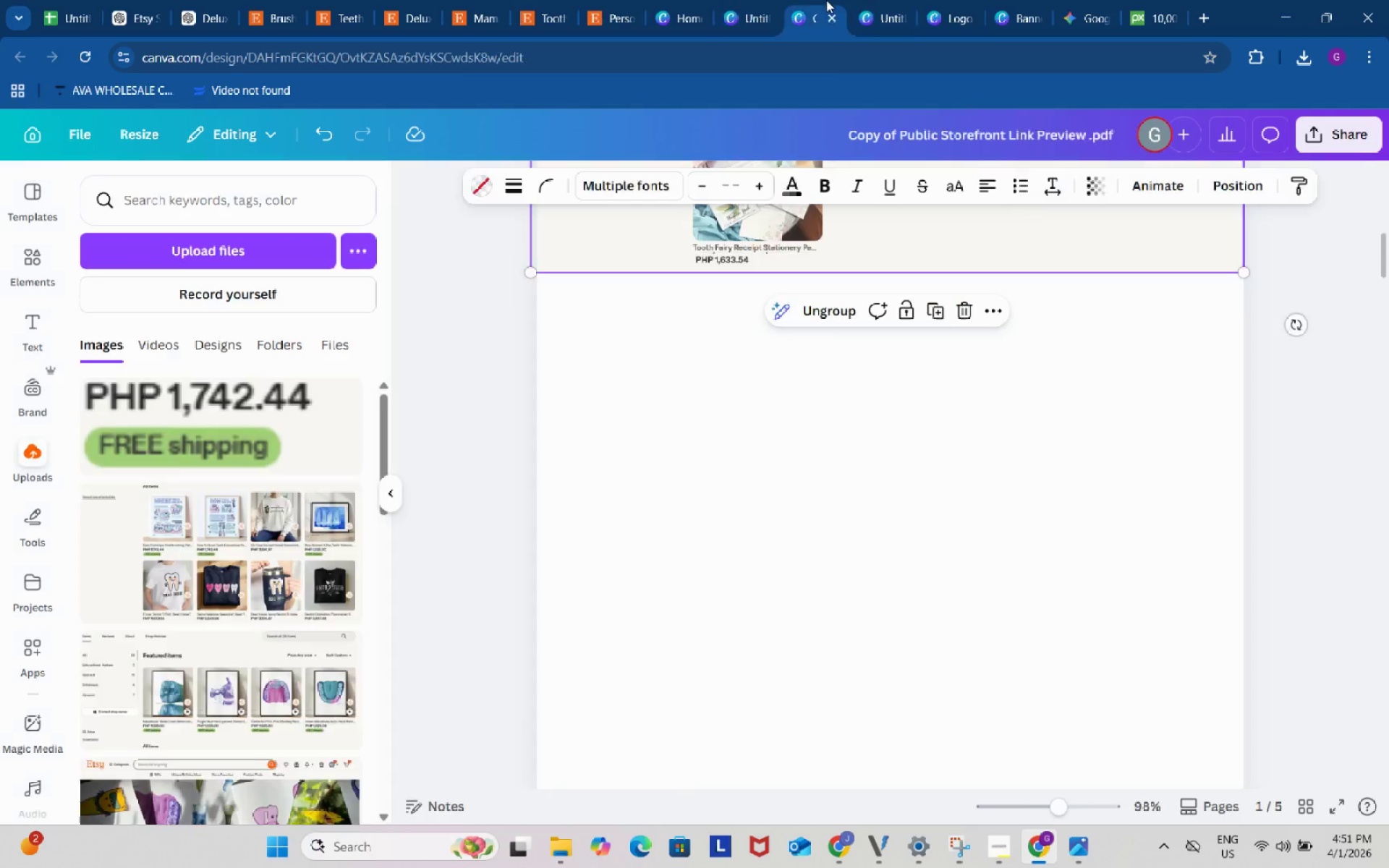 
left_click([826, 0])
 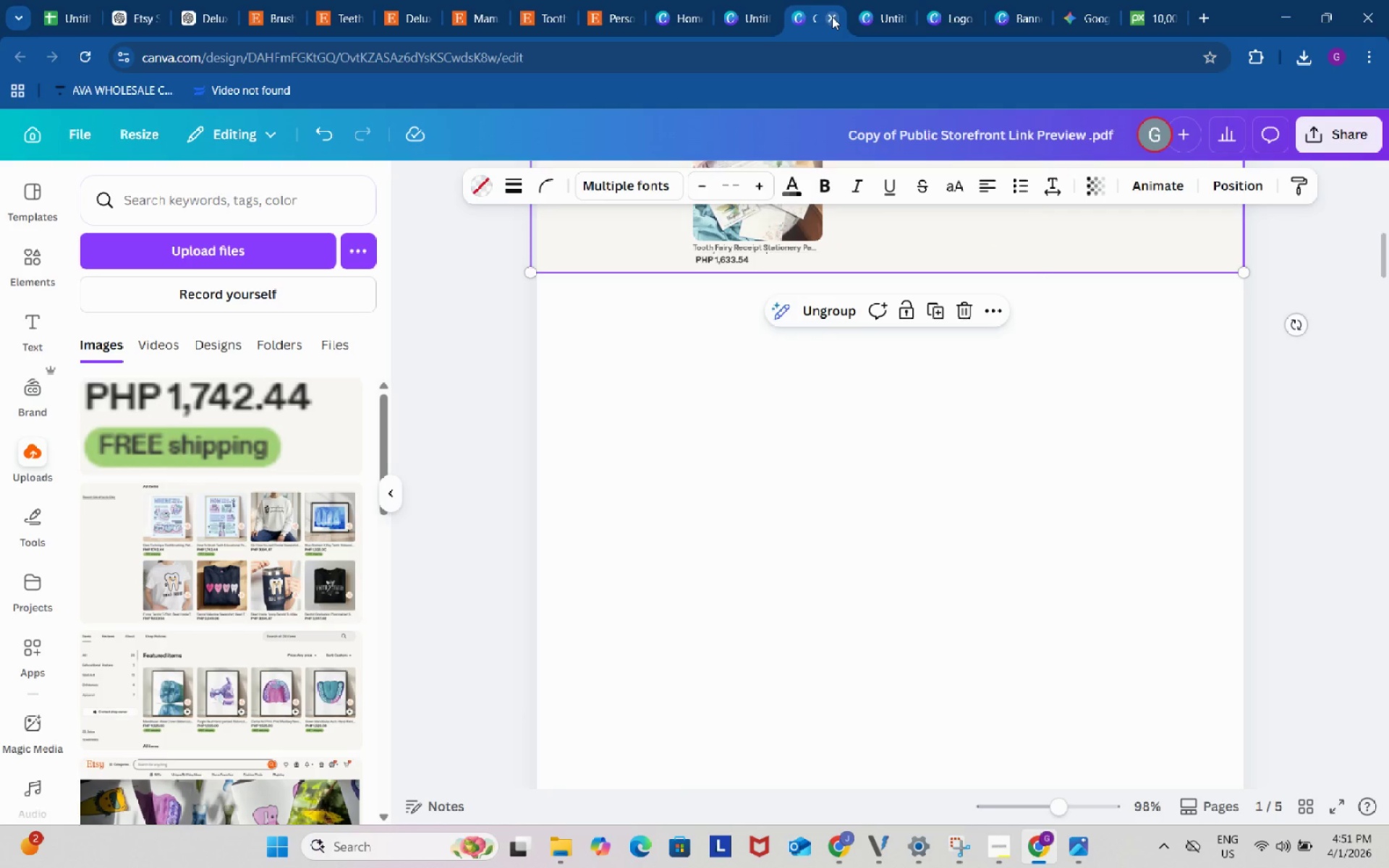 
left_click([761, 0])
 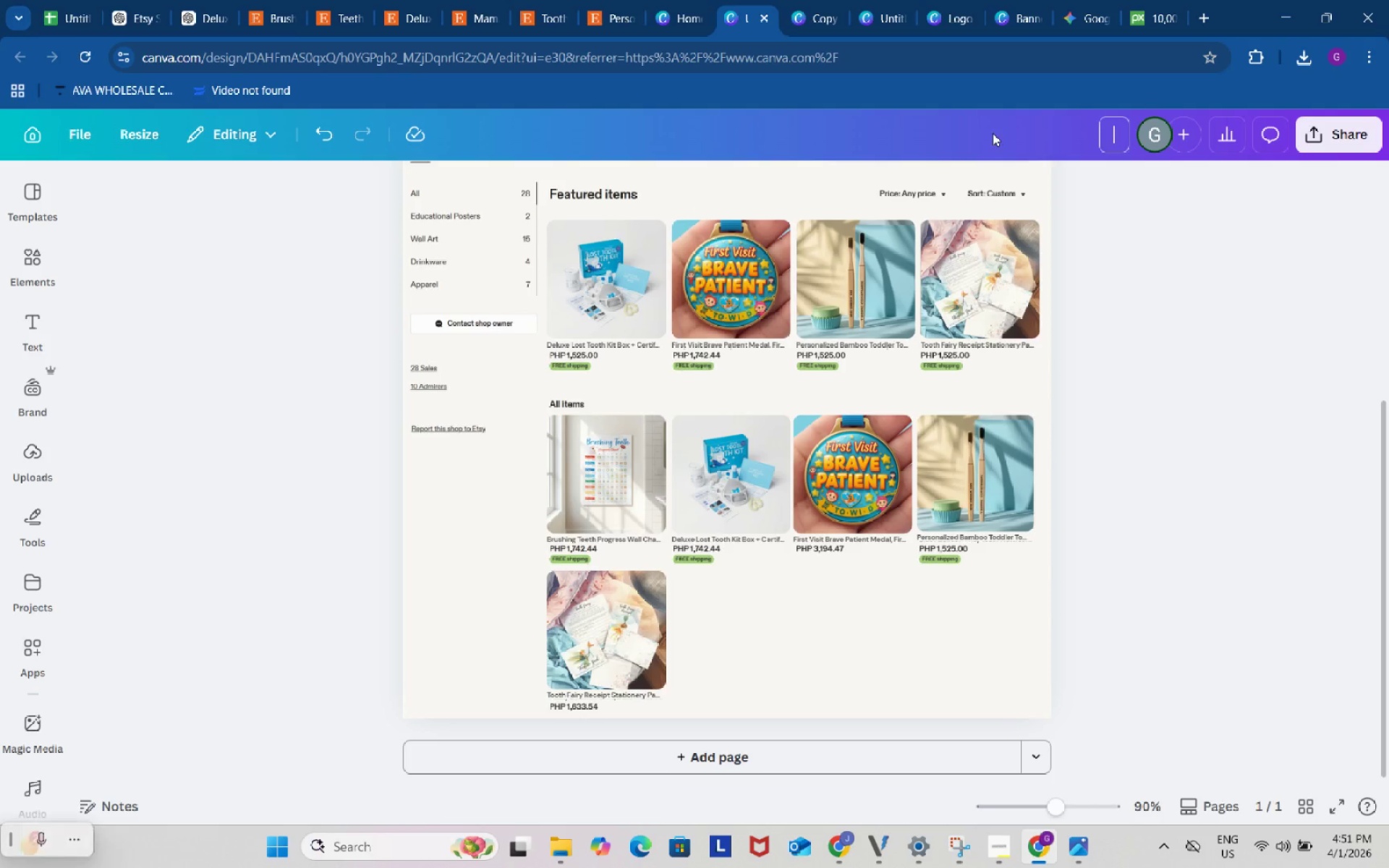 
double_click([993, 133])
 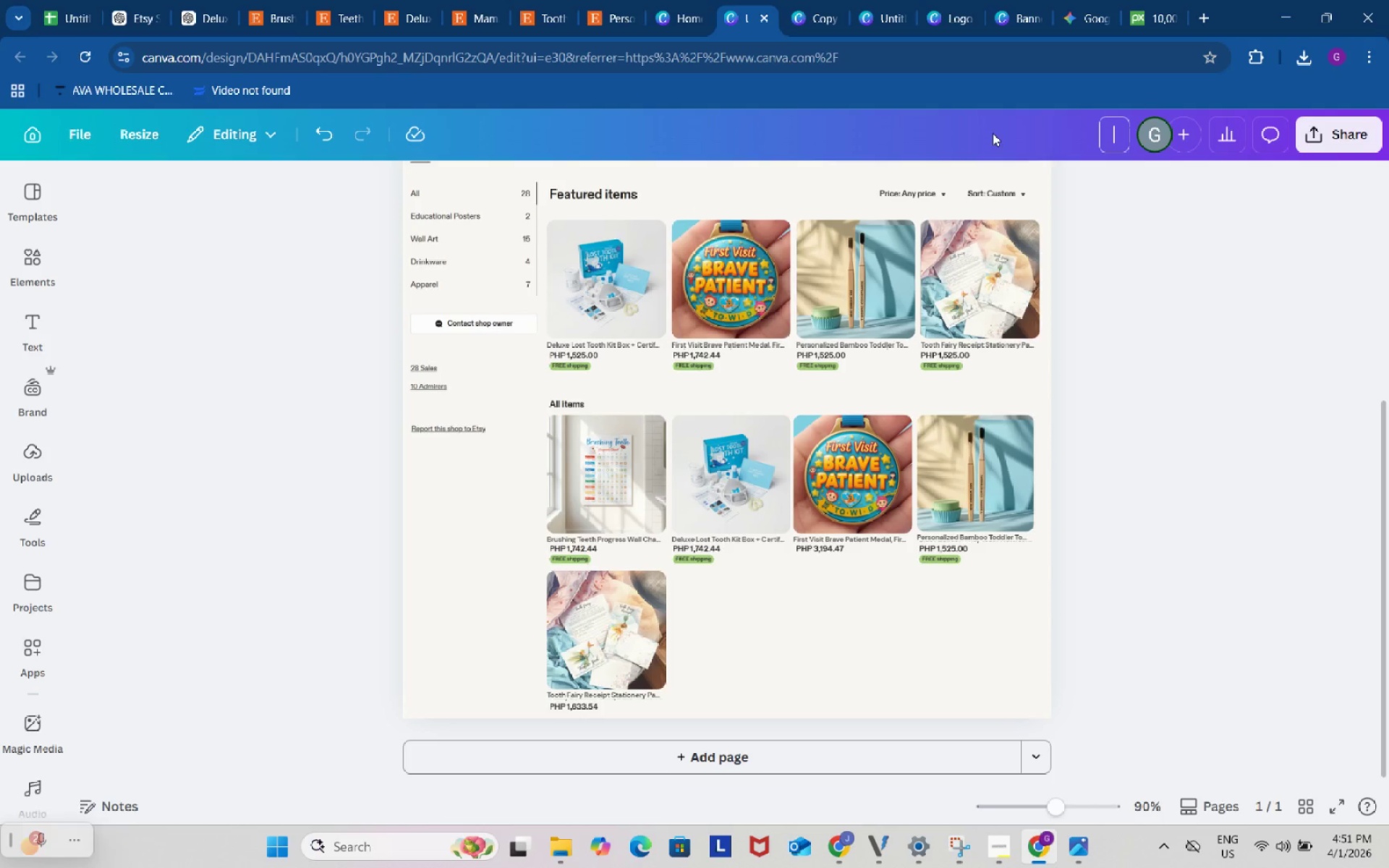 
left_click([993, 133])
 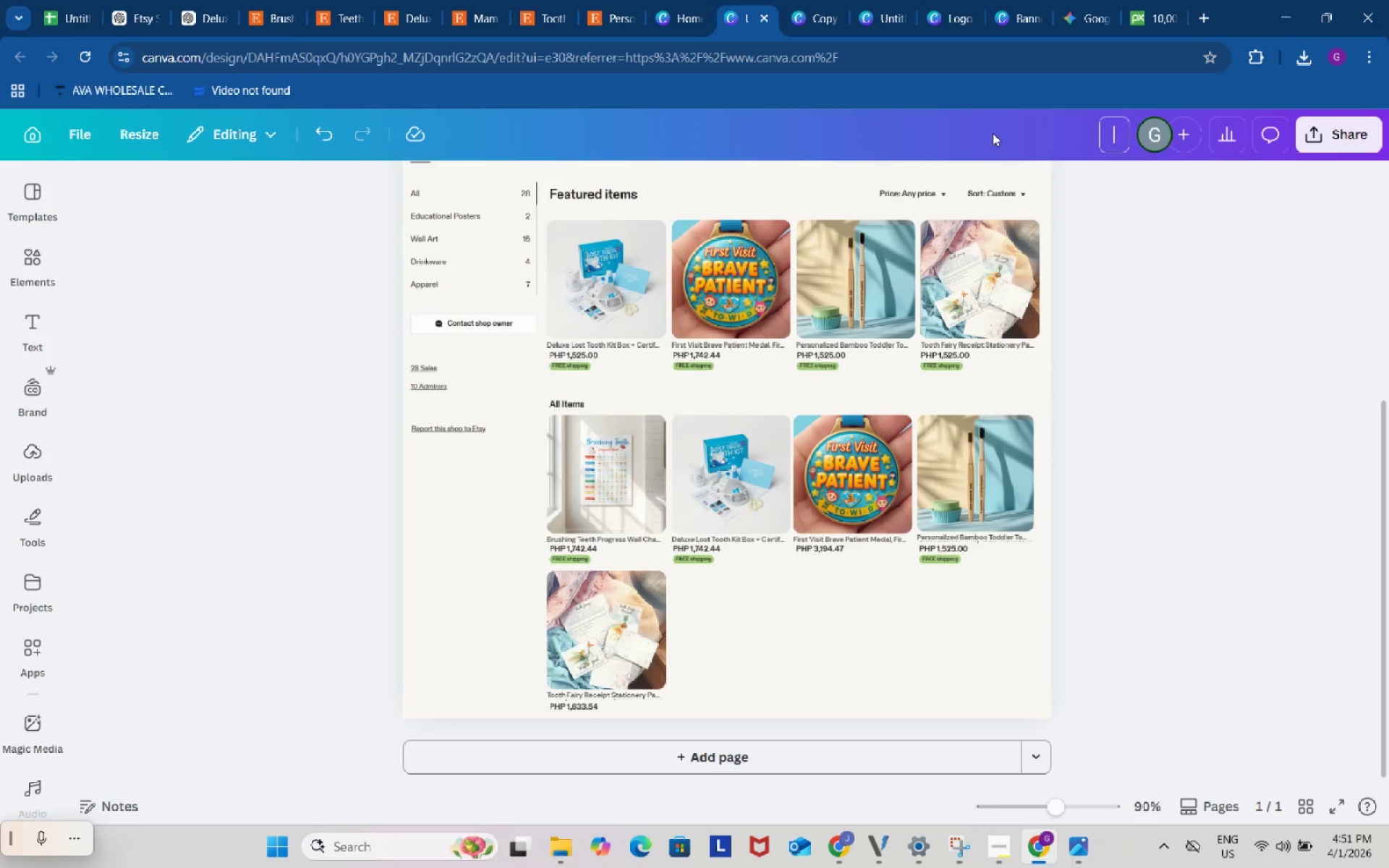 
type(Banner )
 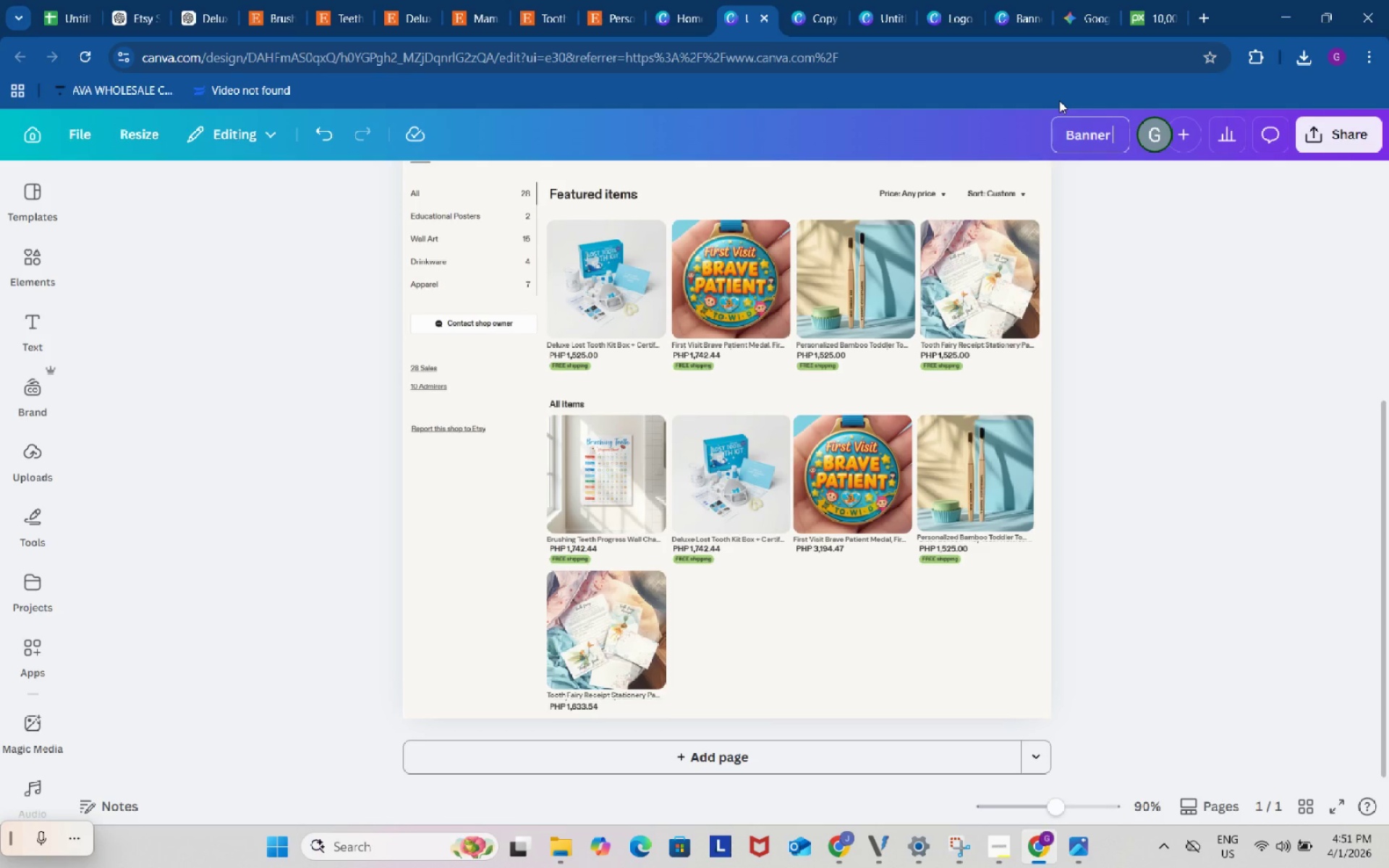 
type(*)
key(Backspace)
type(+ Icom)
key(Backspace)
type(n Etsy Shop)
 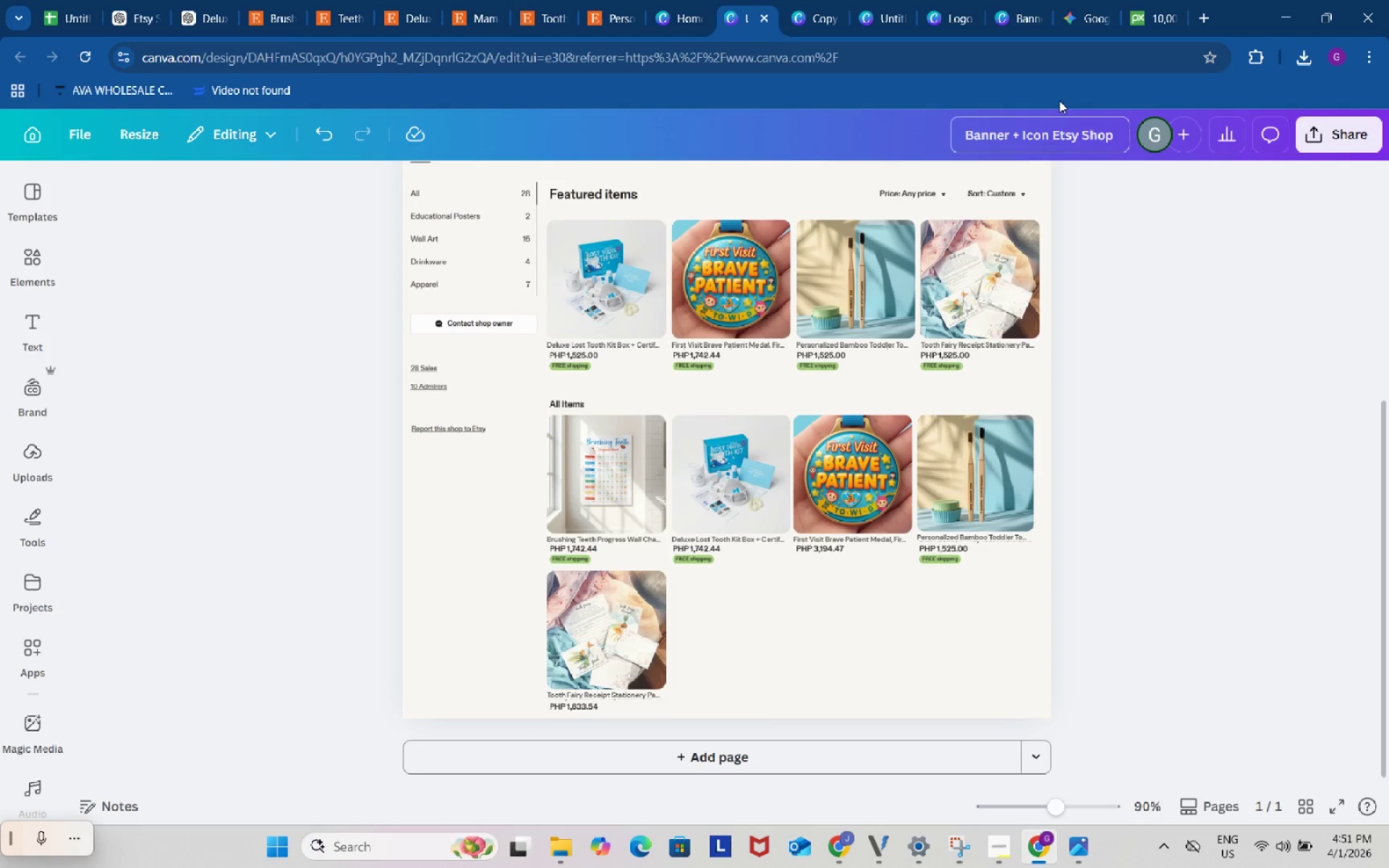 
left_click([824, 0])
 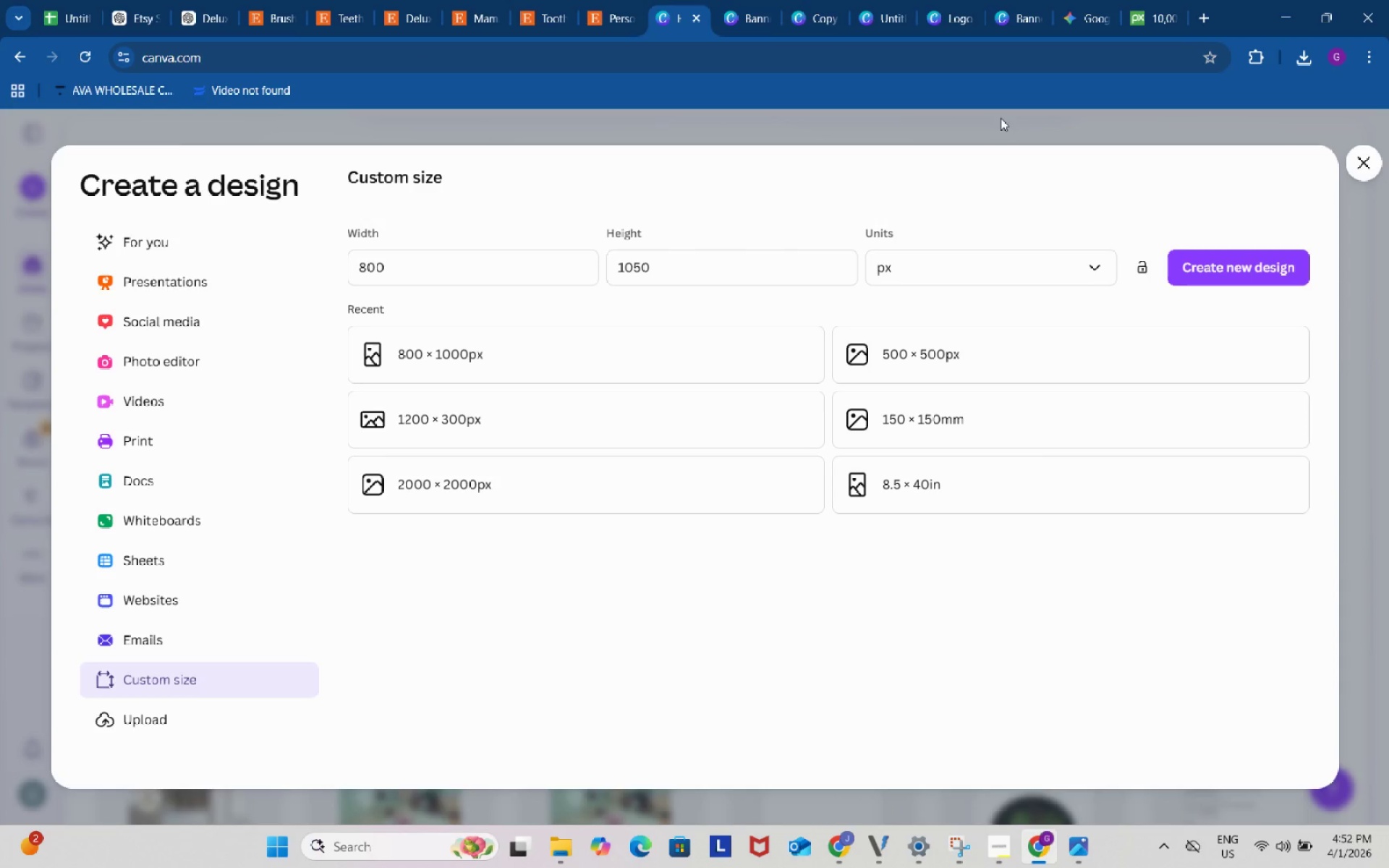 
wait(5.02)
 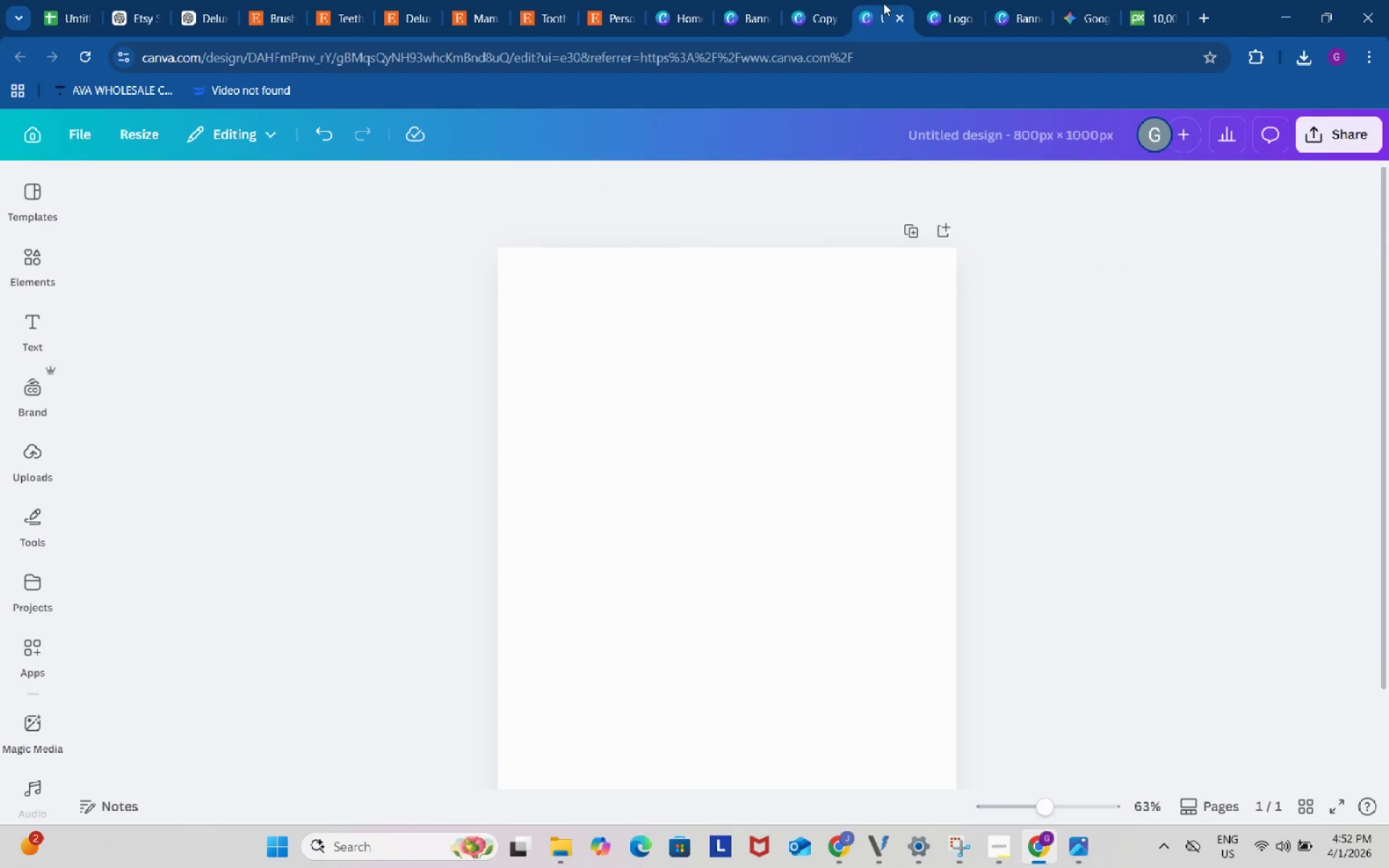 
left_click([1378, 164])
 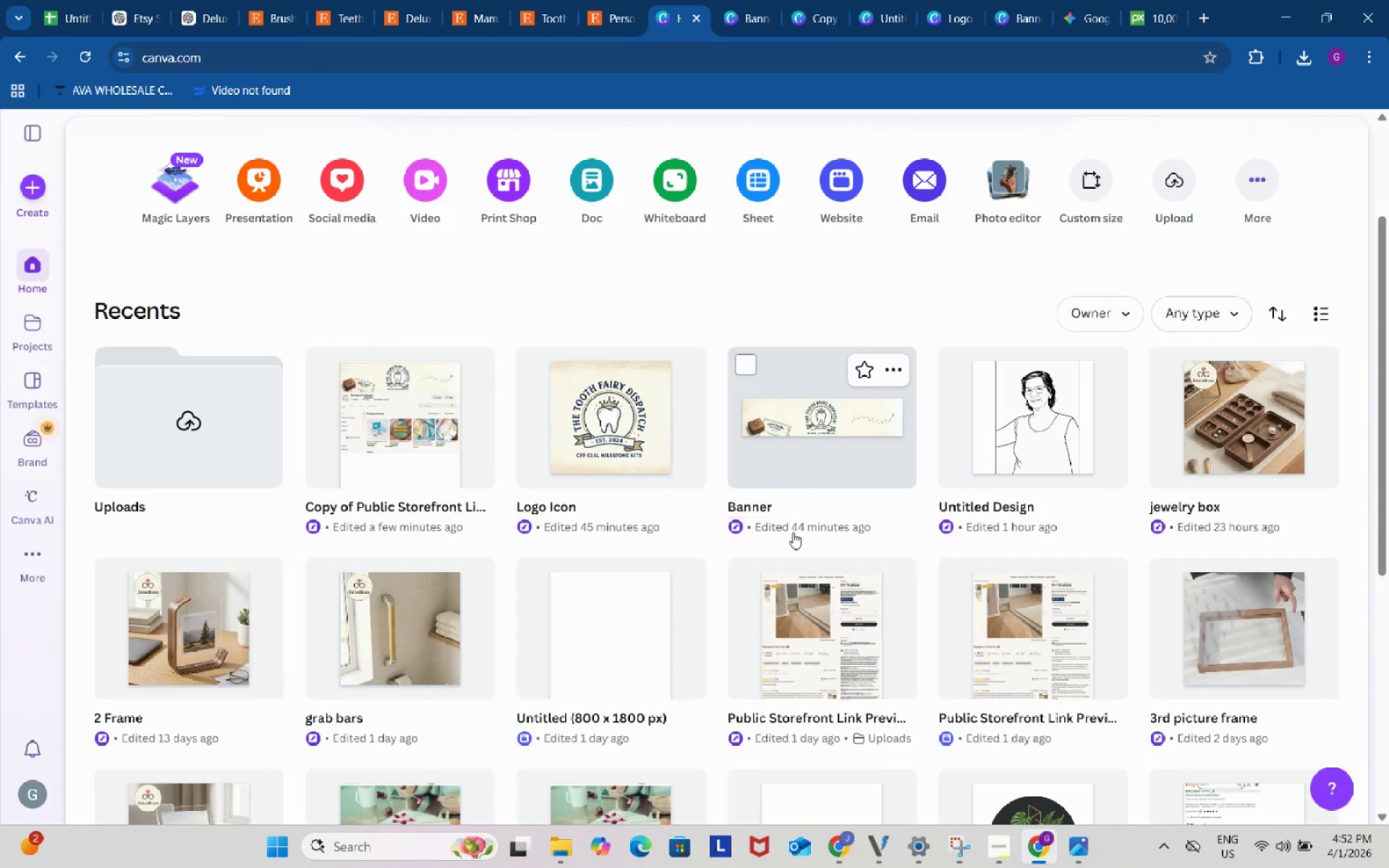 
scroll: coordinate [791, 536], scroll_direction: down, amount: 2.0
 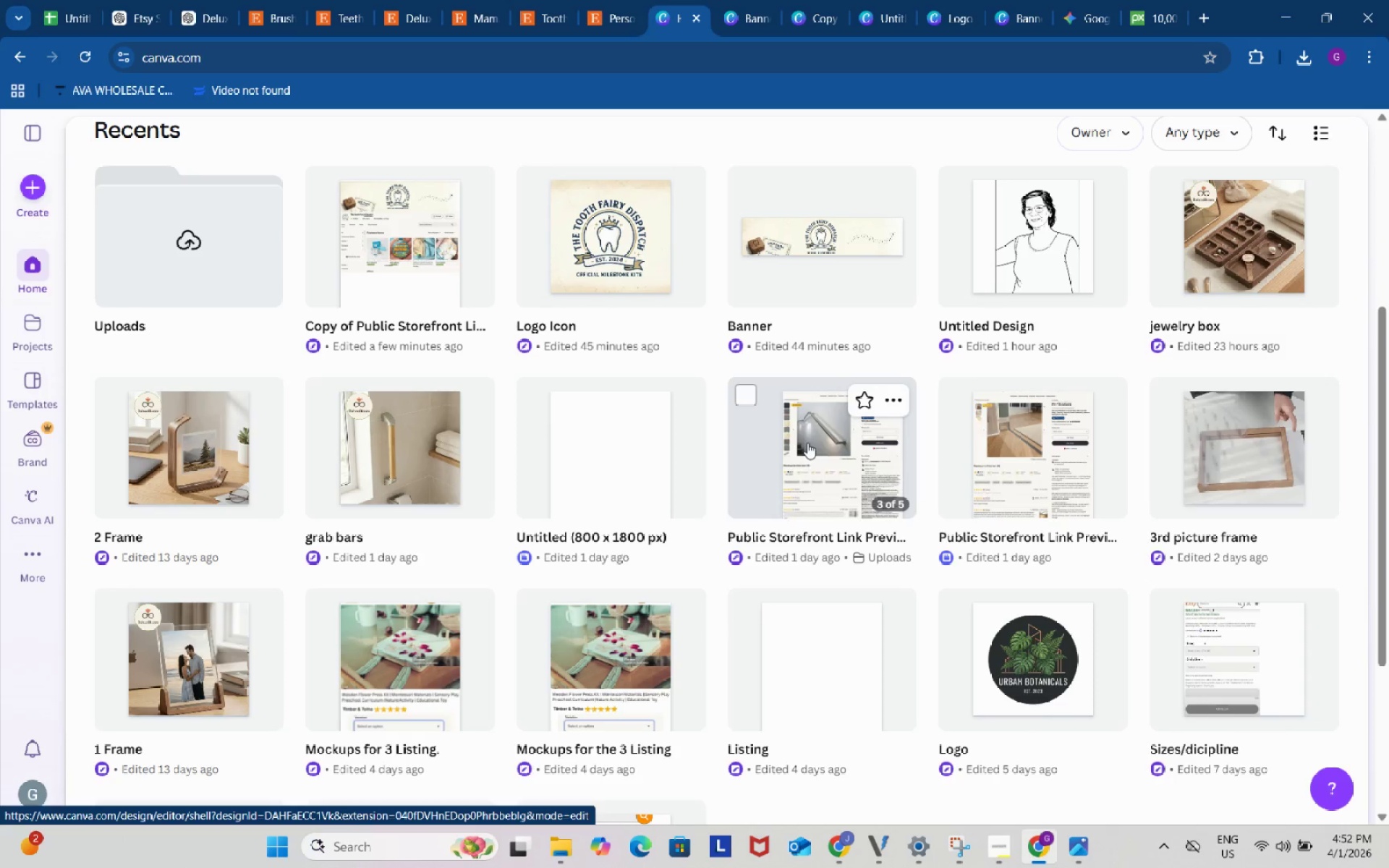 
left_click([807, 443])
 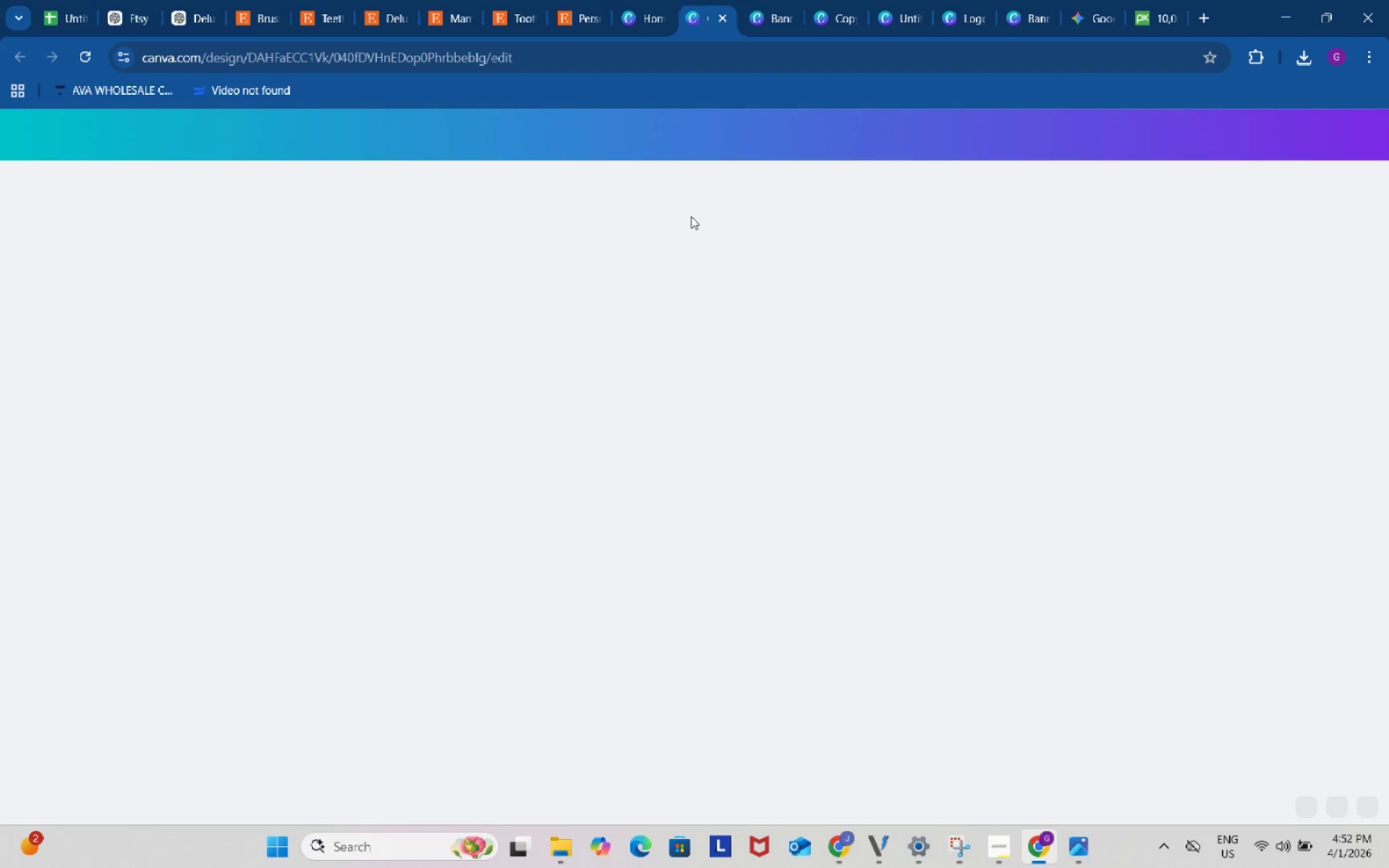 
mouse_move([707, 224])
 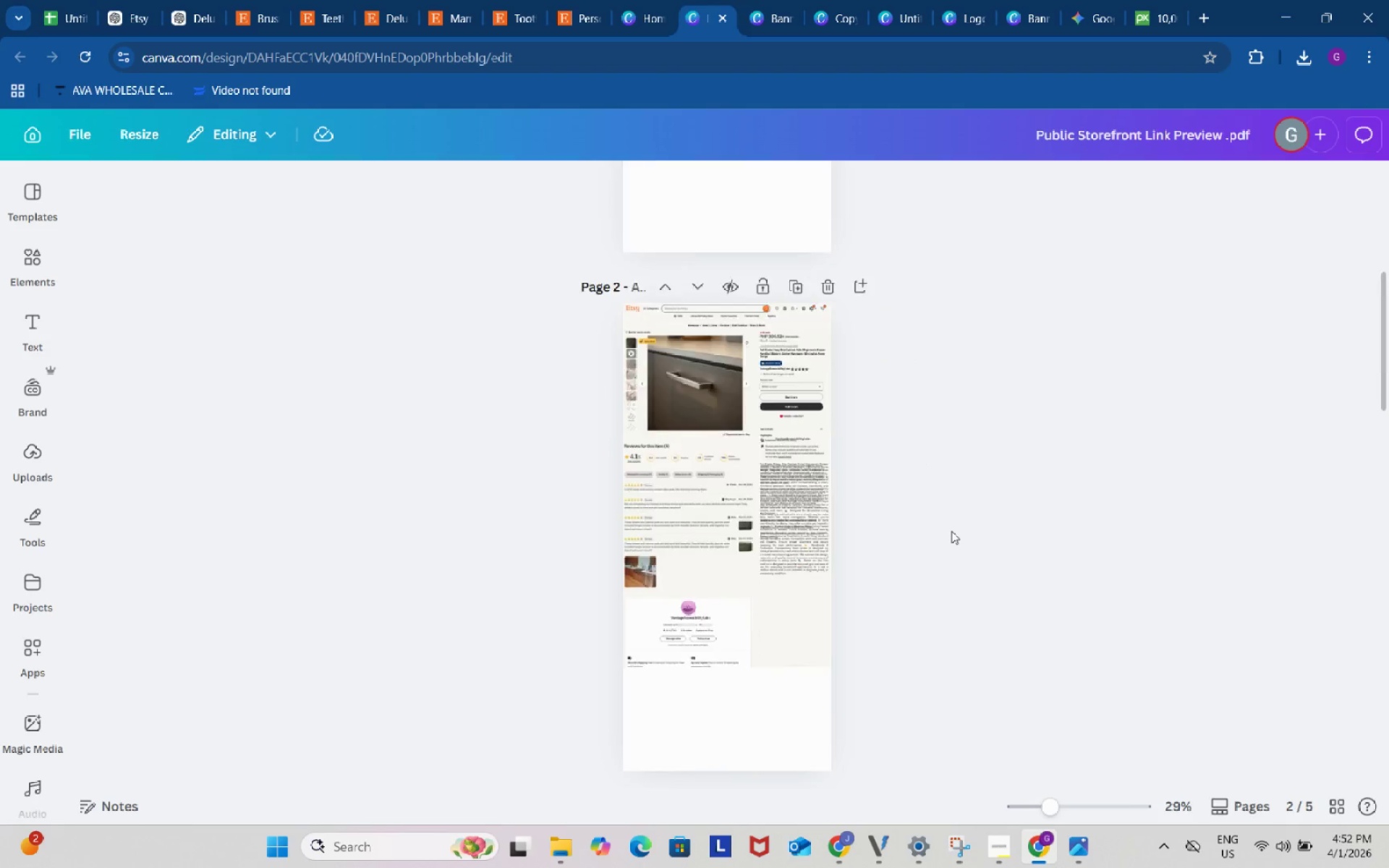 
scroll: coordinate [951, 522], scroll_direction: up, amount: 11.0
 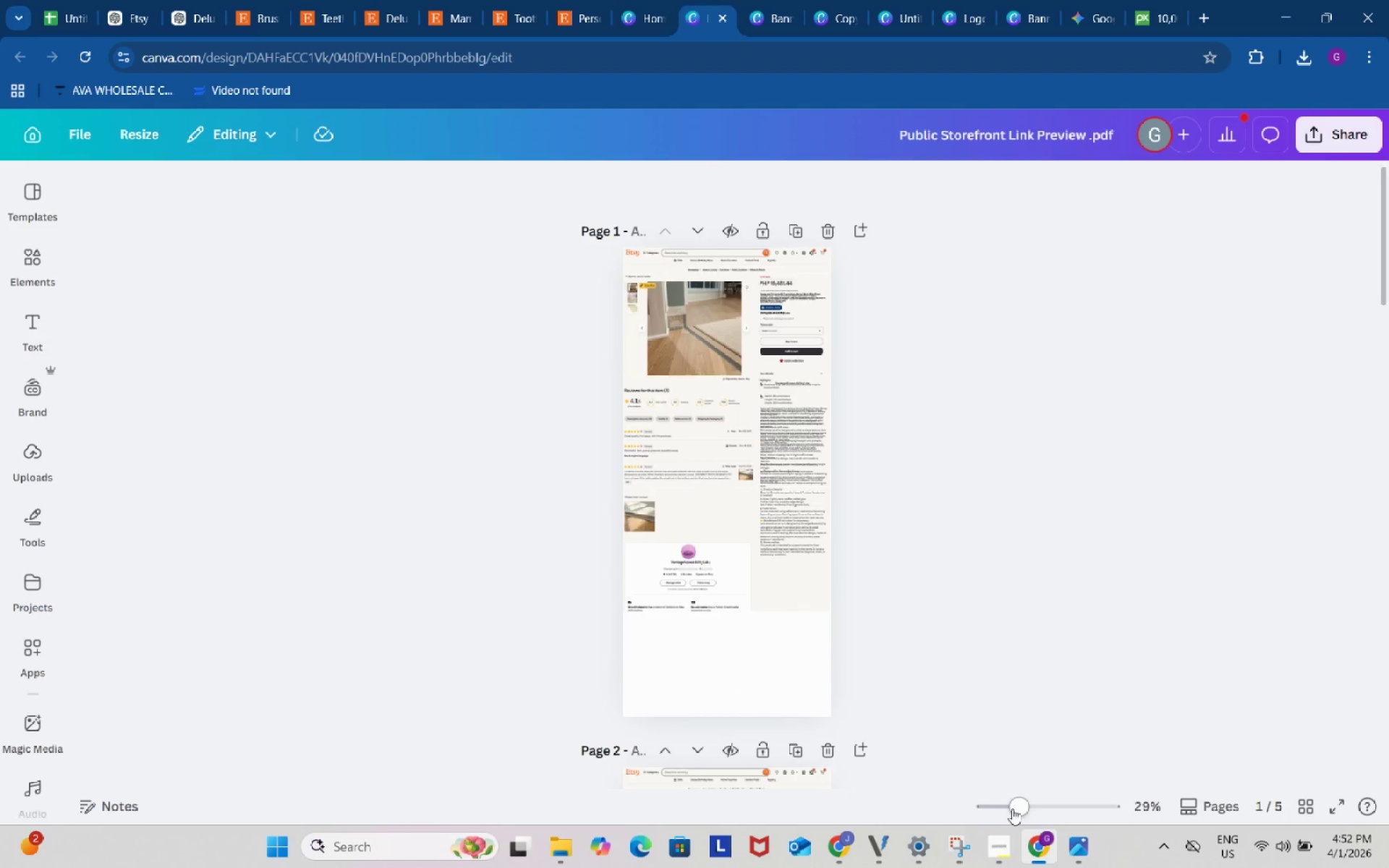 
left_click_drag(start_coordinate=[1012, 809], to_coordinate=[1057, 791])
 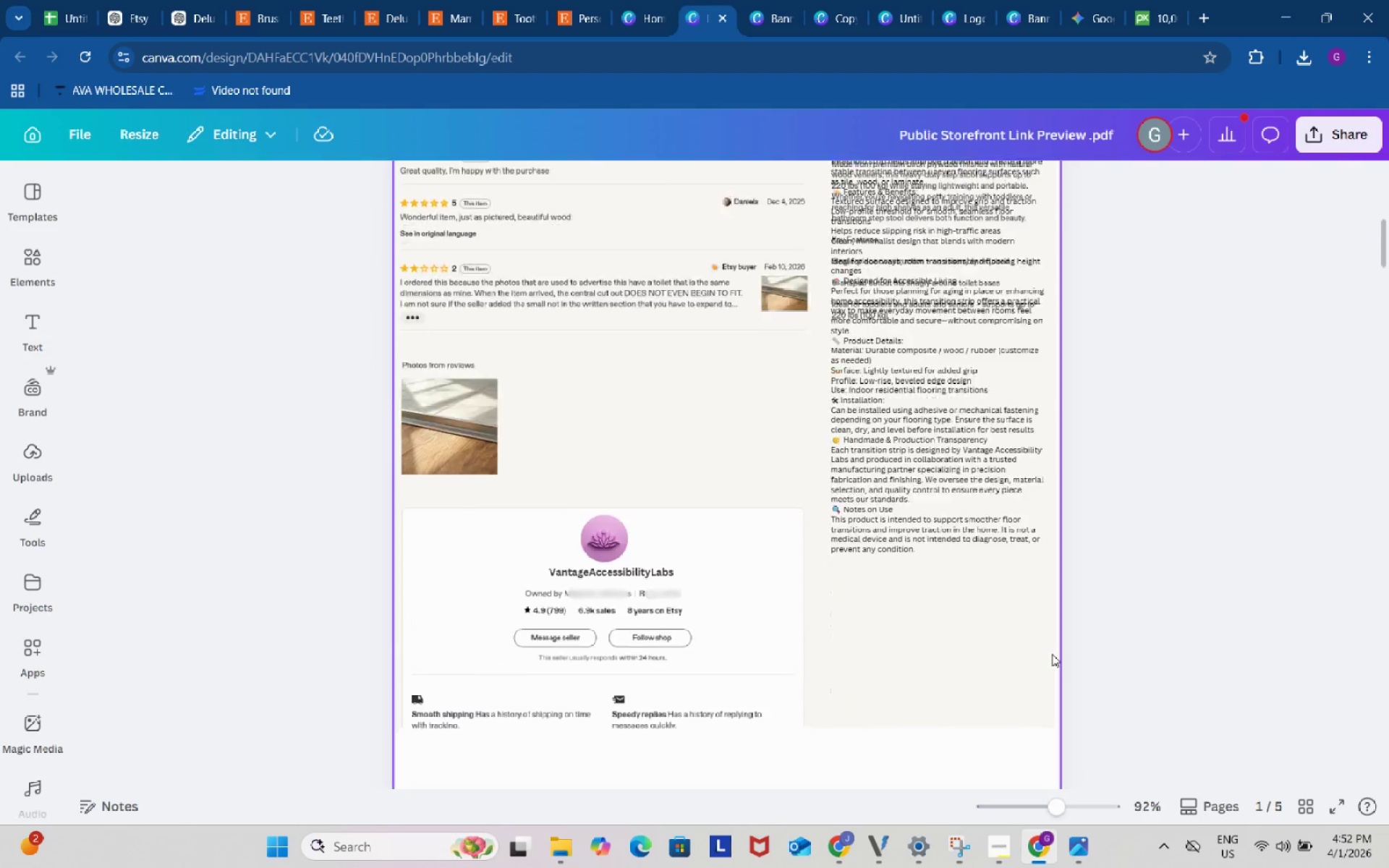 
scroll: coordinate [1052, 654], scroll_direction: up, amount: 8.0
 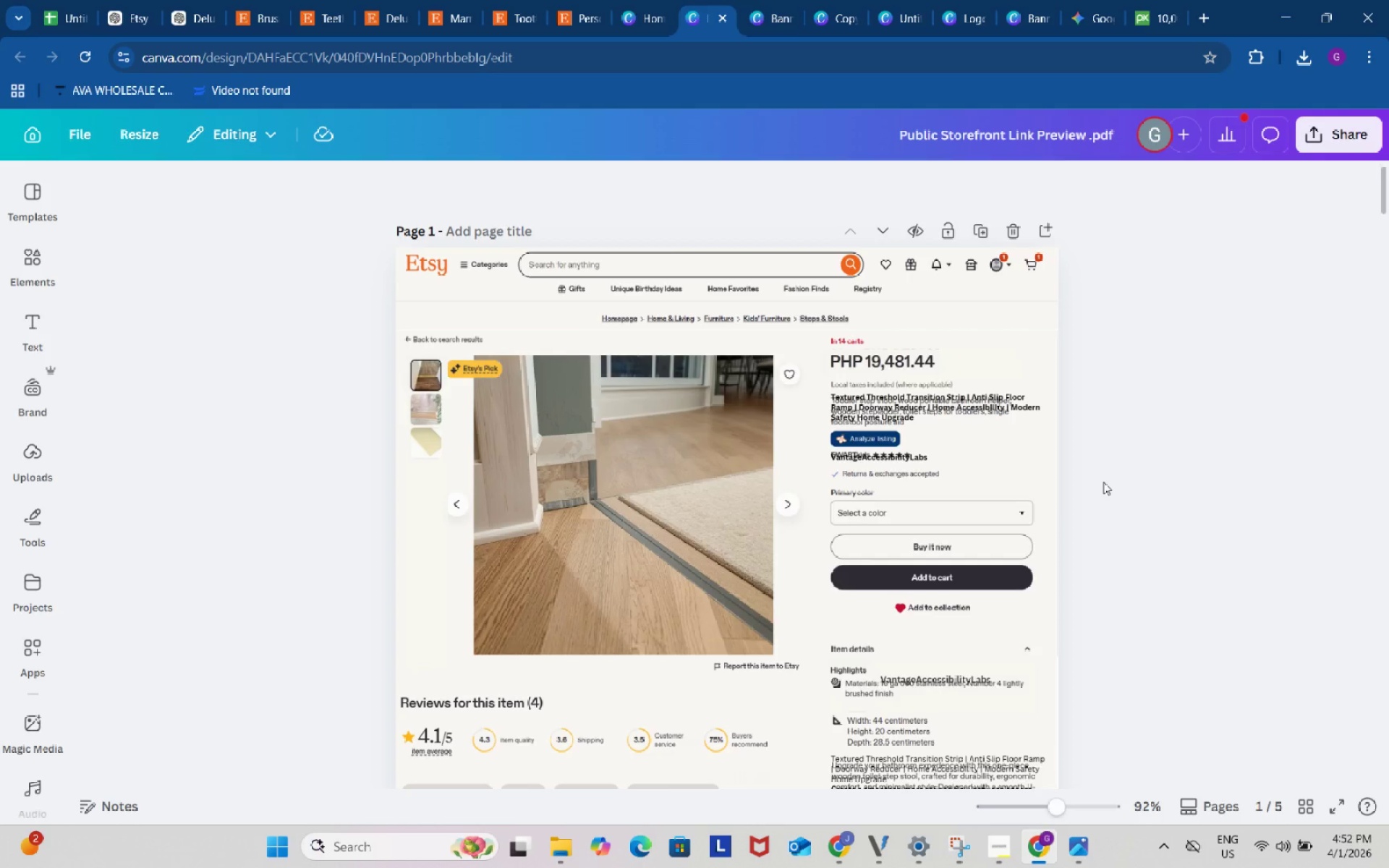 
wait(8.25)
 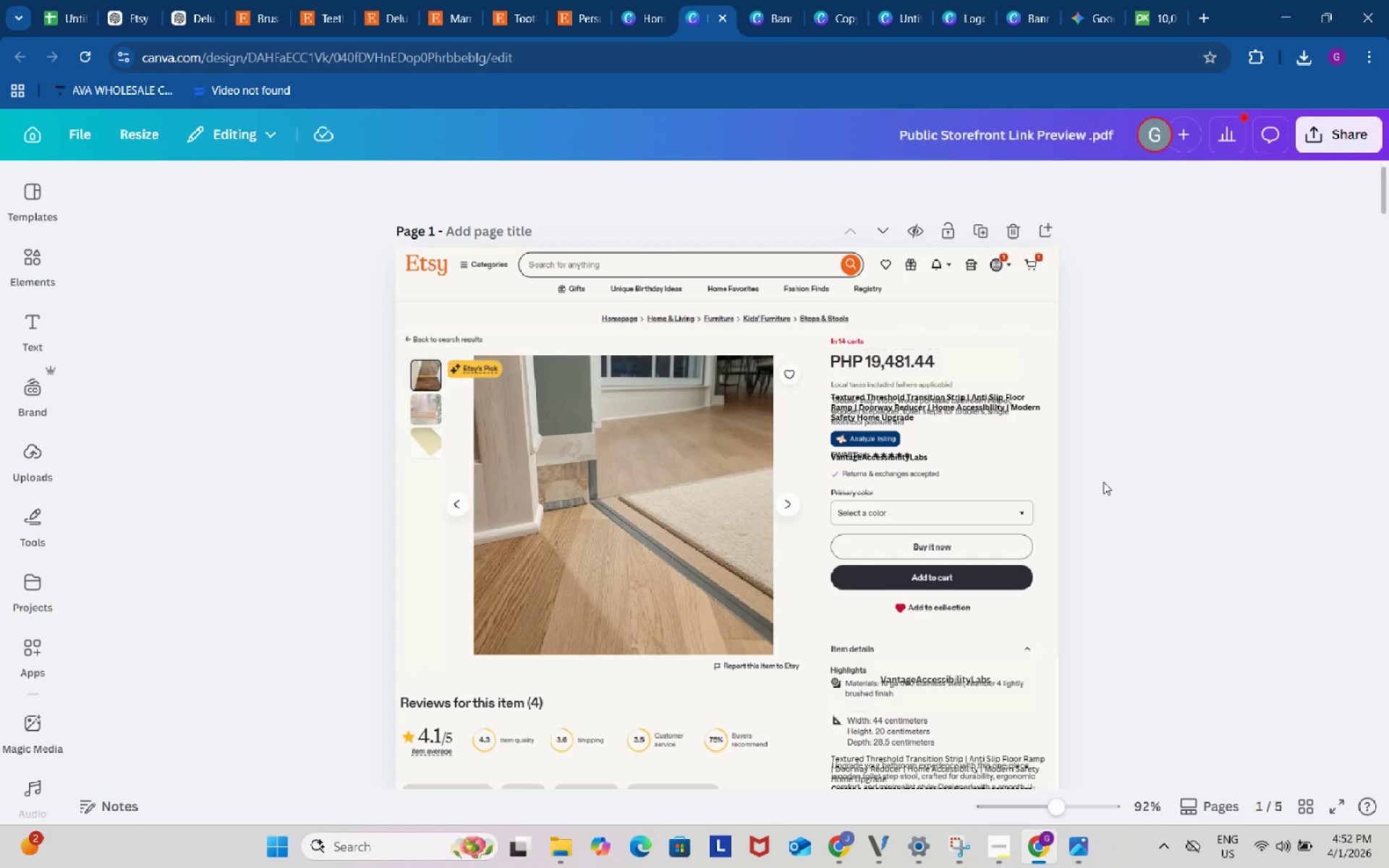 
left_click([1186, 495])
 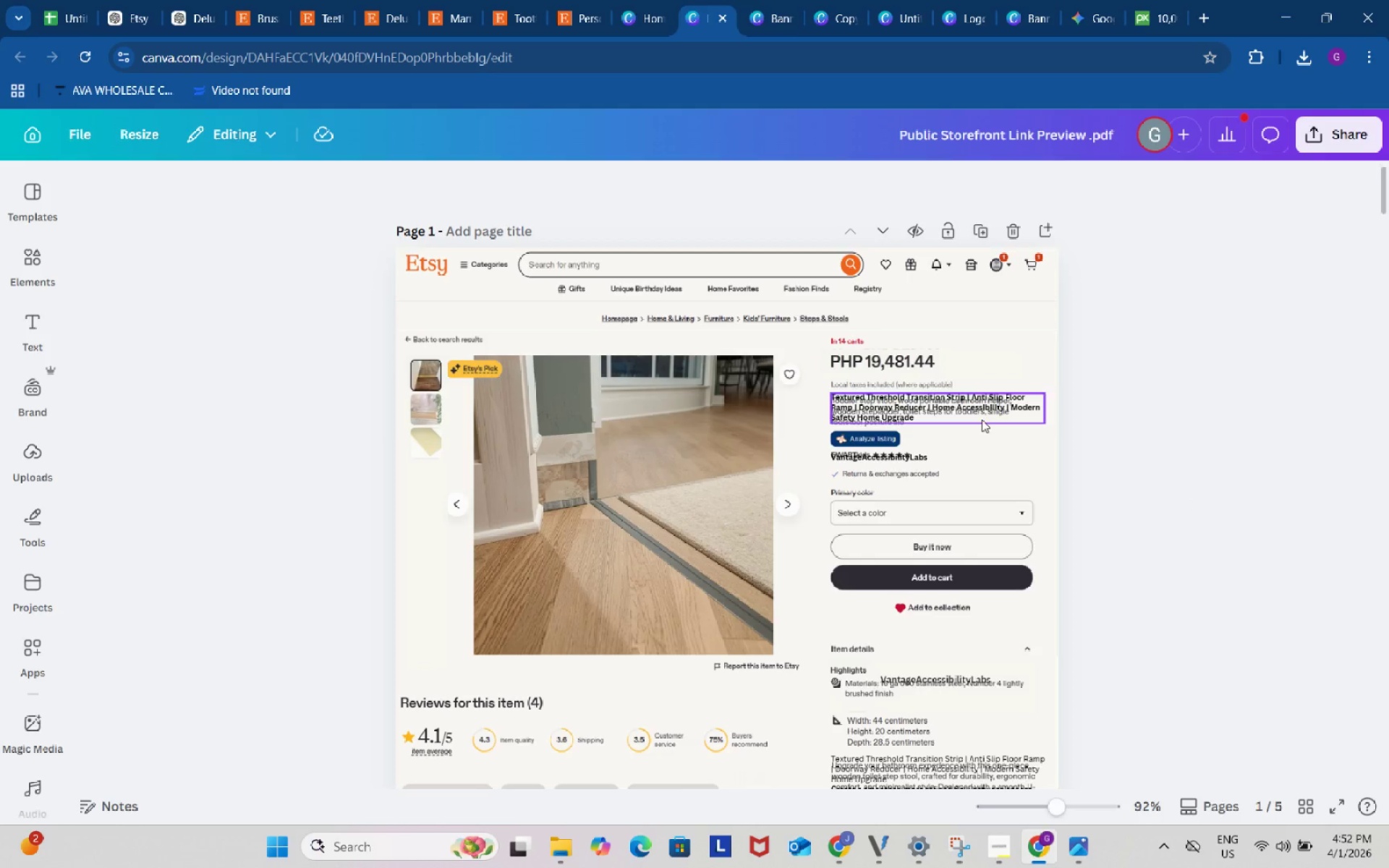 
scroll: coordinate [1087, 524], scroll_direction: down, amount: 3.0
 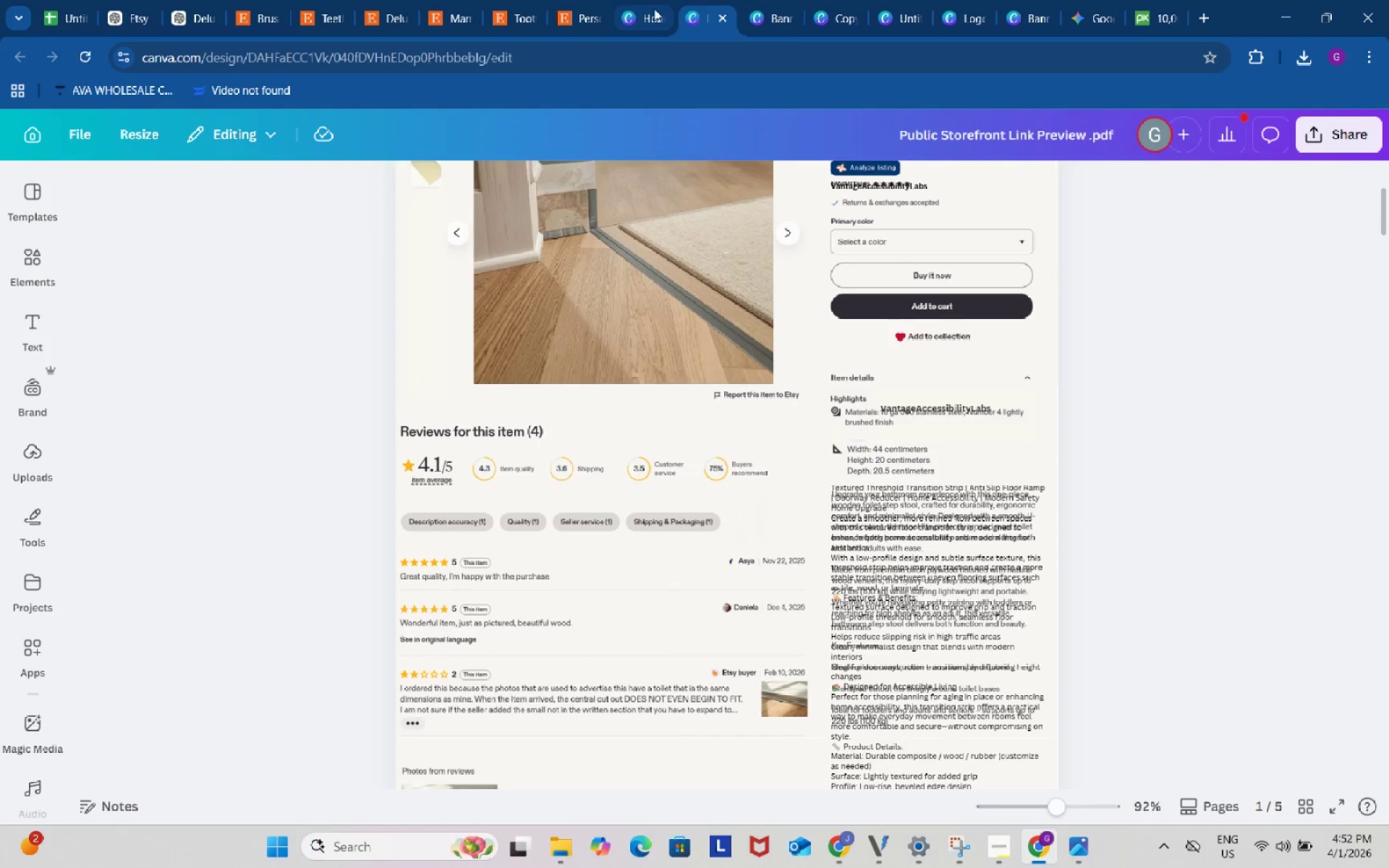 
left_click([641, 0])
 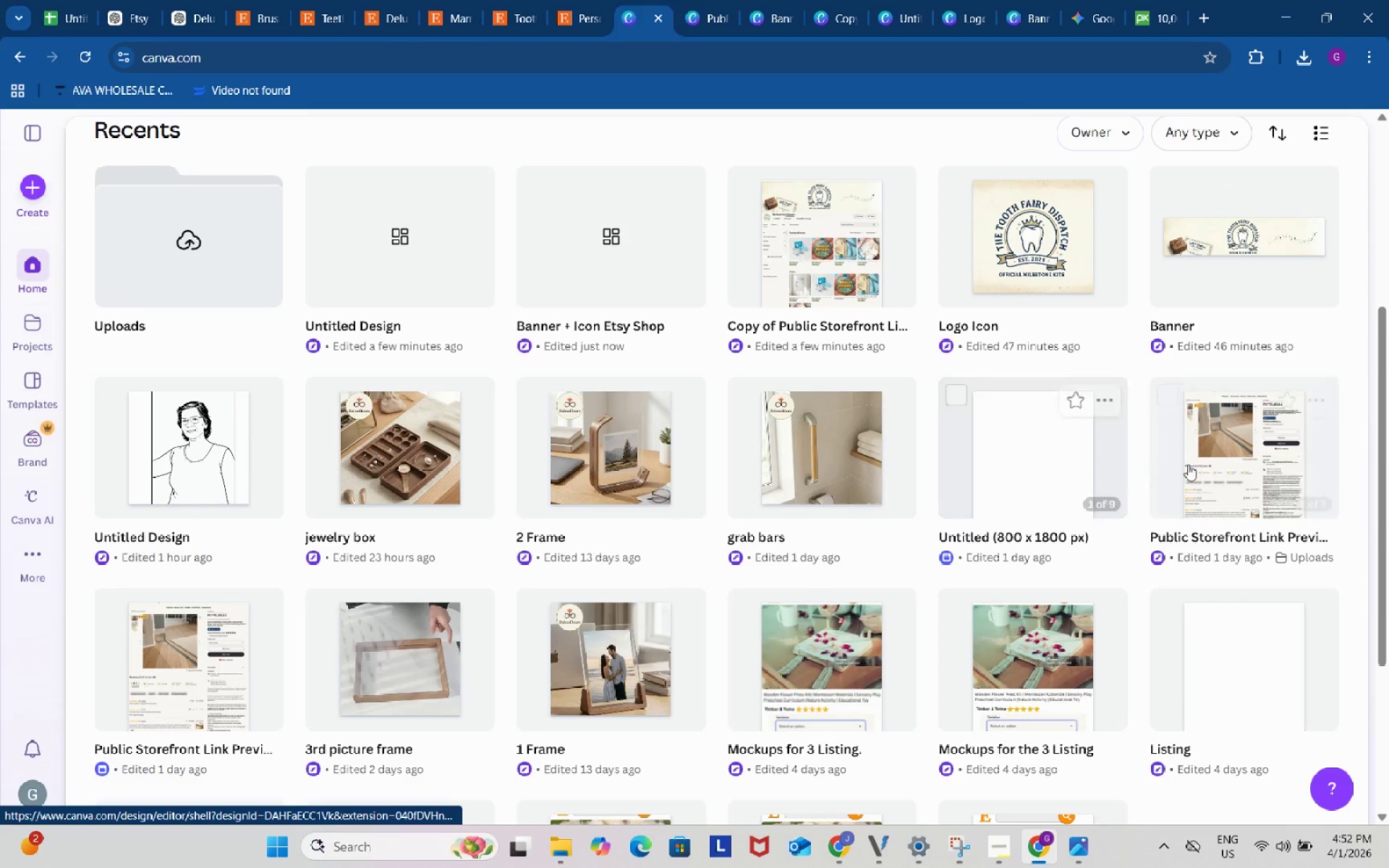 
left_click([1205, 458])
 